 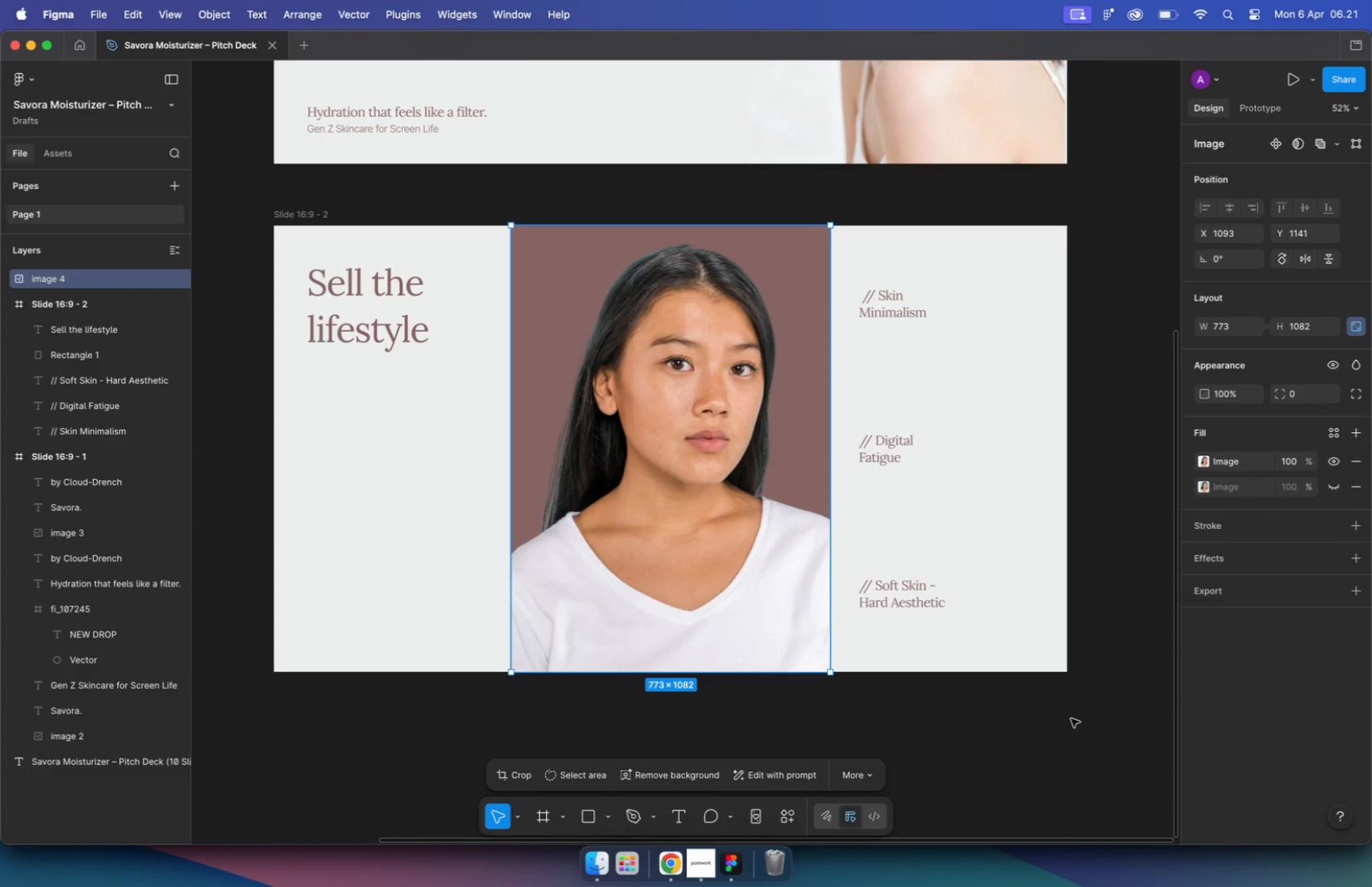 
scroll: coordinate [736, 659], scroll_direction: down, amount: 14.0
 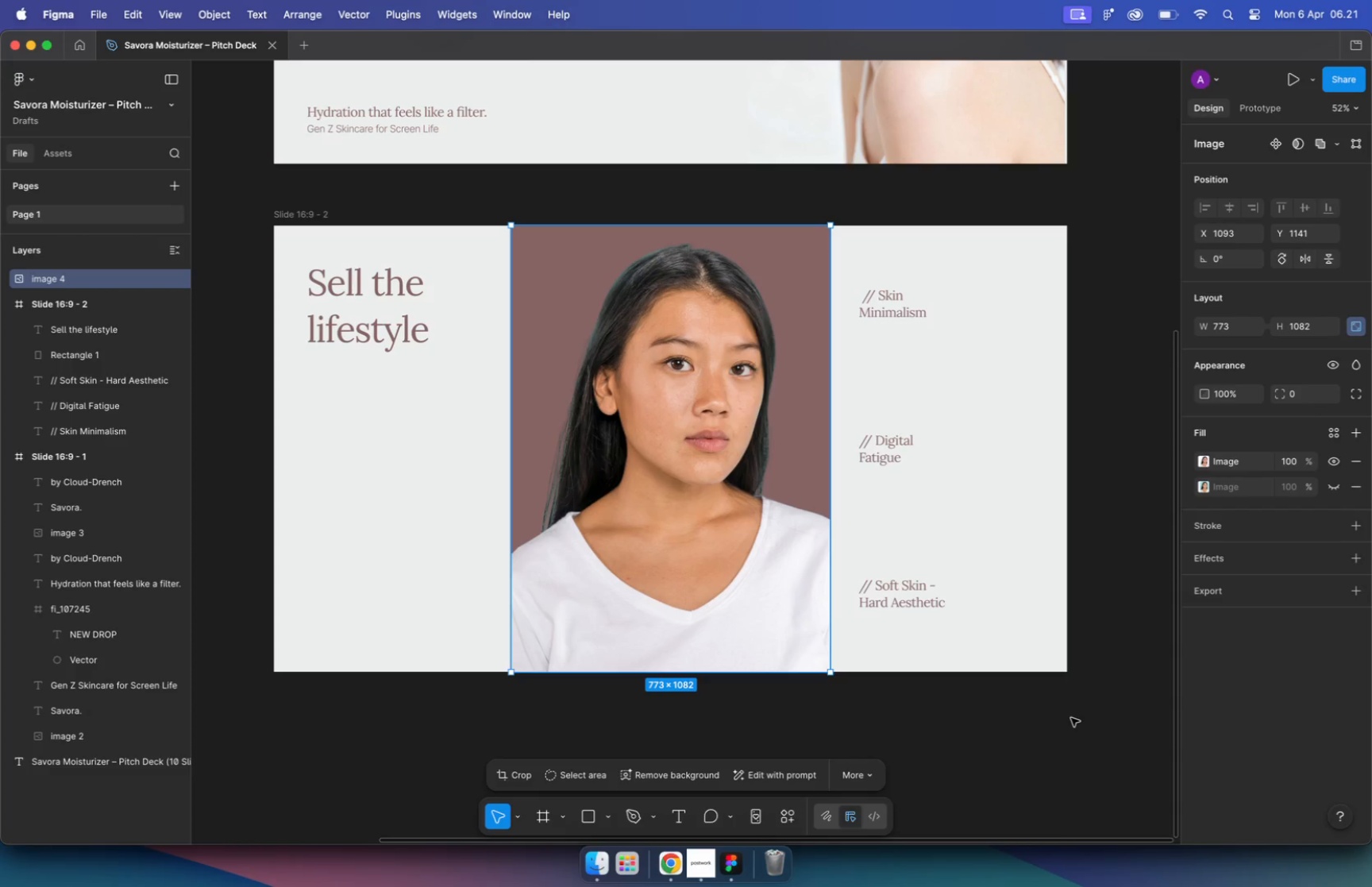 
left_click([682, 619])
 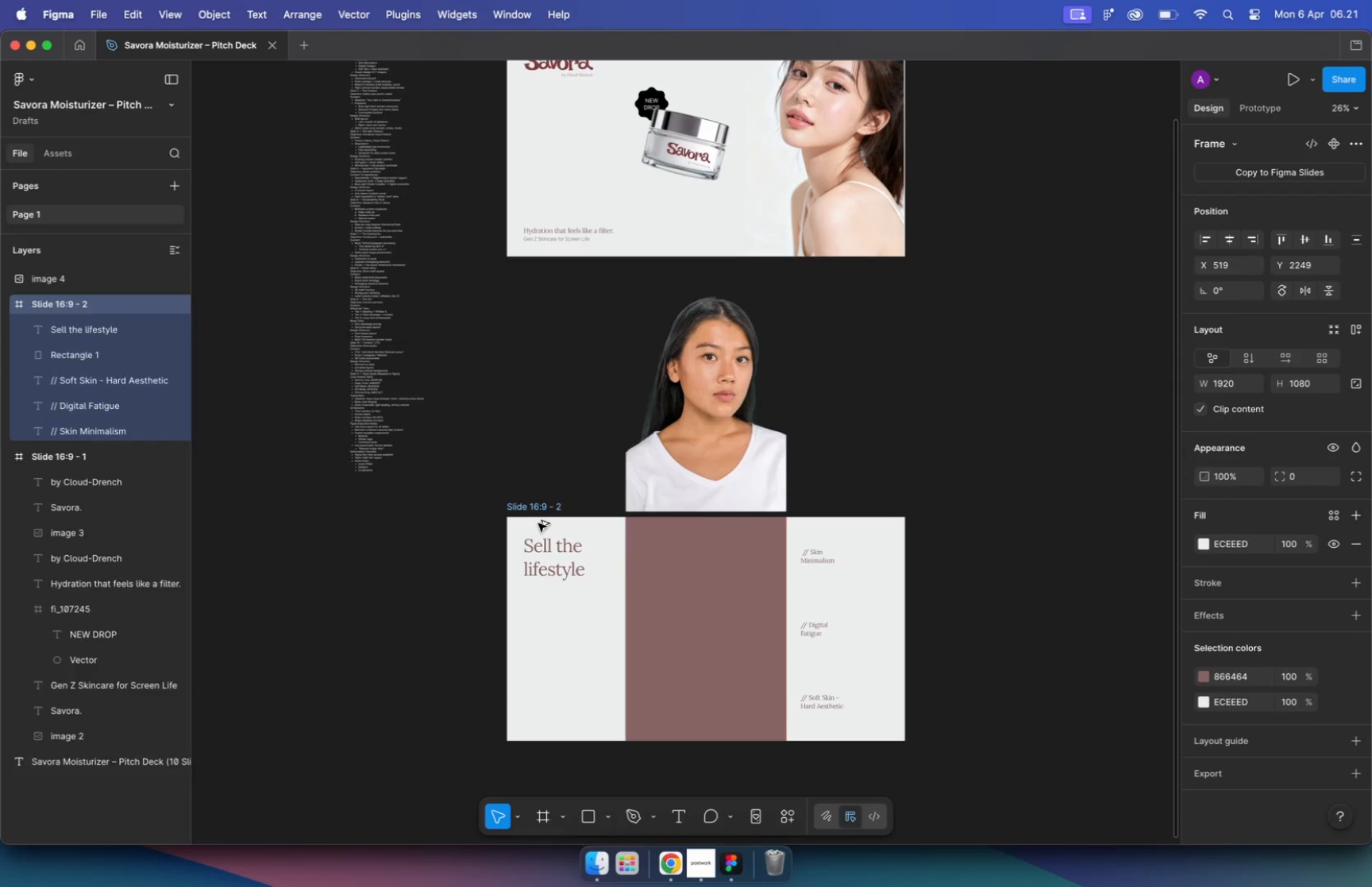 
scroll: coordinate [653, 492], scroll_direction: up, amount: 6.0
 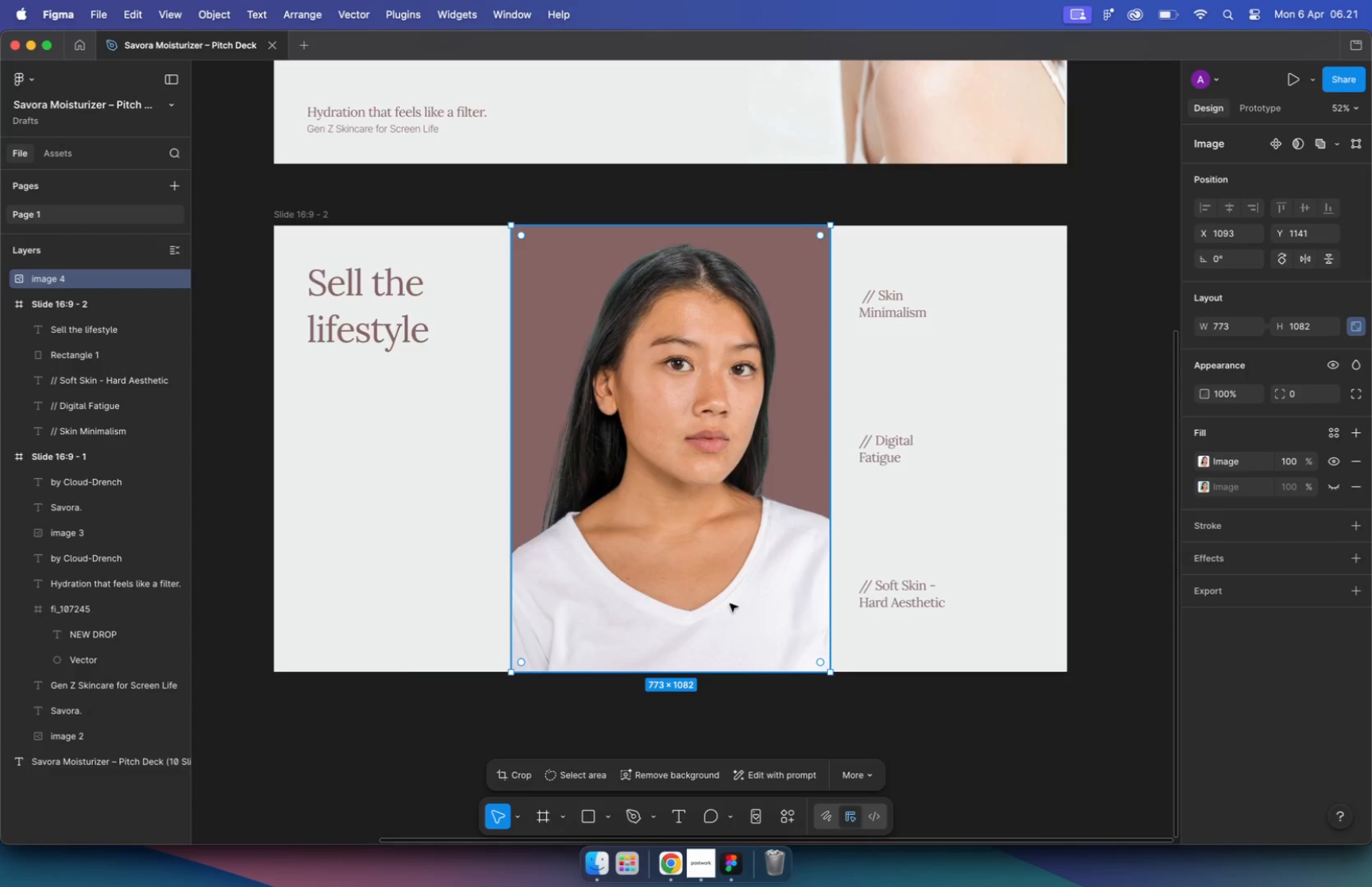 
left_click_drag(start_coordinate=[521, 280], to_coordinate=[538, 524])
 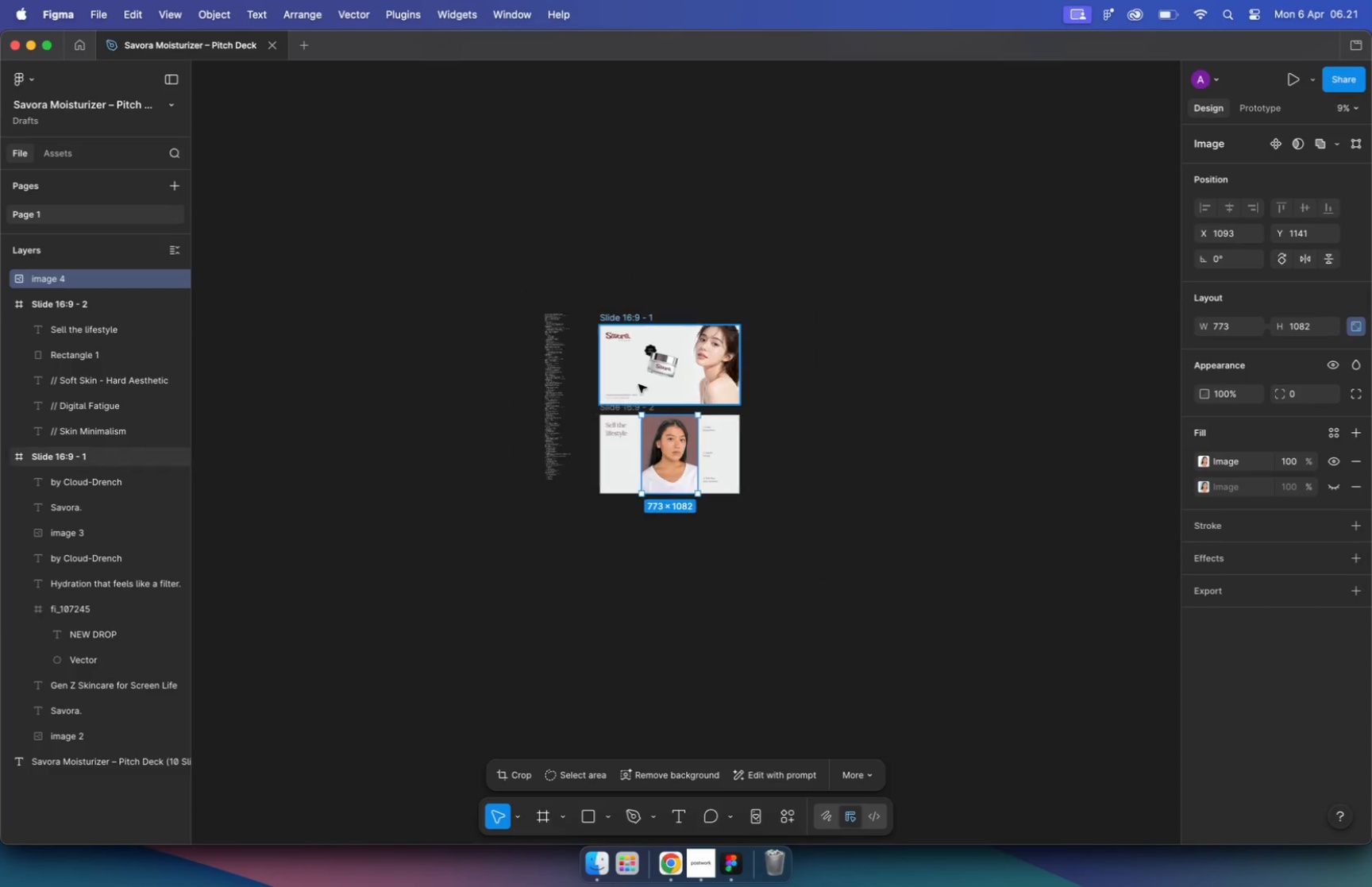 
hold_key(key=ShiftLeft, duration=0.72)
 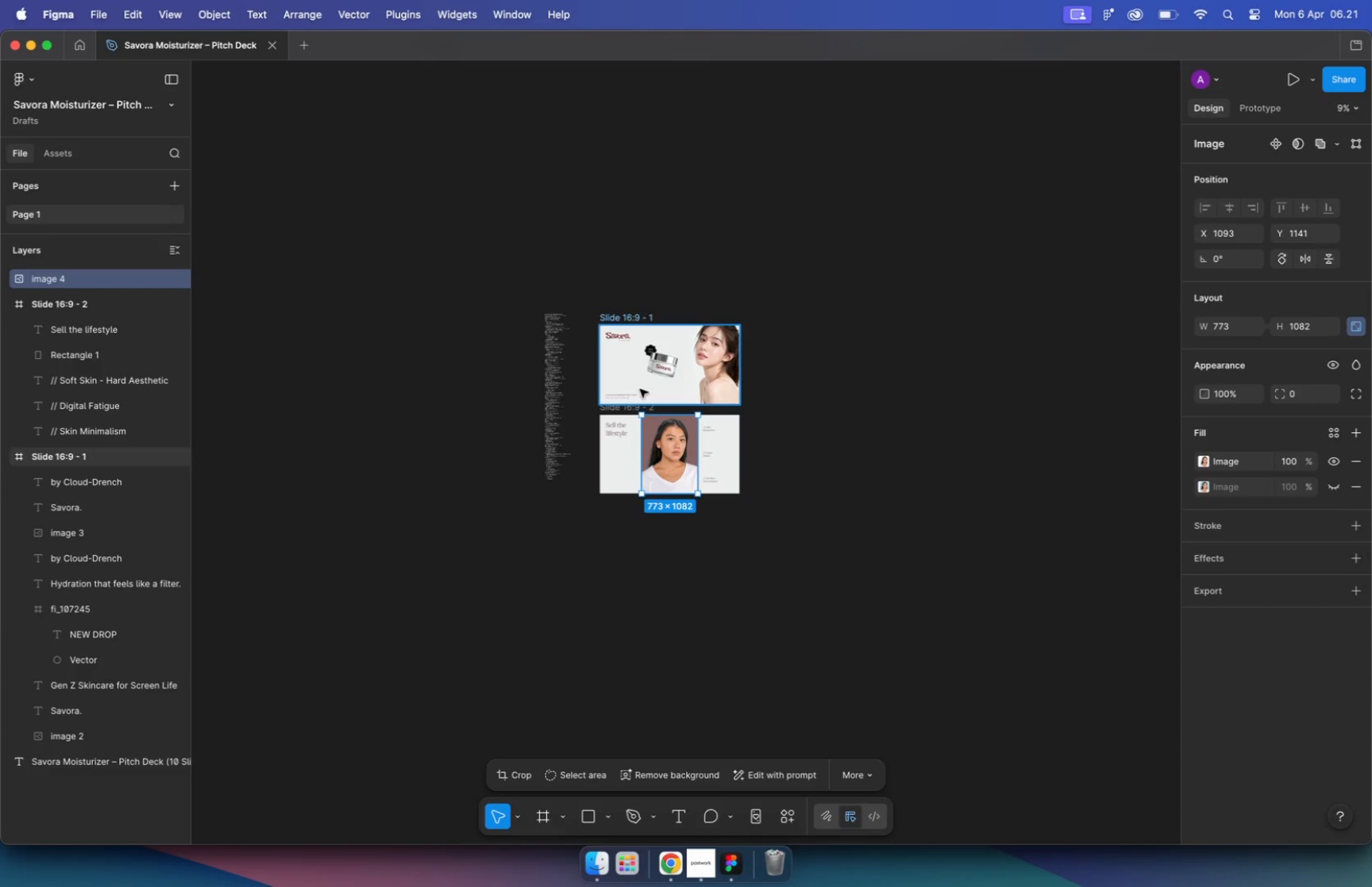 
hold_key(key=OptionLeft, duration=0.41)
 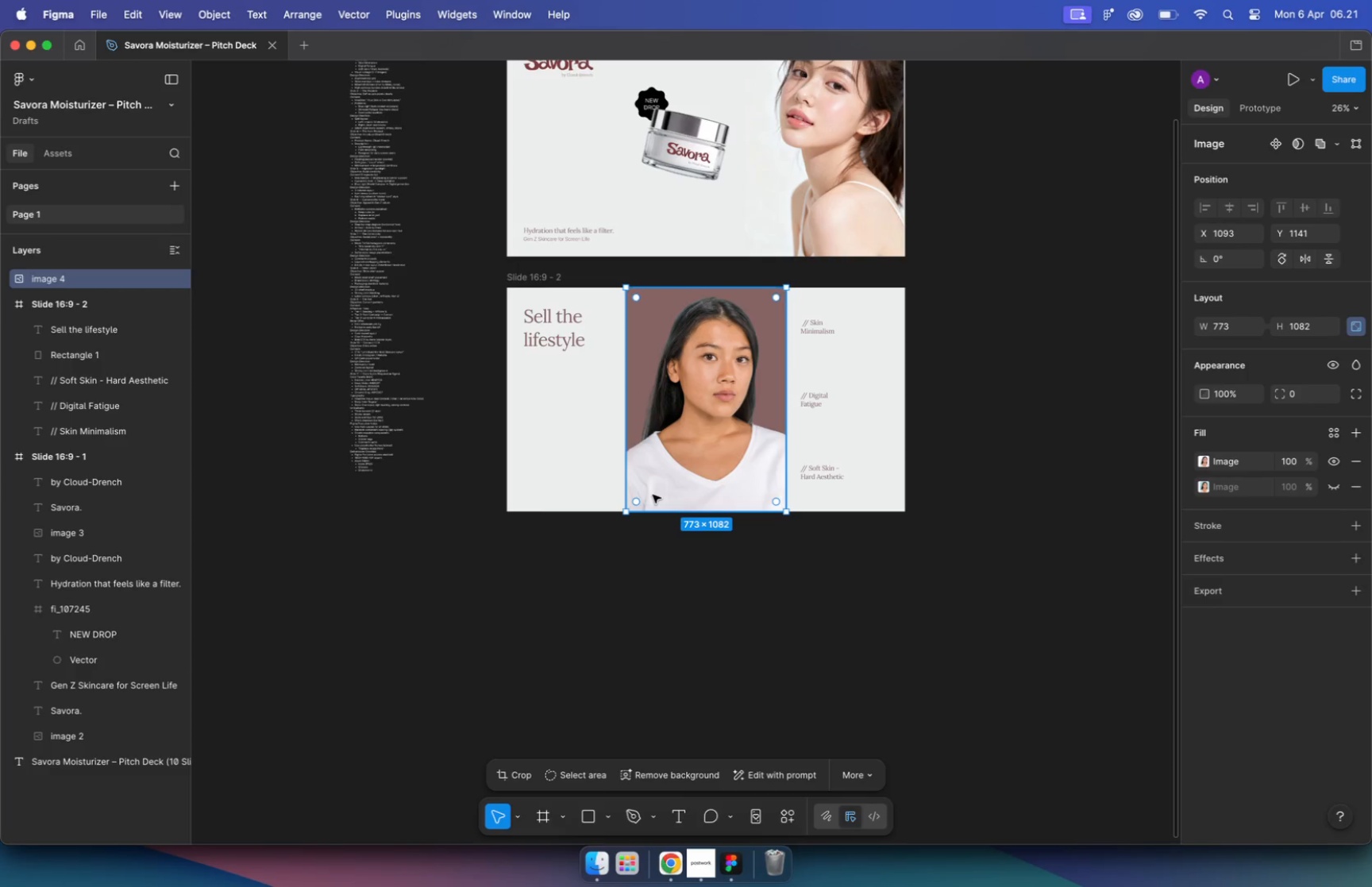 
left_click([776, 415])
 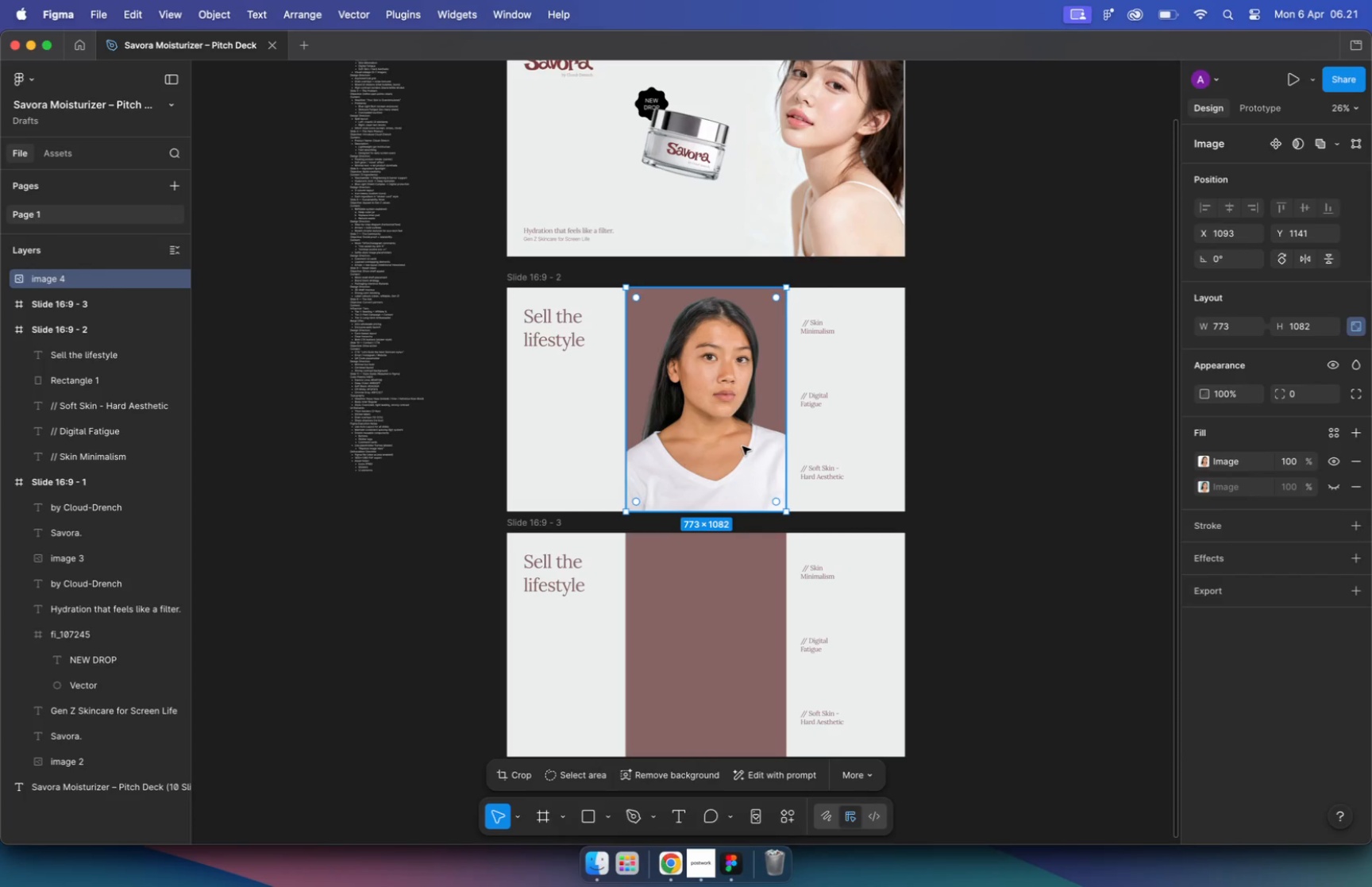 
key(Meta+X)
 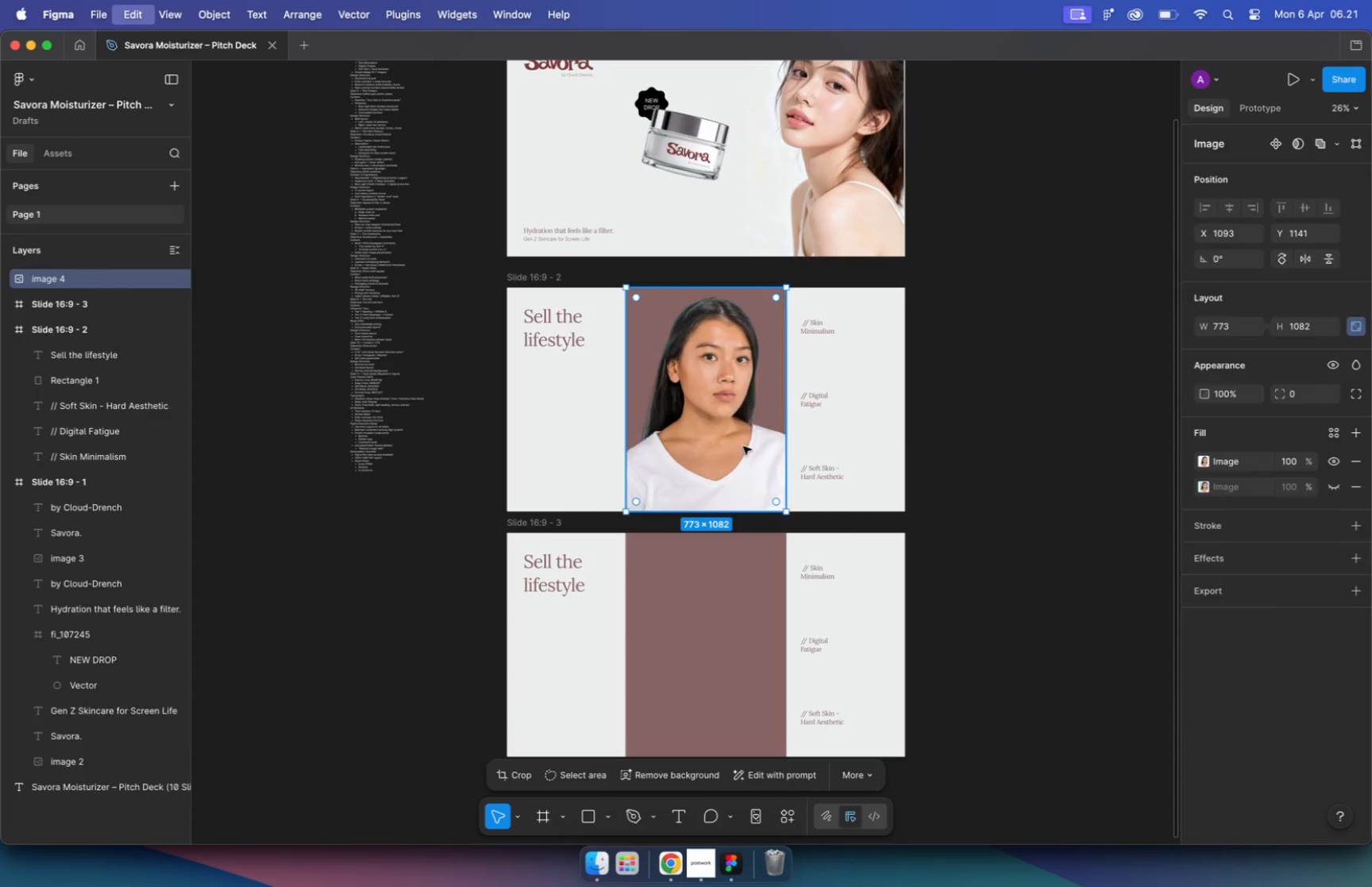 
left_click([533, 273])
 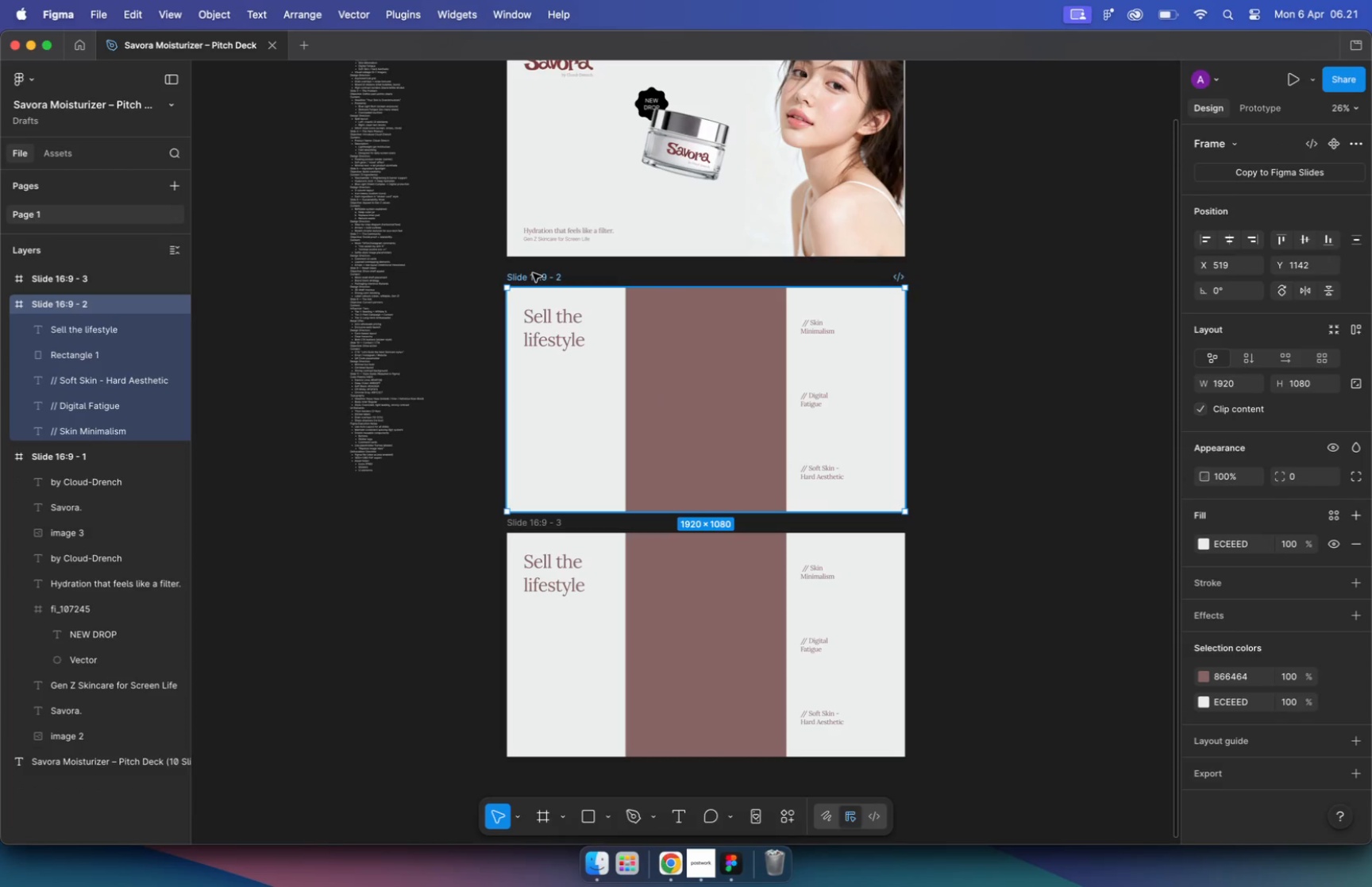 
key(Meta+V)
 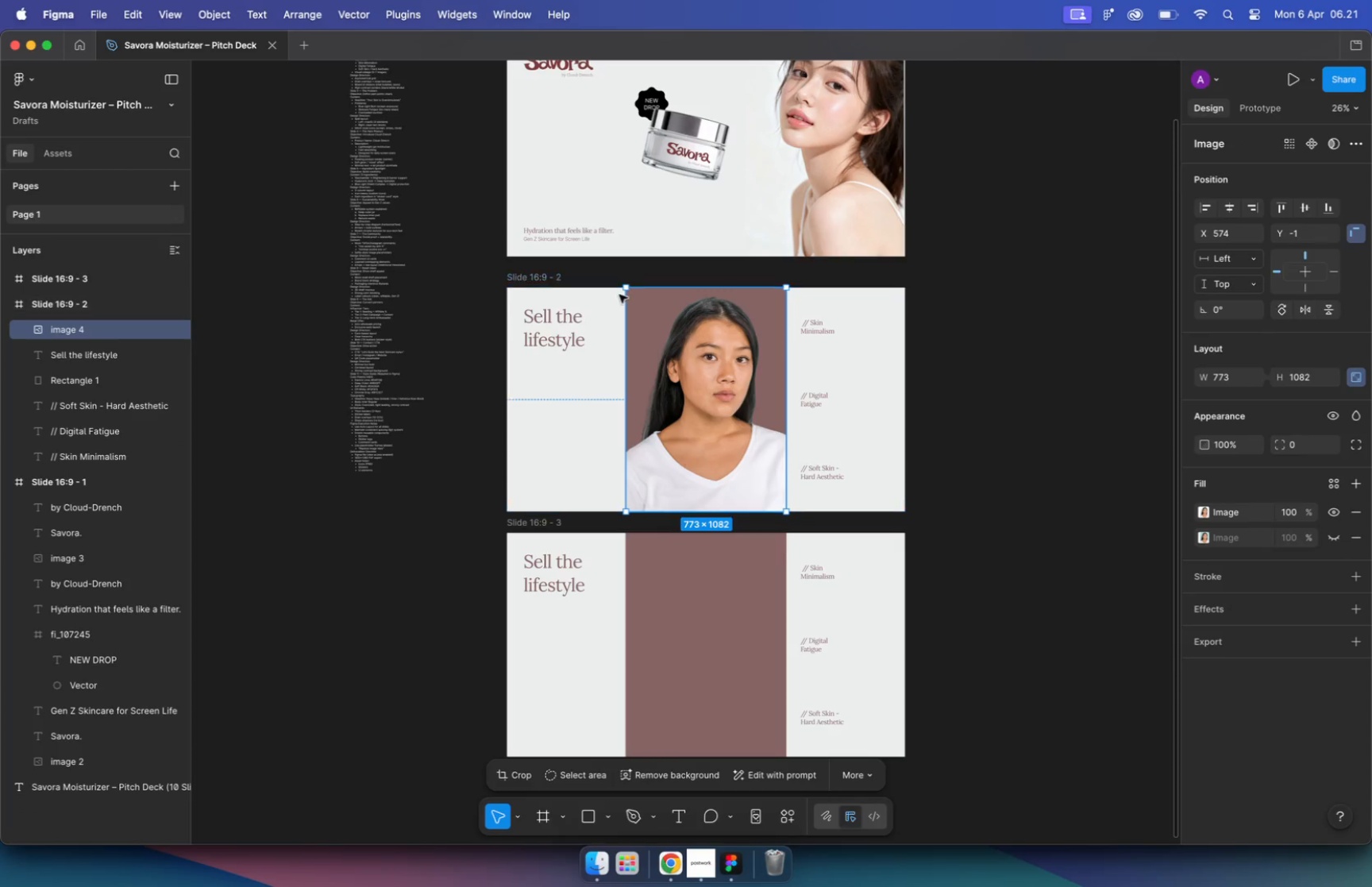 
hold_key(key=CommandLeft, duration=0.74)
scroll: coordinate [607, 378], scroll_direction: none, amount: 0.0
 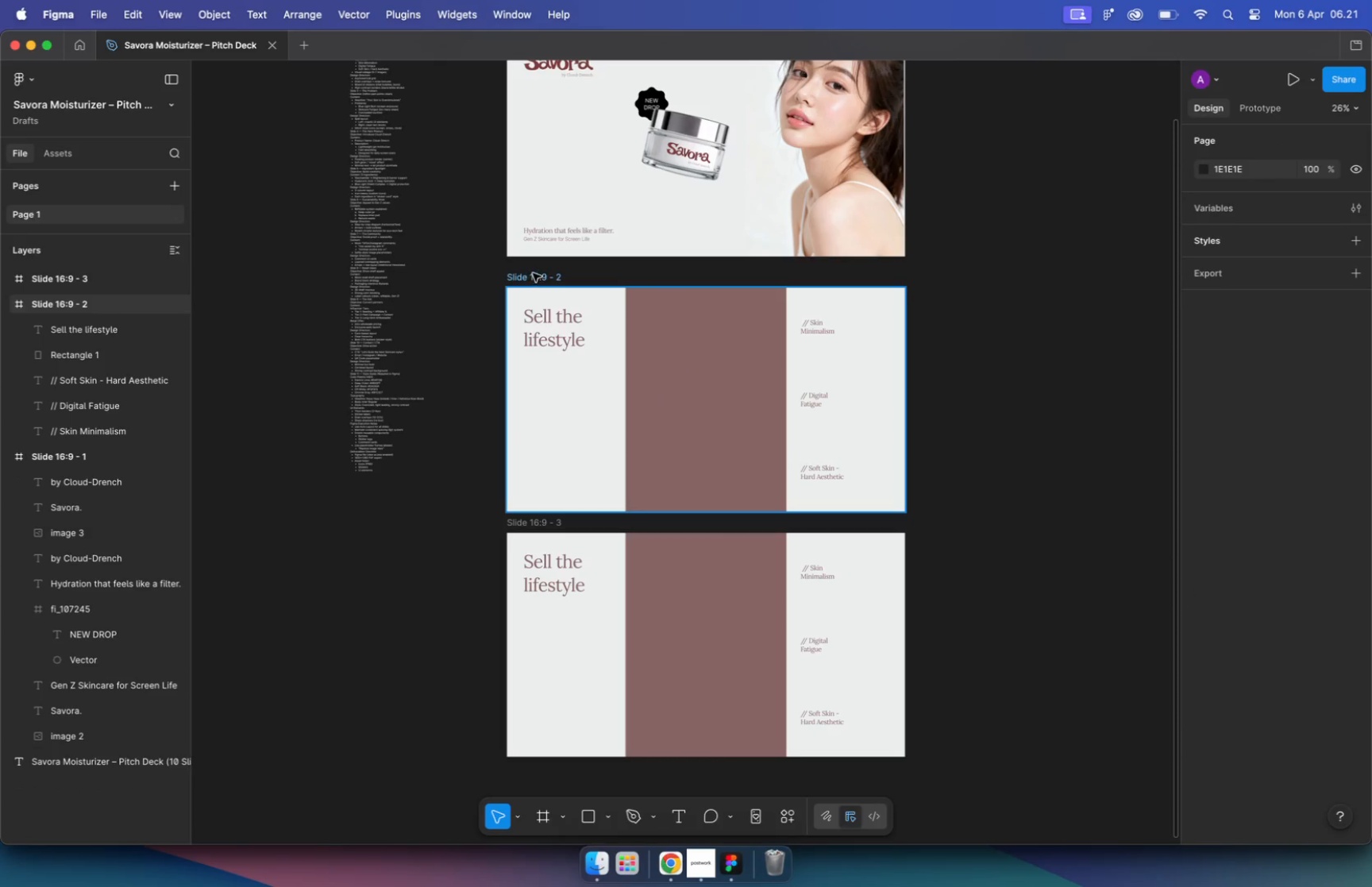 
left_click_drag(start_coordinate=[532, 431], to_coordinate=[534, 489])
 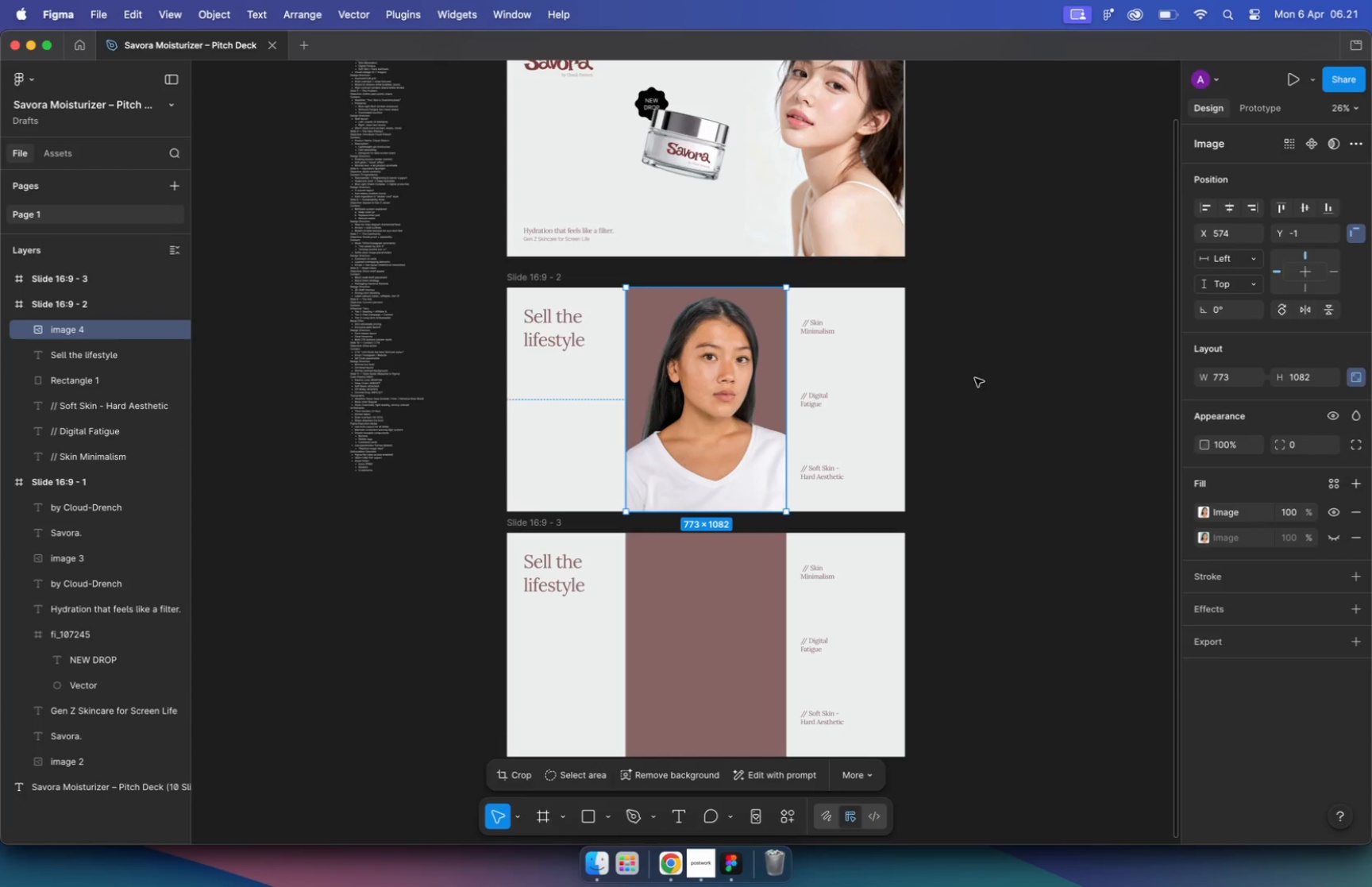 
hold_key(key=ShiftLeft, duration=0.41)
 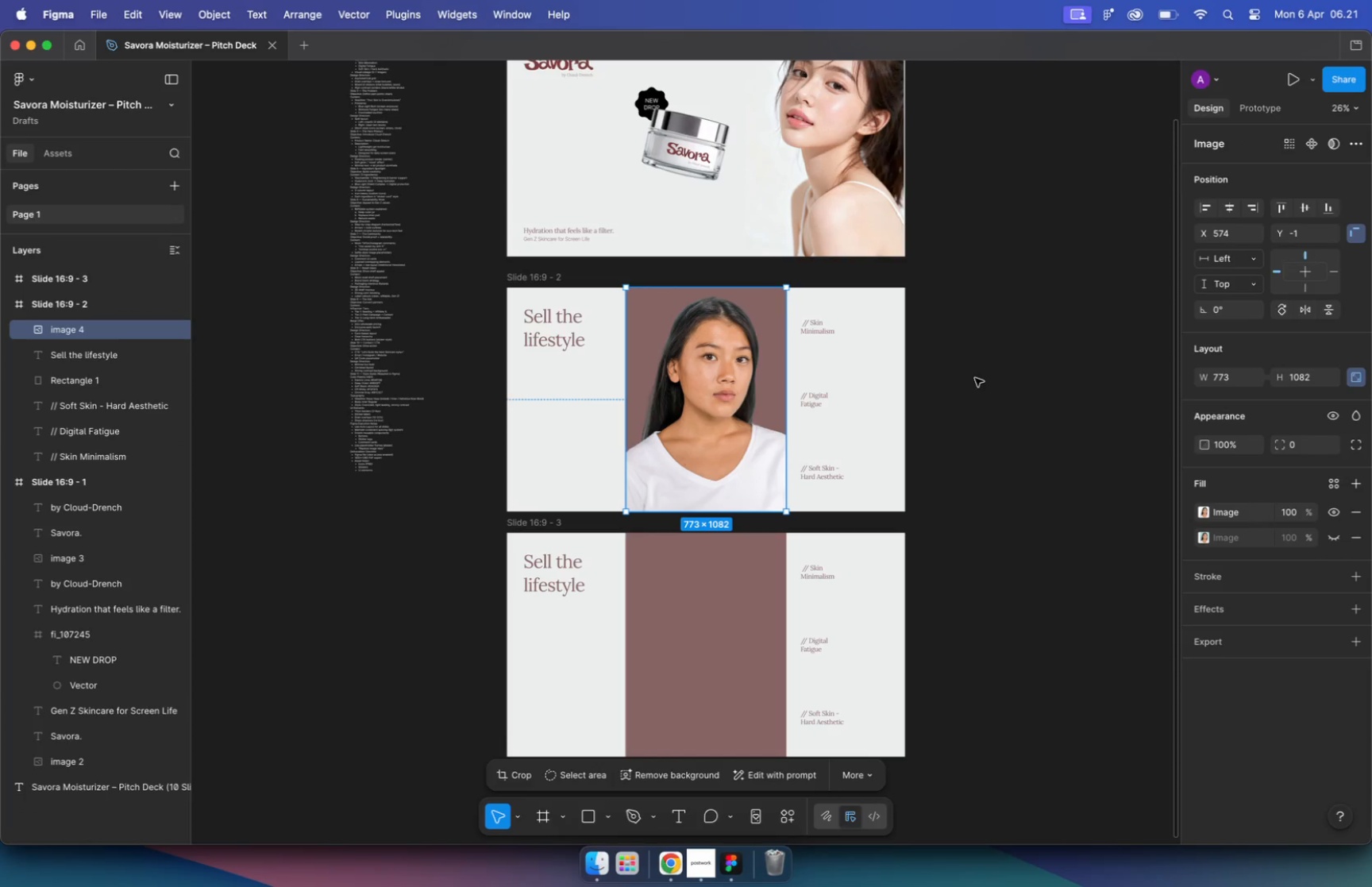 
hold_key(key=CommandLeft, duration=3.35)
scroll: coordinate [470, 471], scroll_direction: down, amount: 5.0
 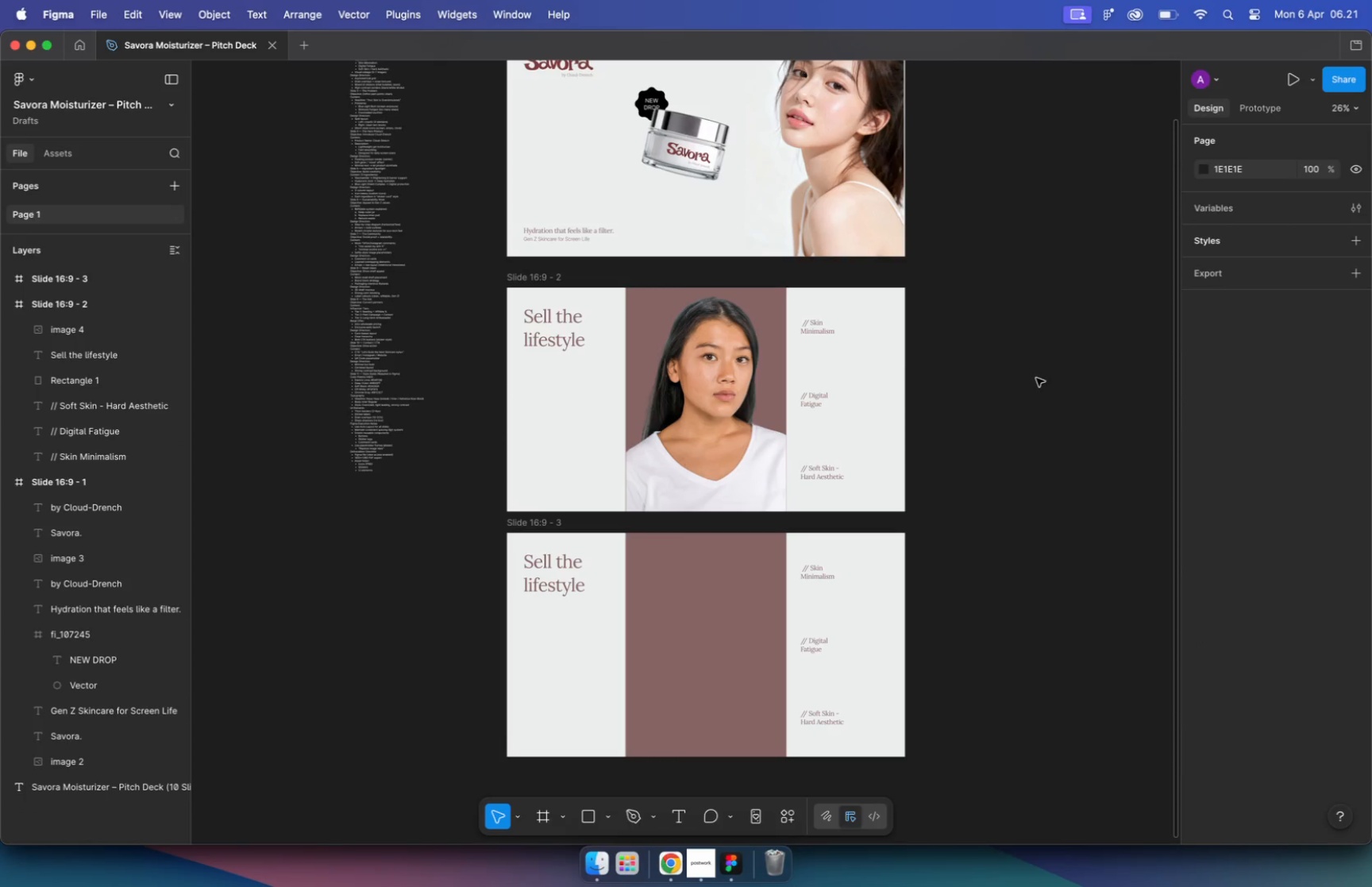 
scroll: coordinate [571, 332], scroll_direction: up, amount: 61.0
 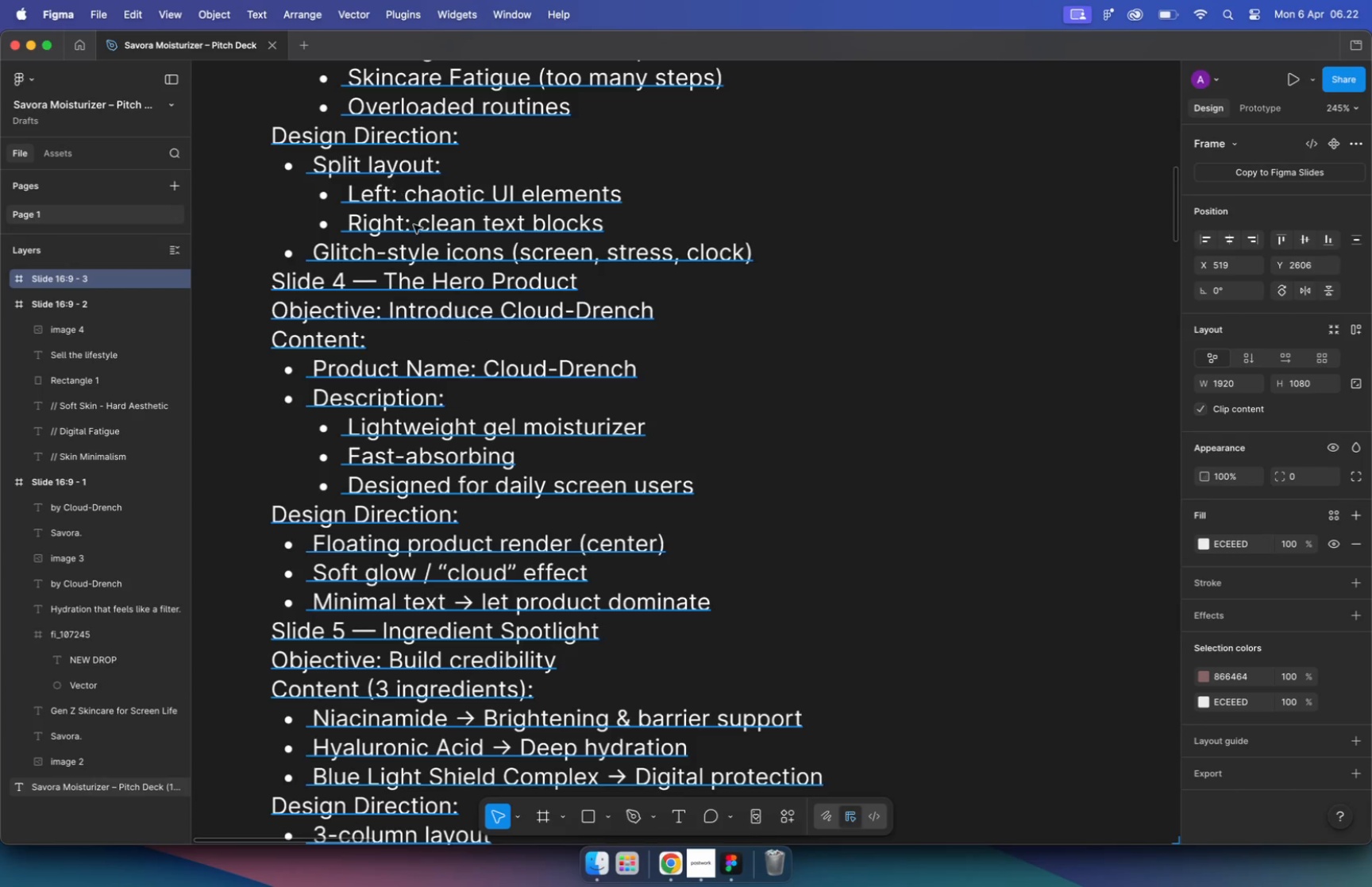 
scroll: coordinate [566, 383], scroll_direction: down, amount: 7.0
 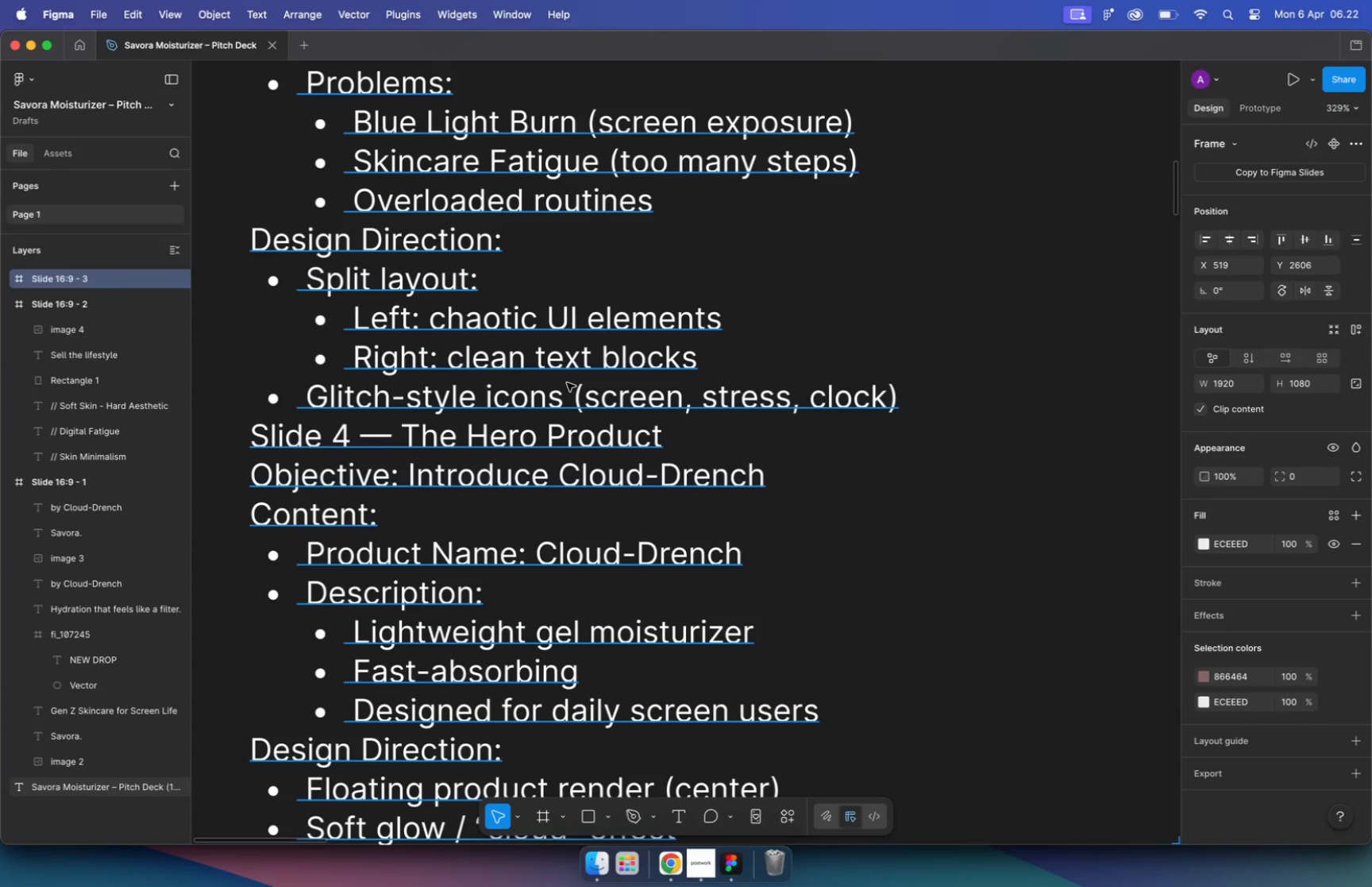 
hold_key(key=CommandLeft, duration=5.87)
scroll: coordinate [569, 380], scroll_direction: down, amount: 11.0
 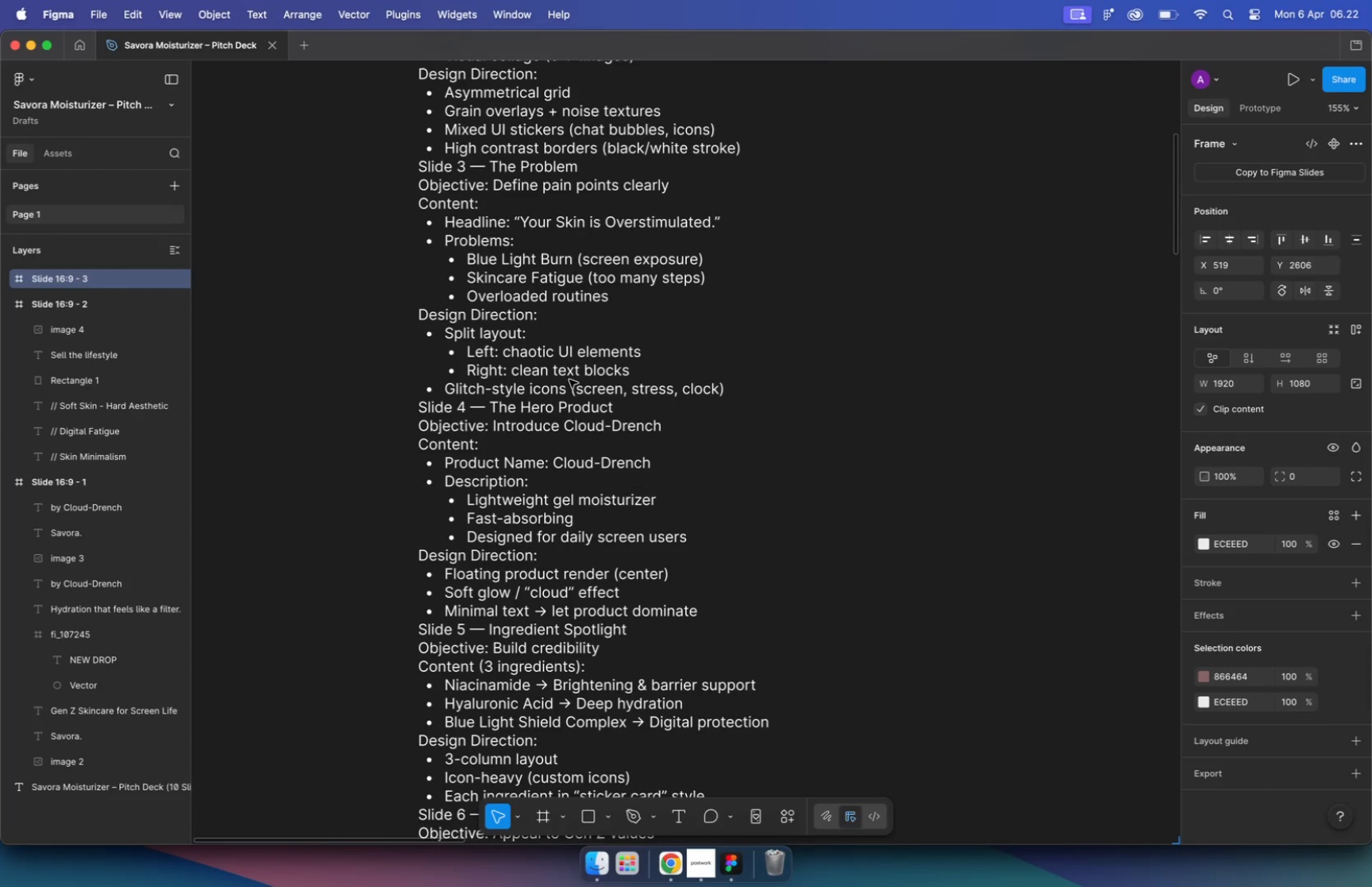 
wait(10.81)
 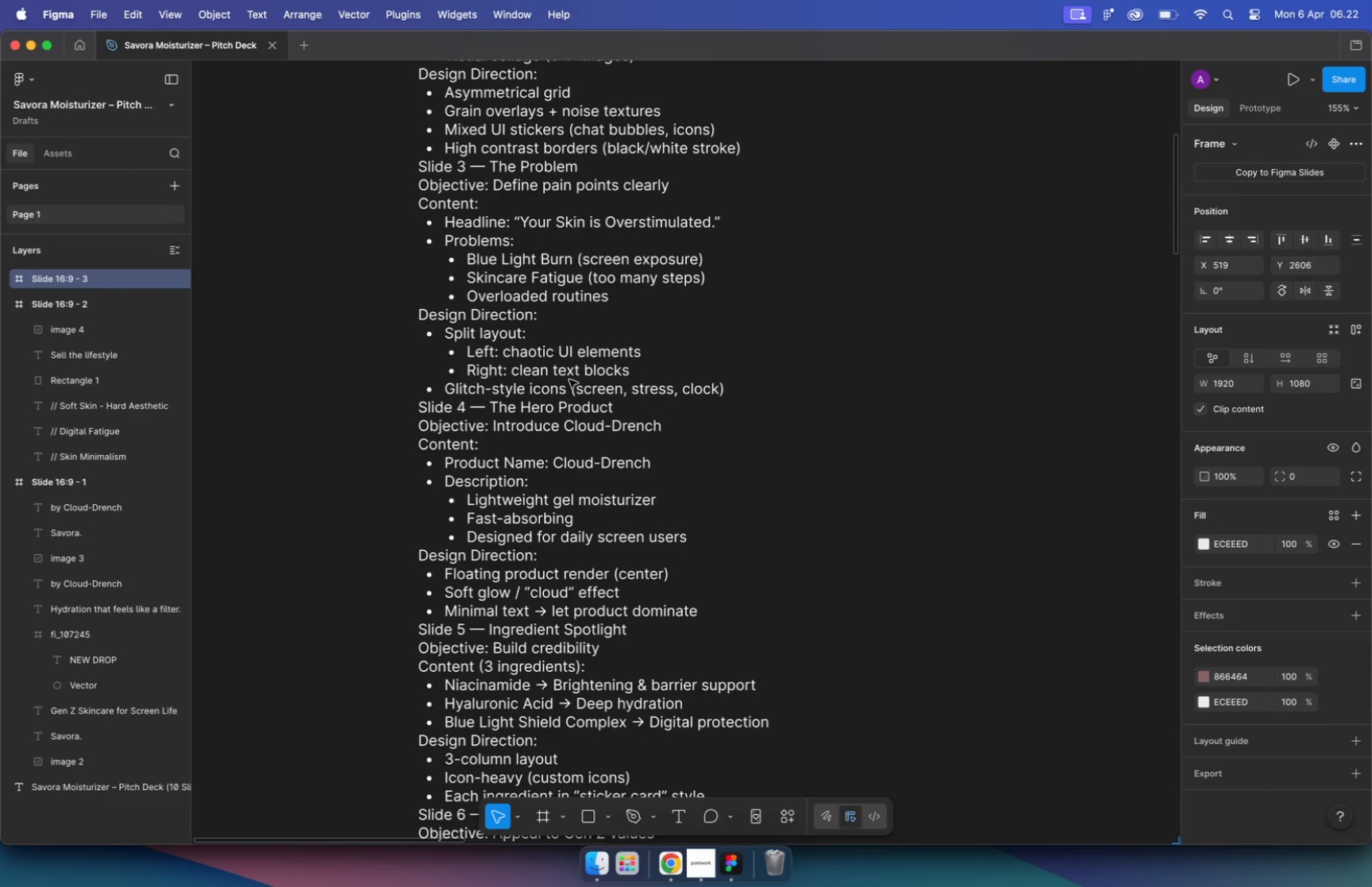 
hold_key(key=CommandLeft, duration=0.7)
scroll: coordinate [569, 380], scroll_direction: down, amount: 1.0
 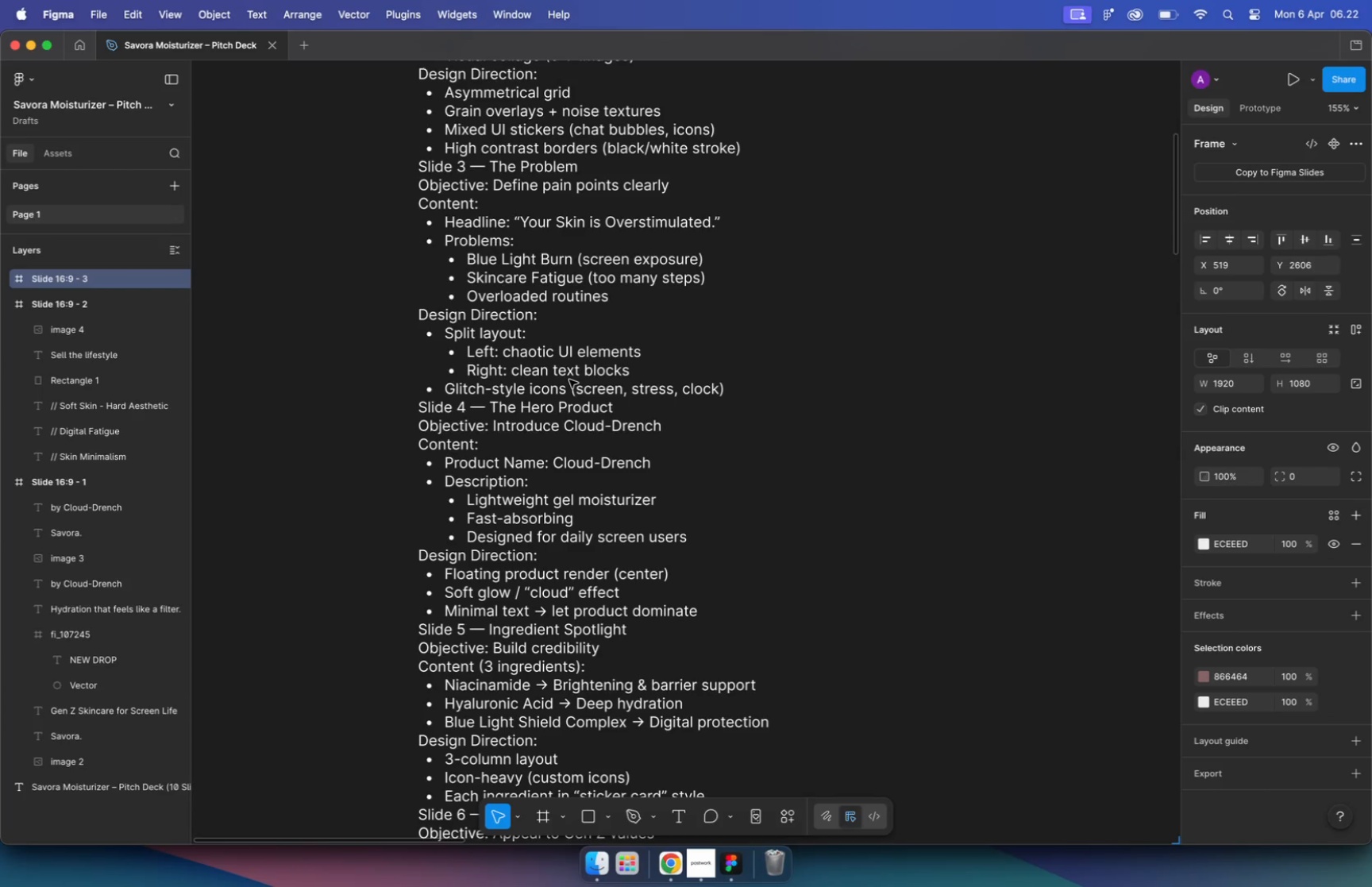 
scroll: coordinate [598, 403], scroll_direction: up, amount: 11.0
 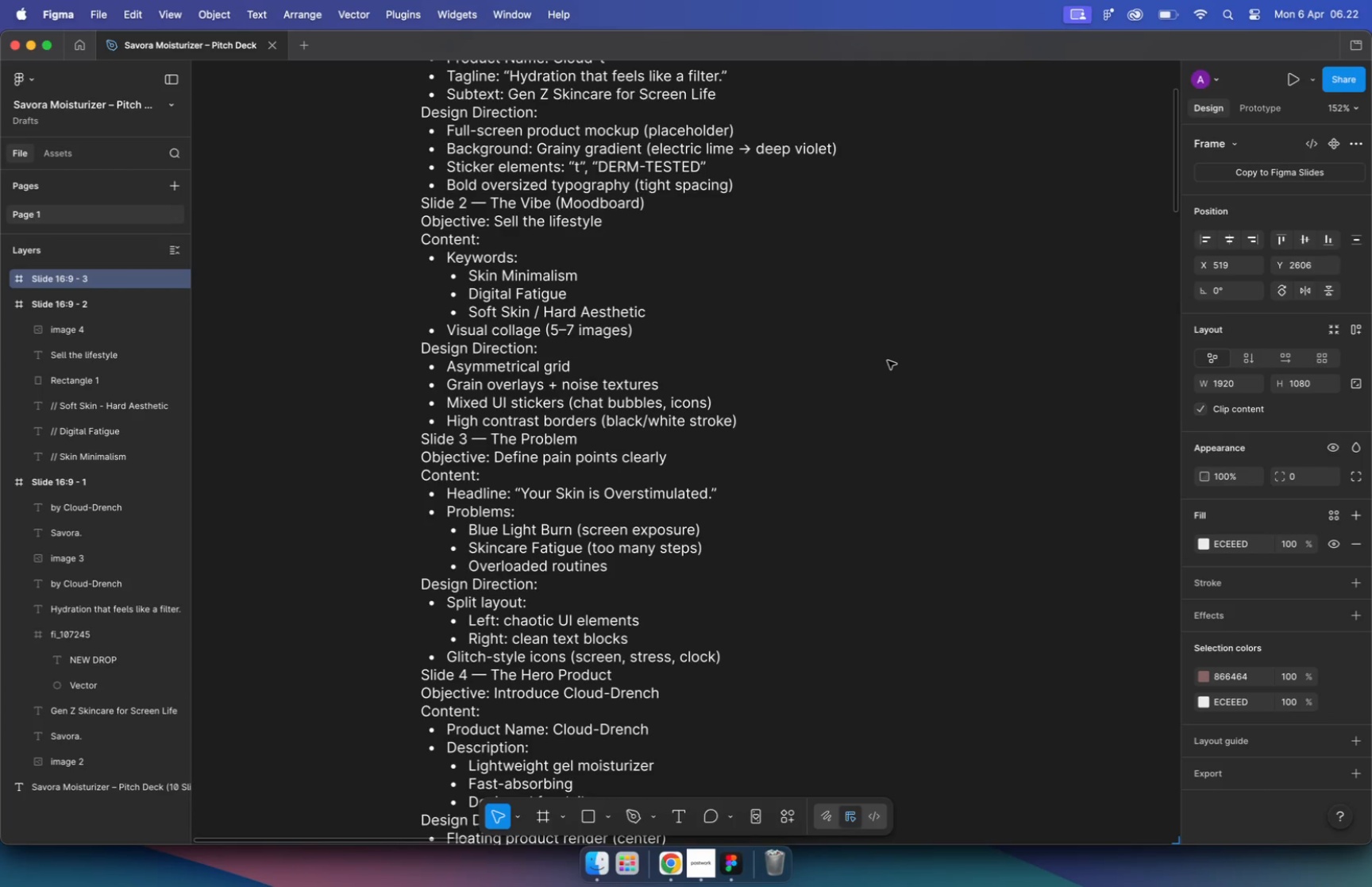 
wait(27.19)
 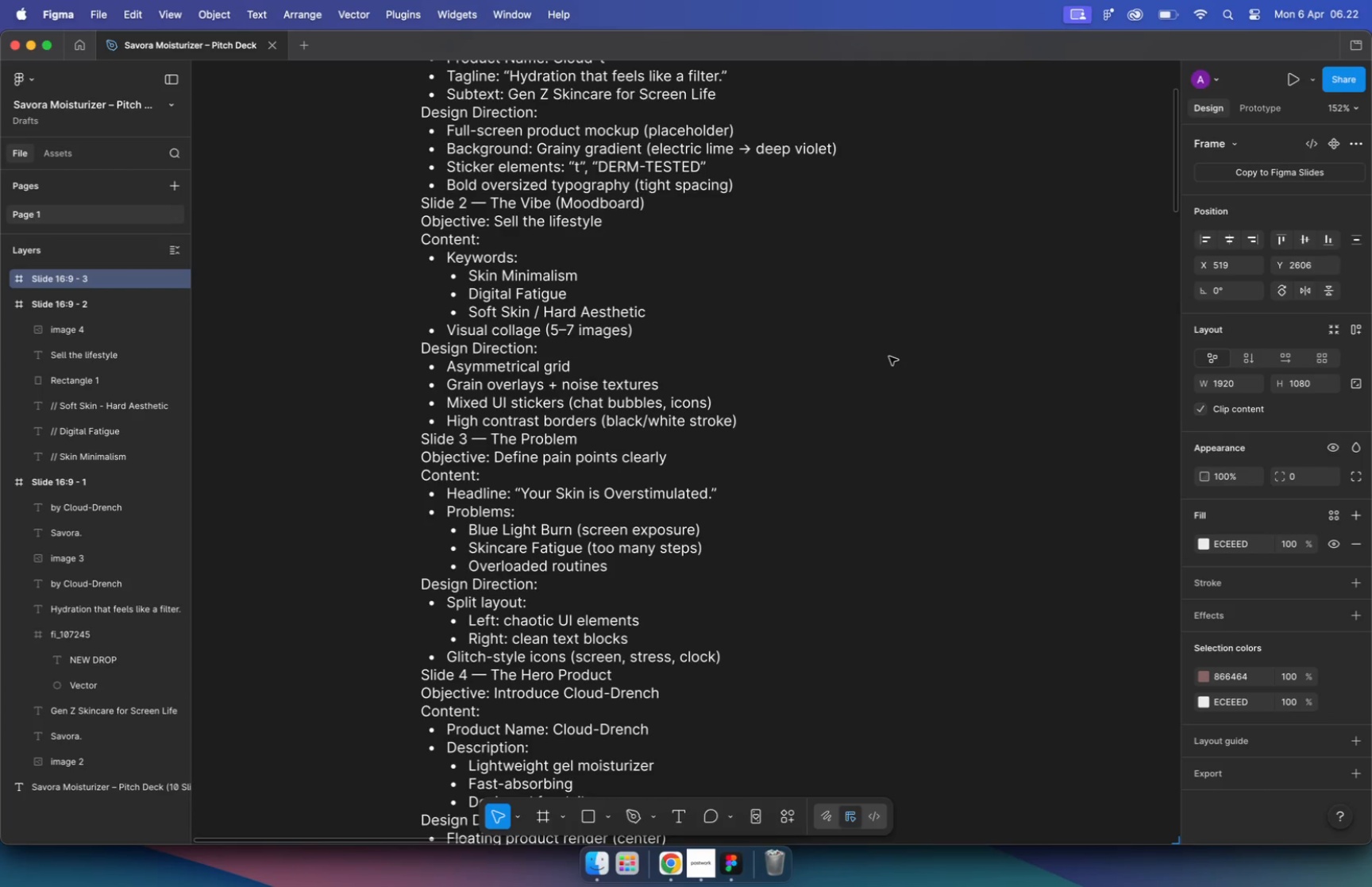 
left_click([547, 403])
 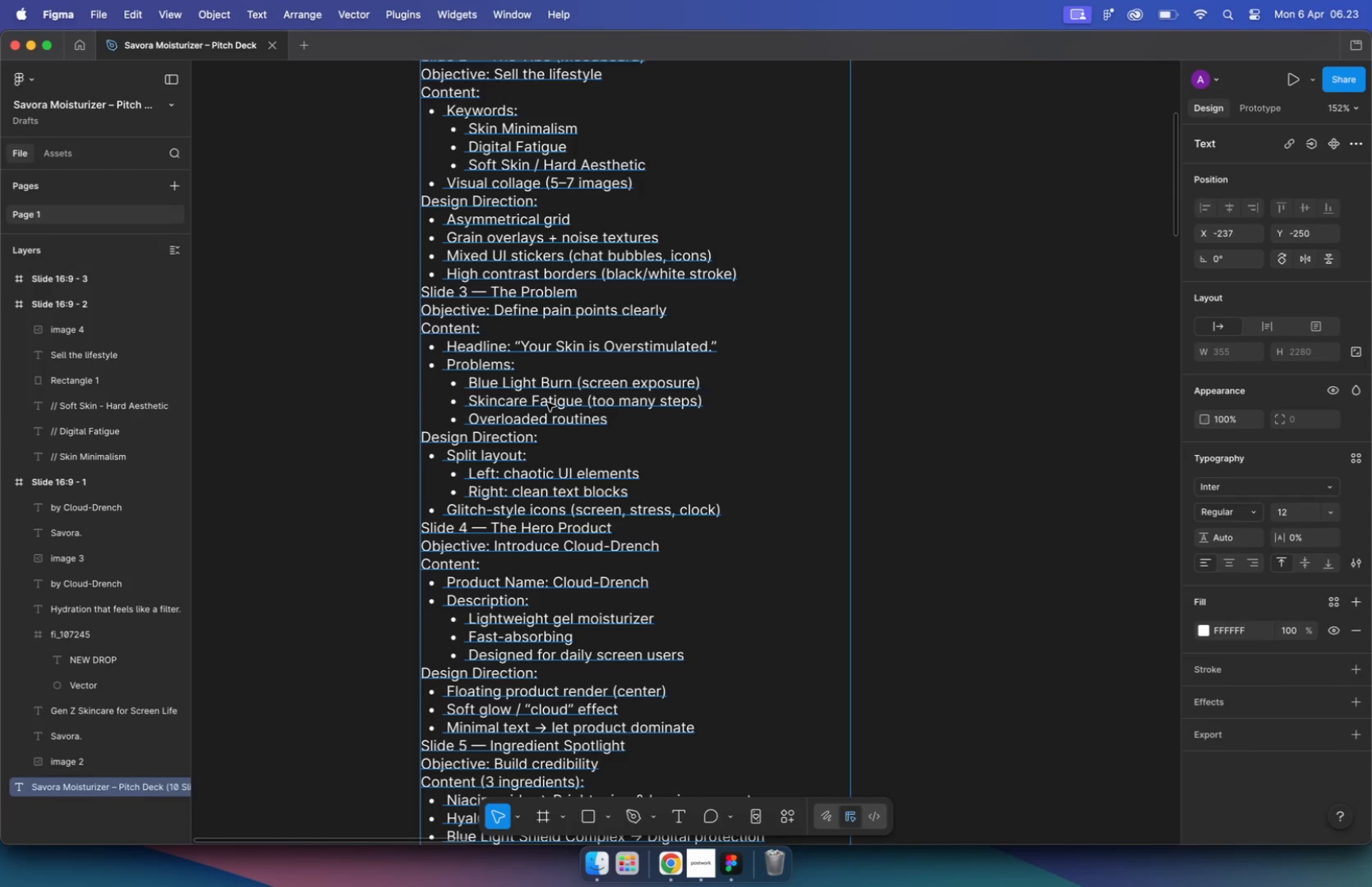 
scroll: coordinate [547, 403], scroll_direction: down, amount: 4.0
 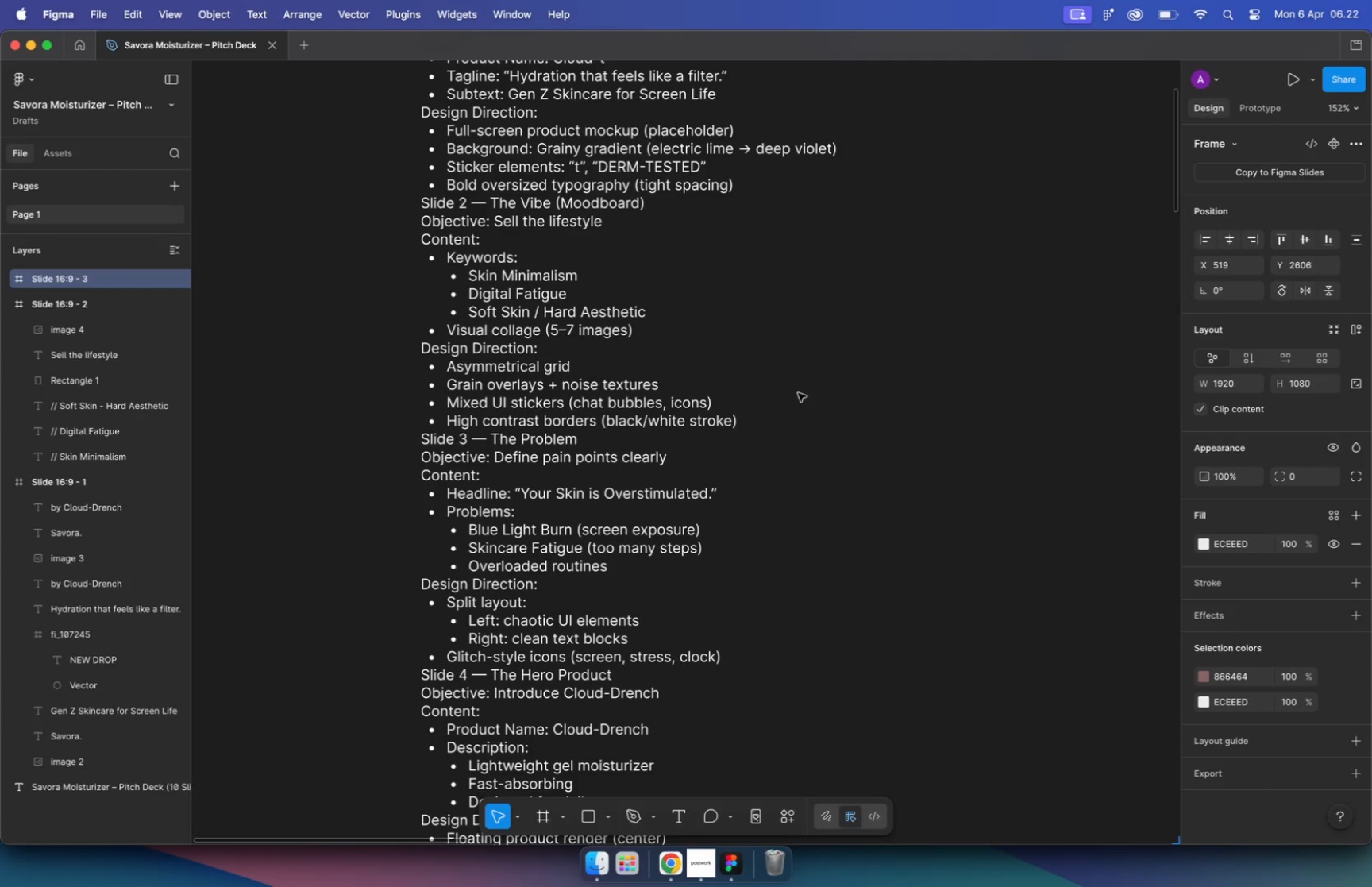 
wait(9.32)
 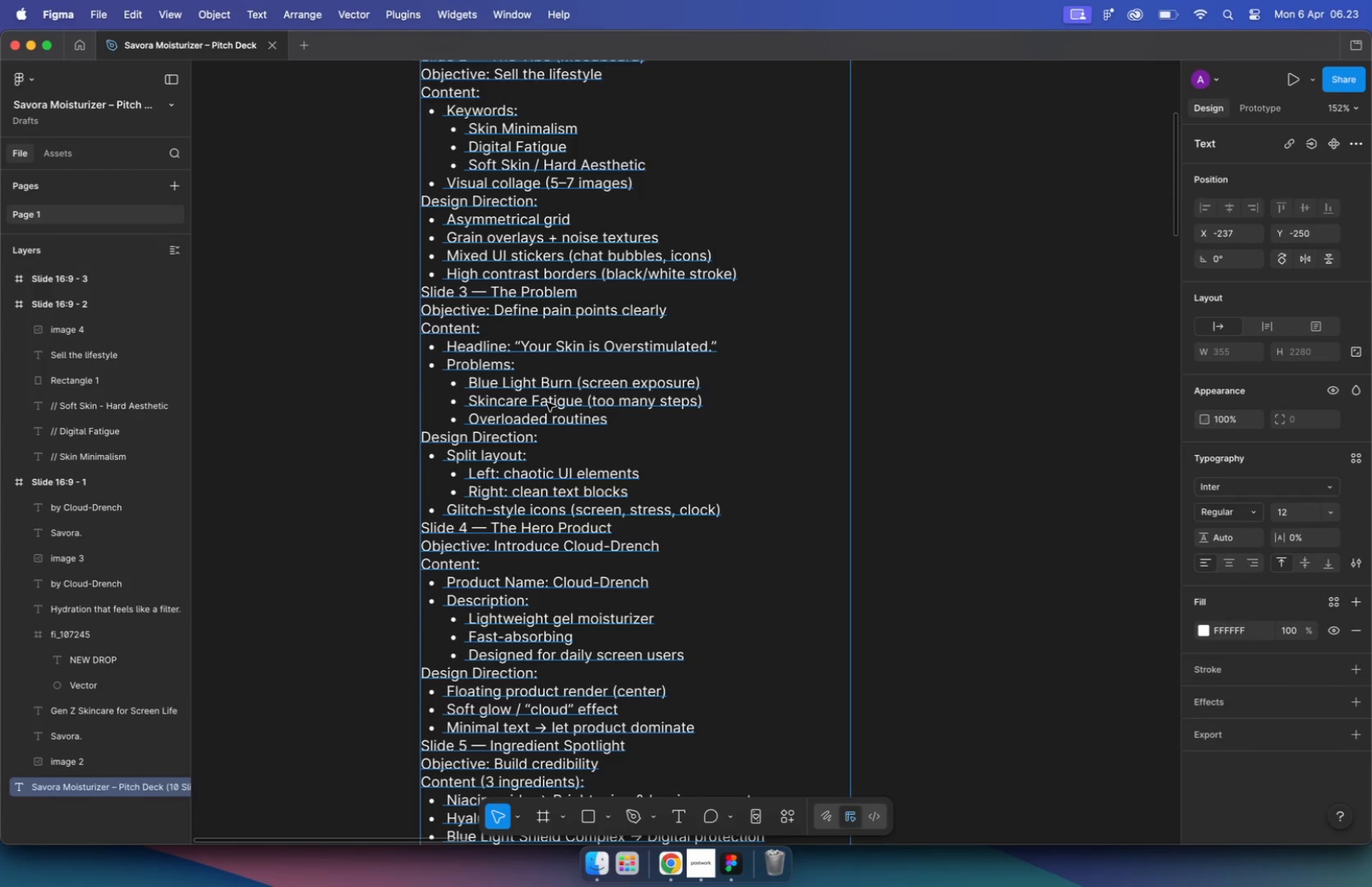 
double_click([522, 344])
 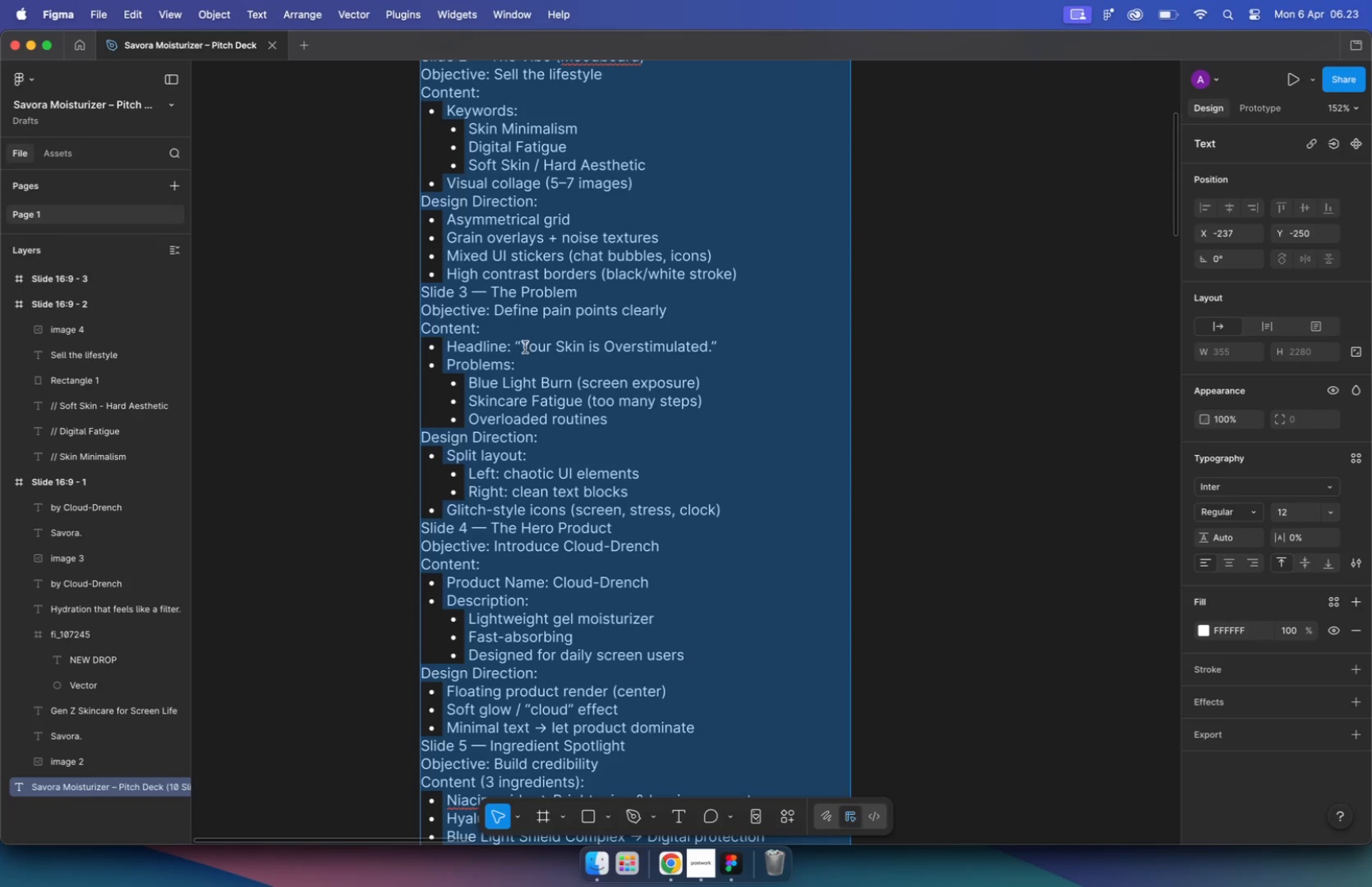 
left_click([527, 348])
 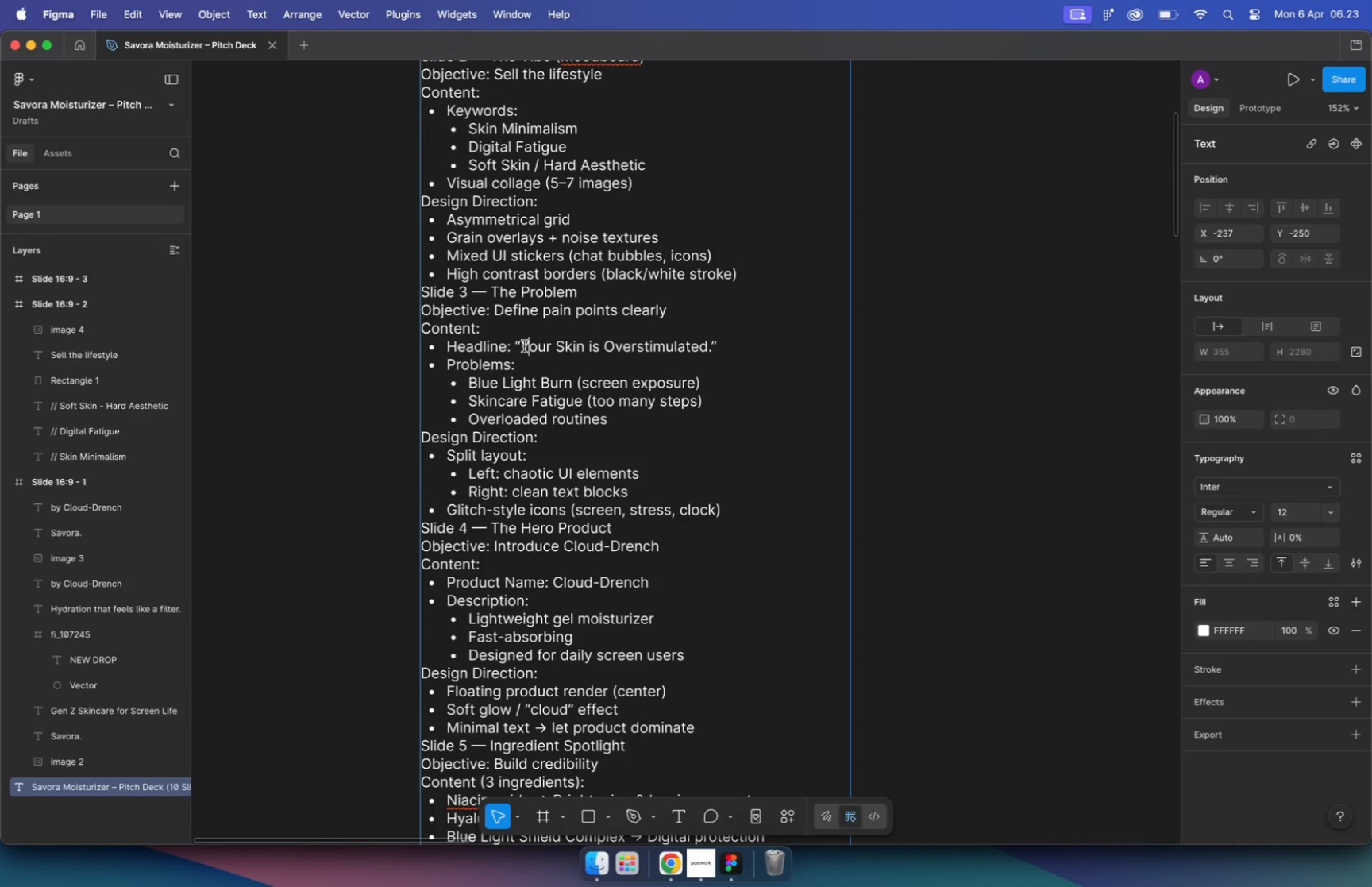 
left_click_drag(start_coordinate=[524, 346], to_coordinate=[708, 349])
 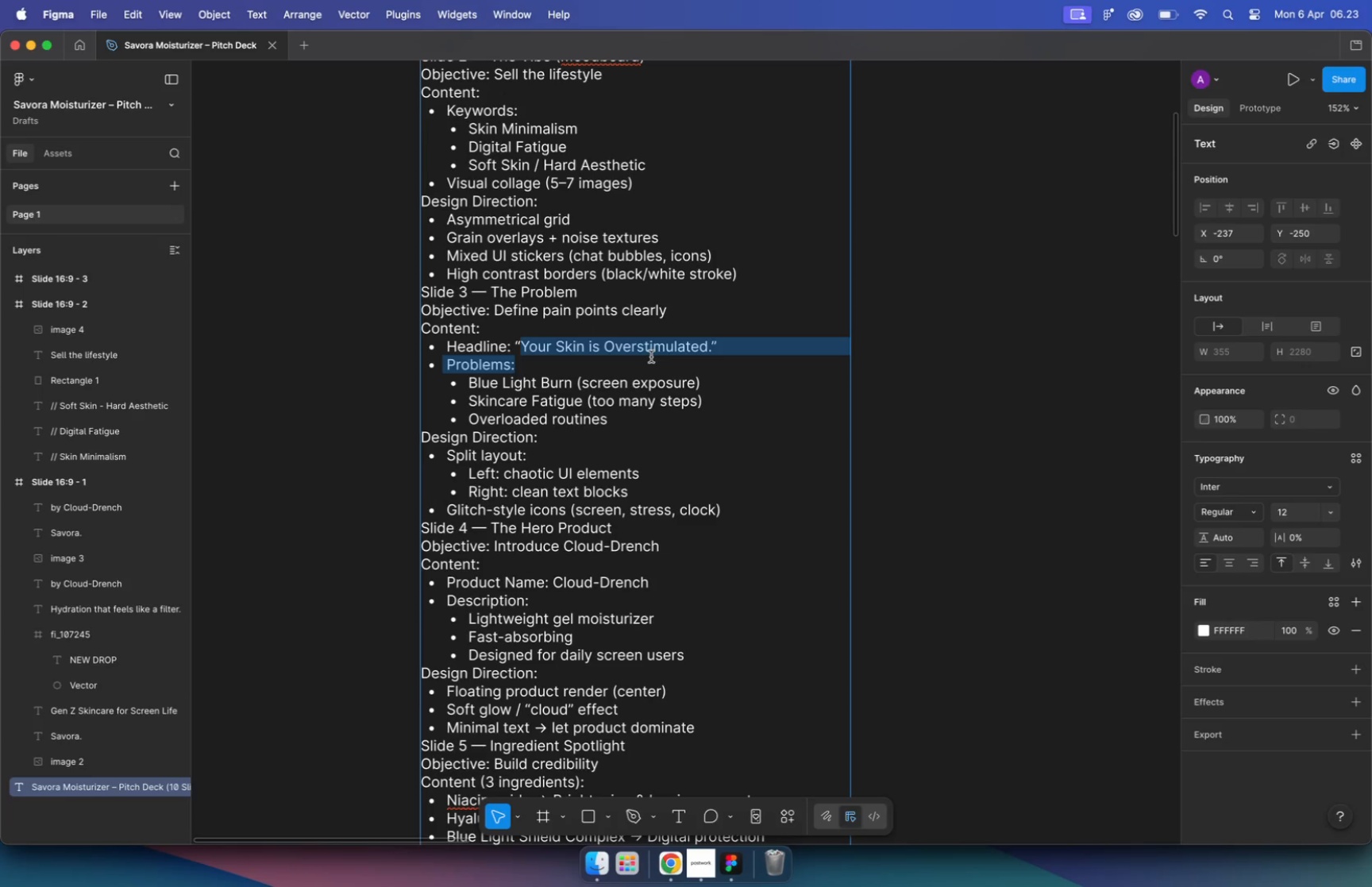 
key(Meta+C)
 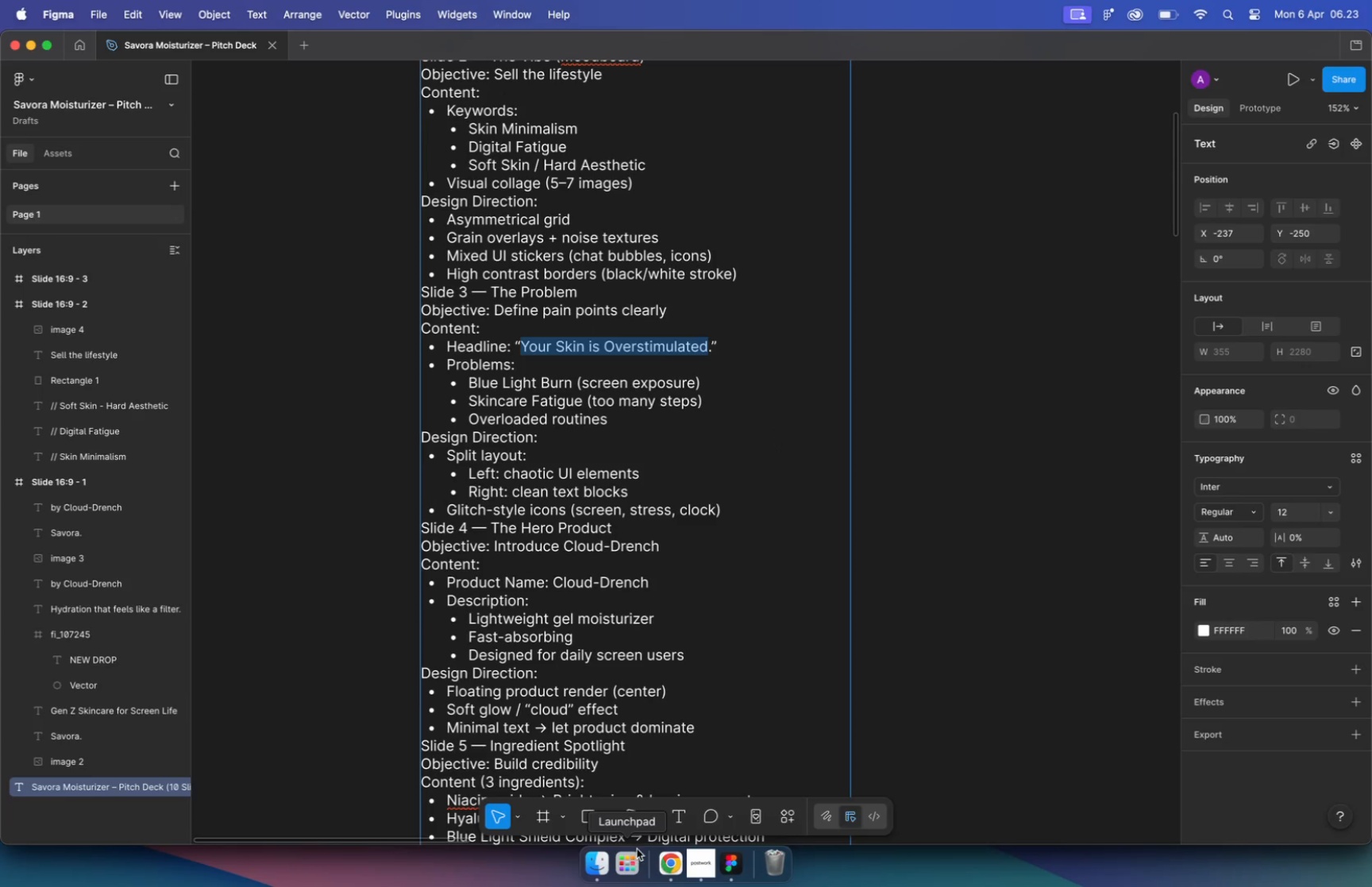 
left_click([667, 866])
 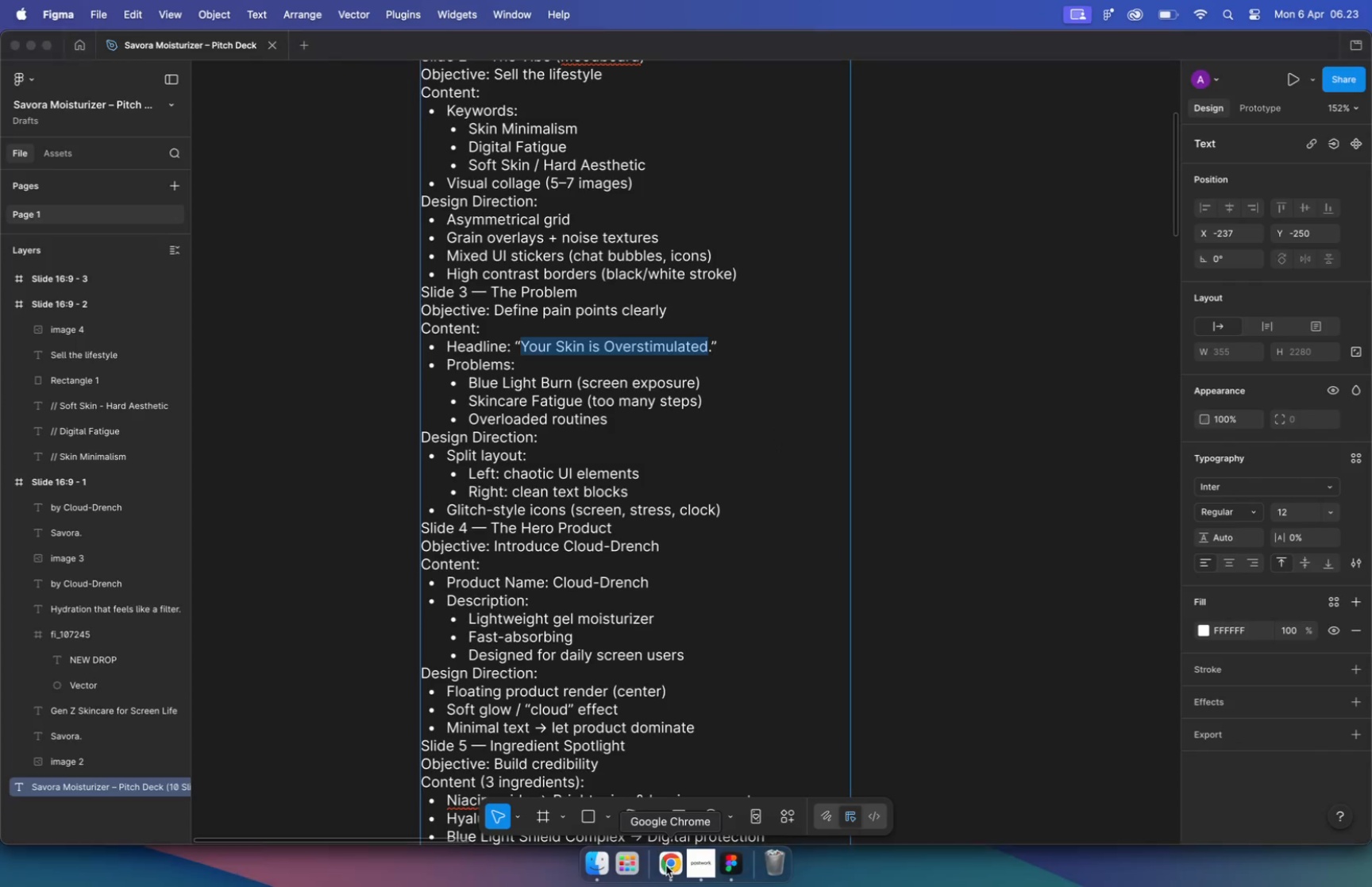 
hold_key(key=CommandLeft, duration=4.45)
scroll: coordinate [648, 480], scroll_direction: down, amount: 41.0
 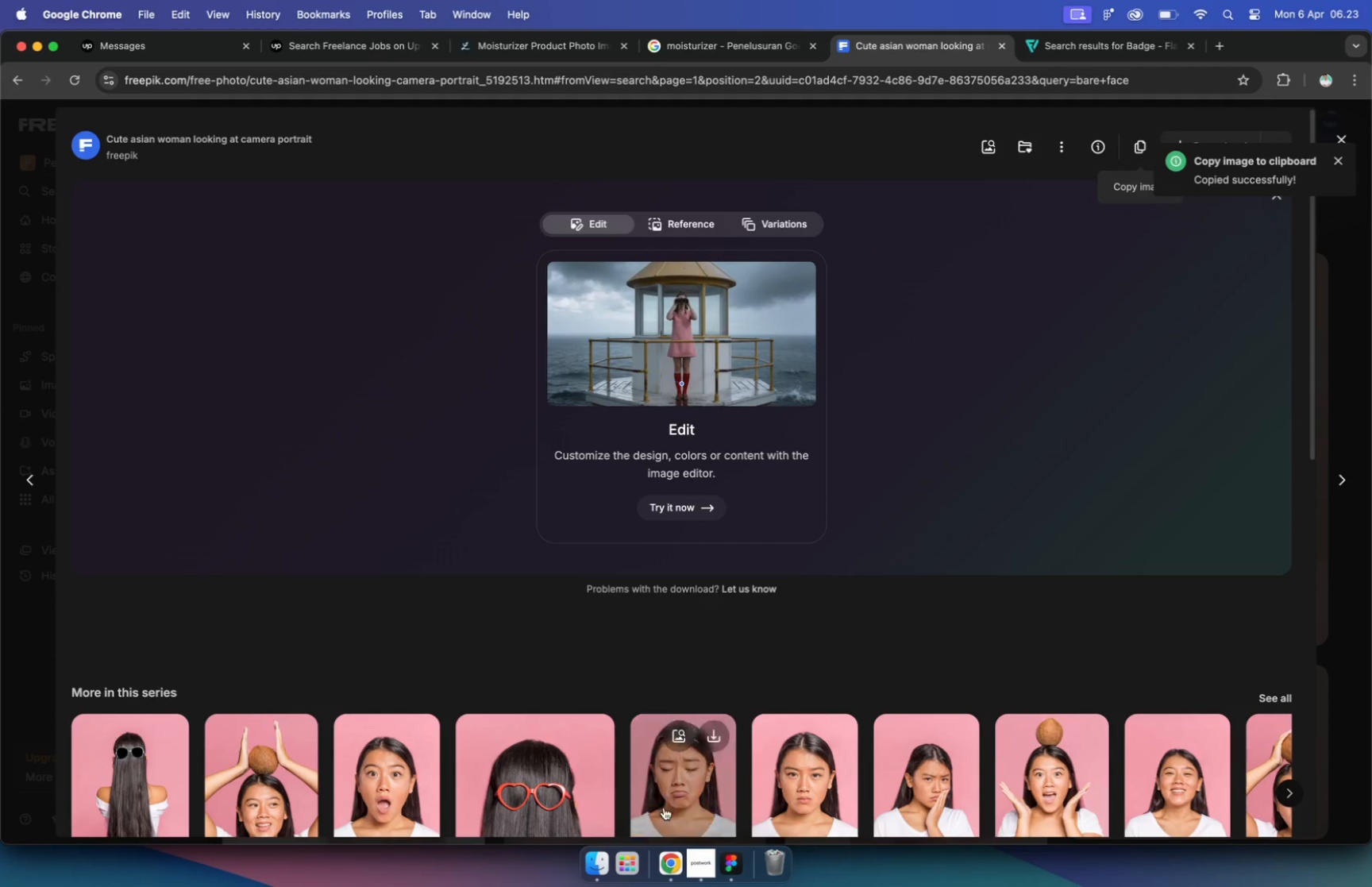 
scroll: coordinate [706, 542], scroll_direction: up, amount: 21.0
 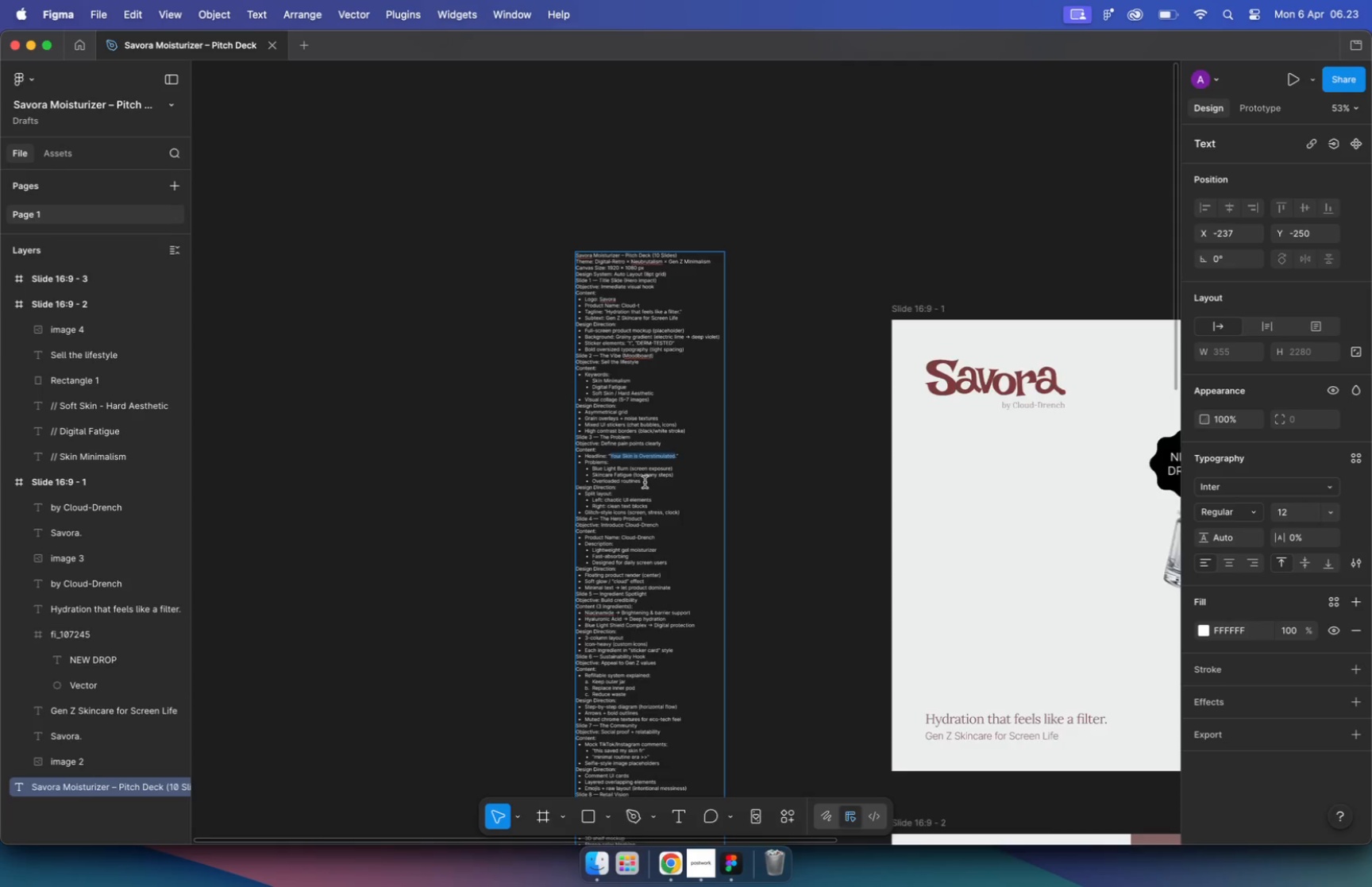 
scroll: coordinate [784, 334], scroll_direction: down, amount: 4.0
 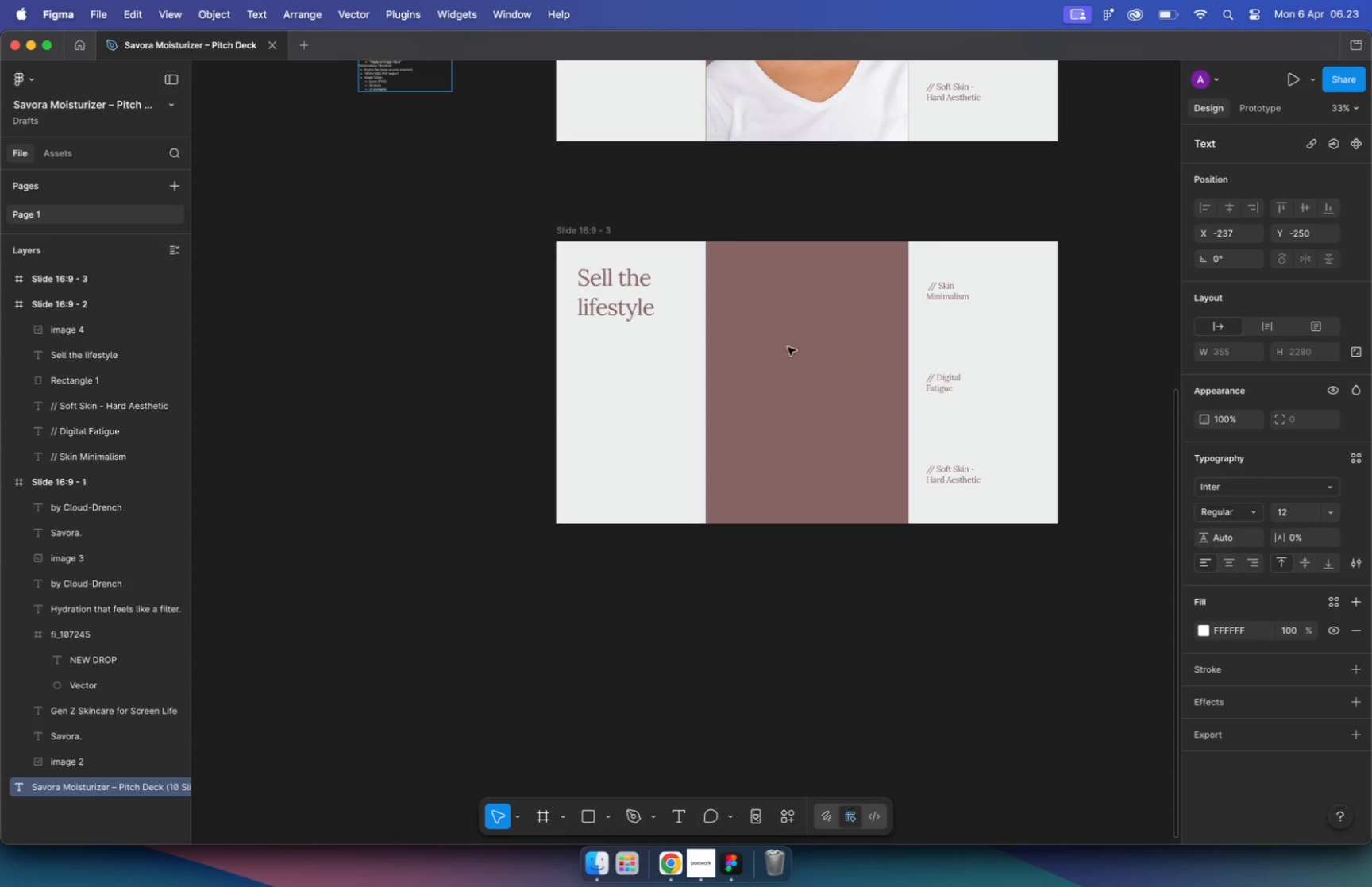 
key(Backspace)
 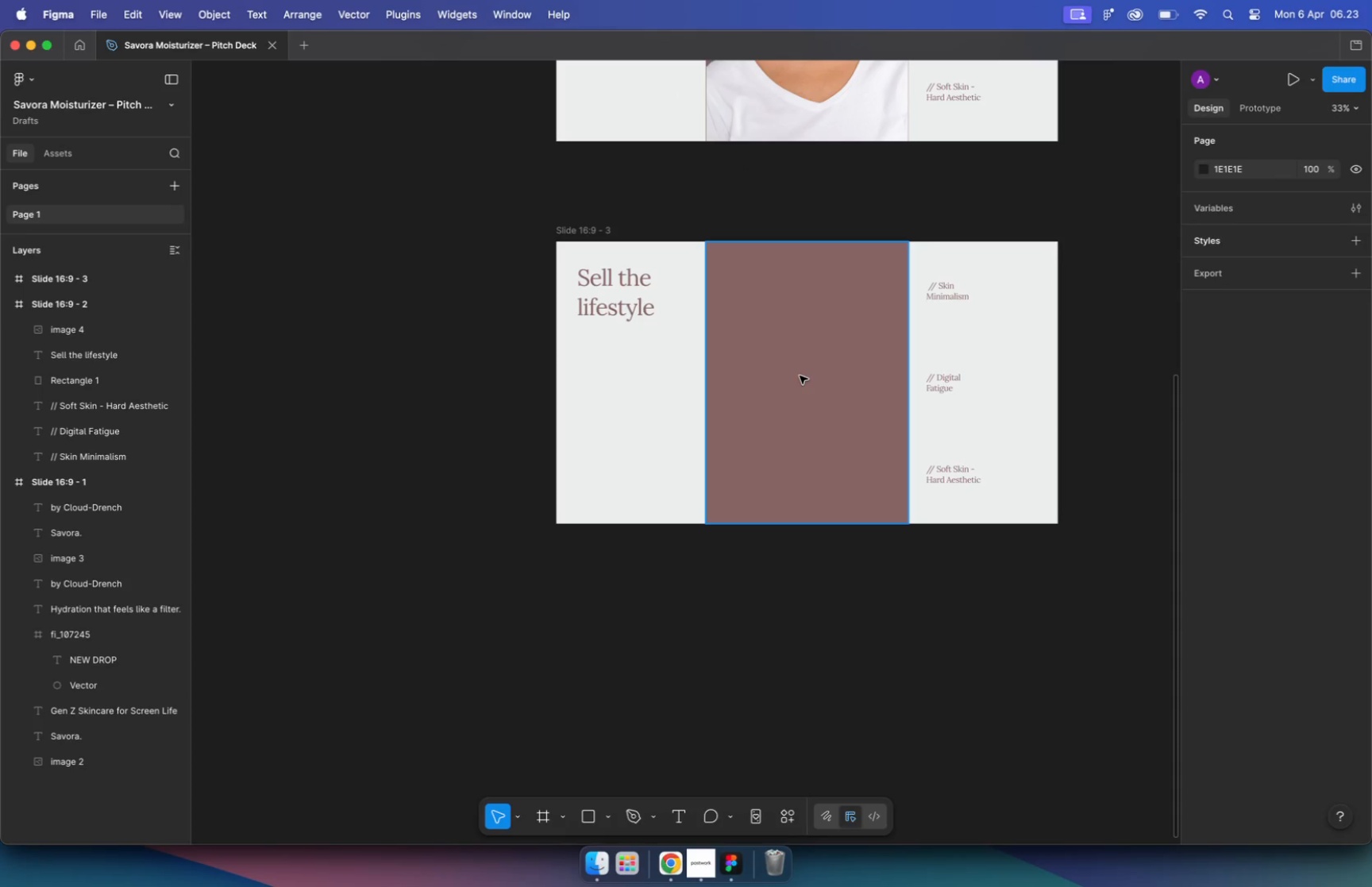 
key(Backspace)
 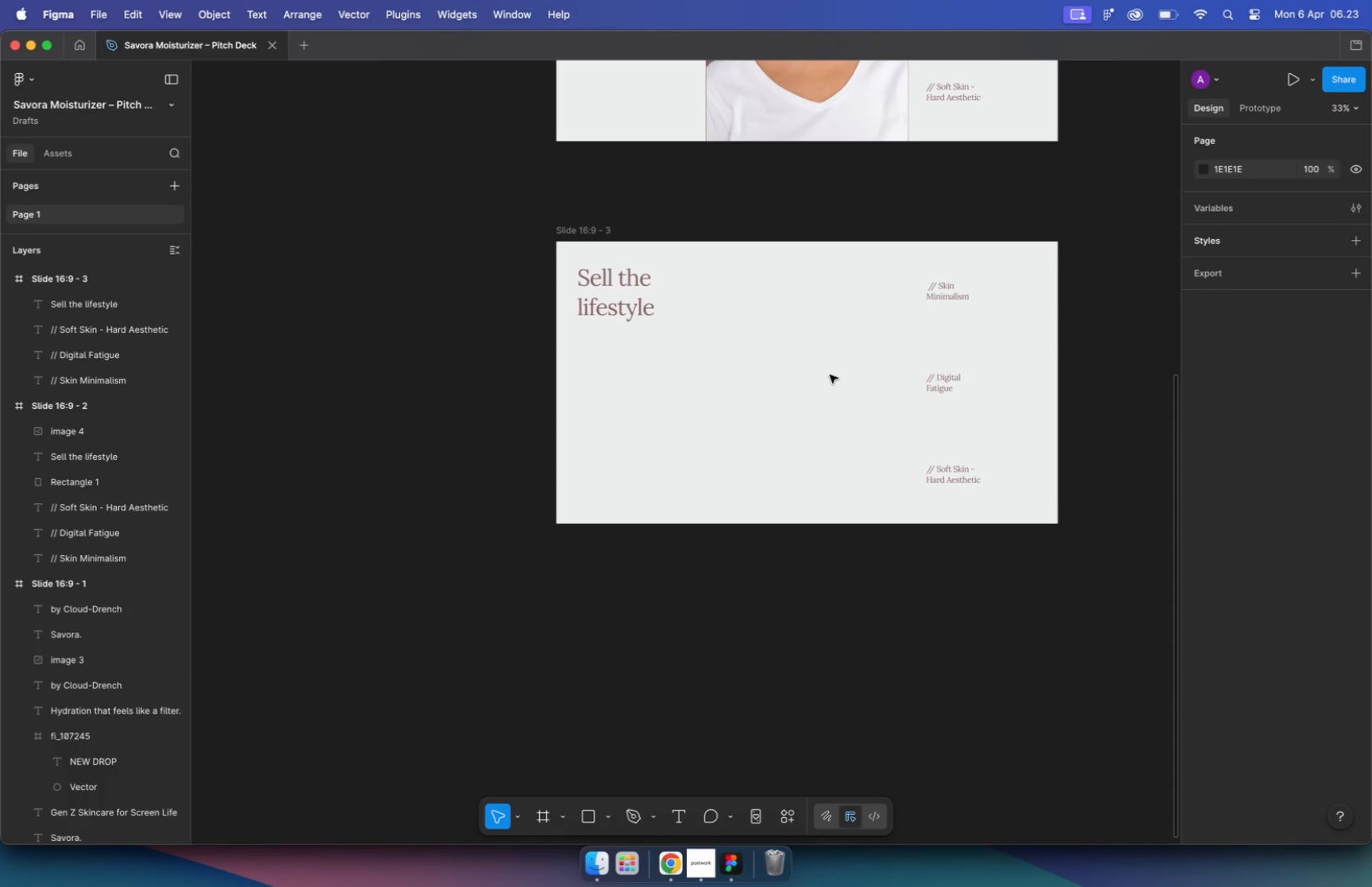 
double_click([644, 306])
 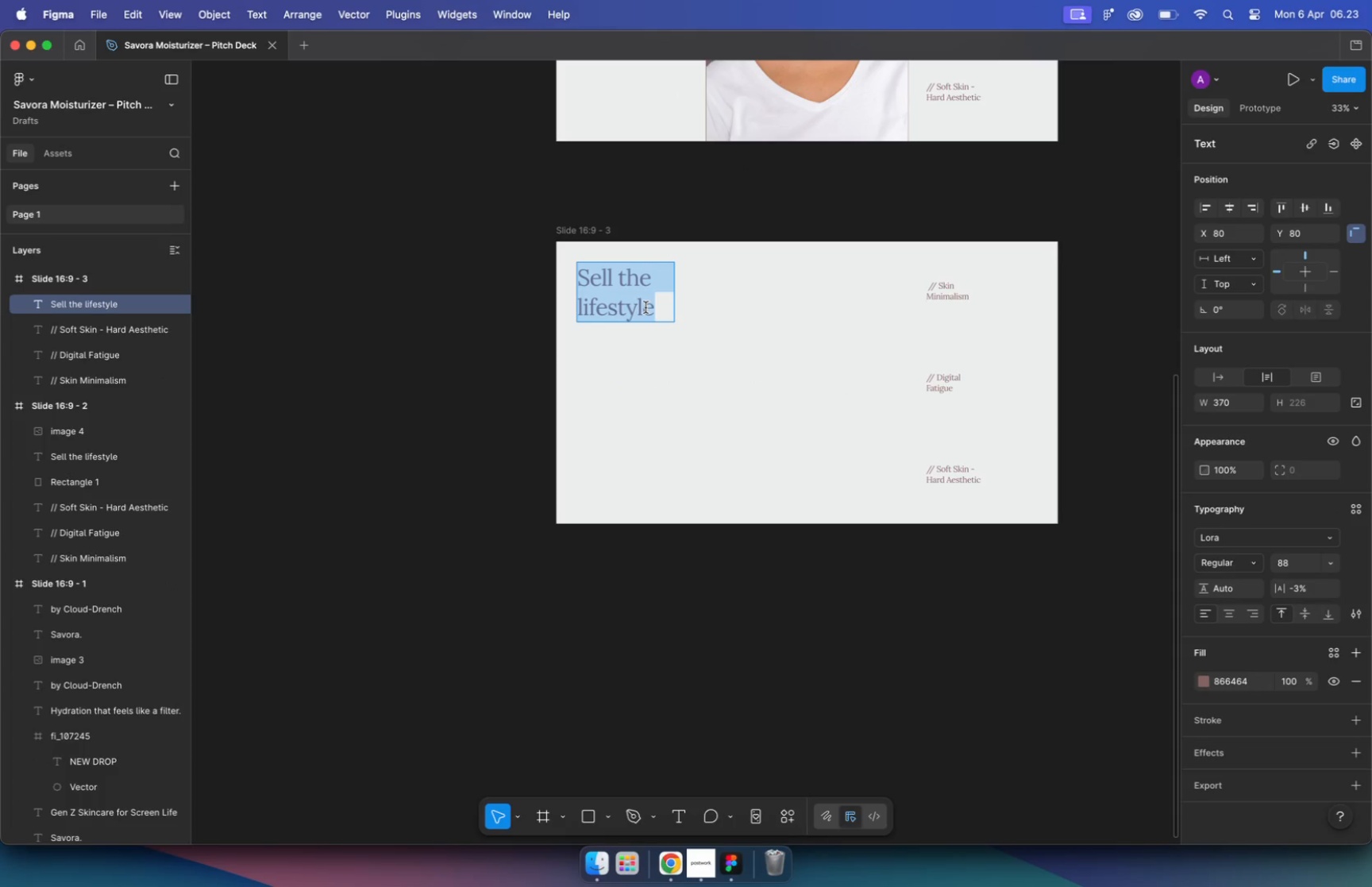 
key(Meta+V)
 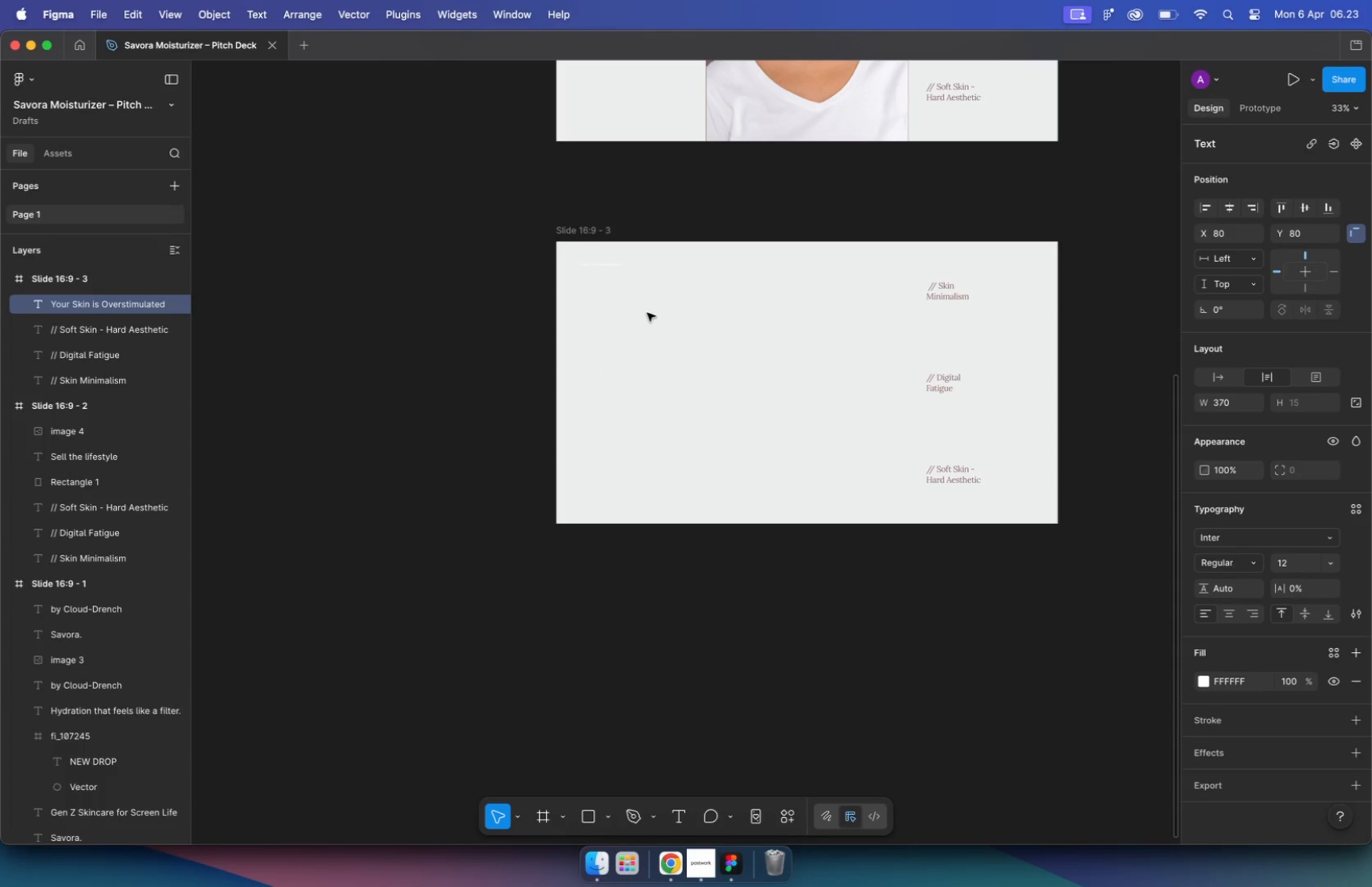 
key(Meta+Z)
 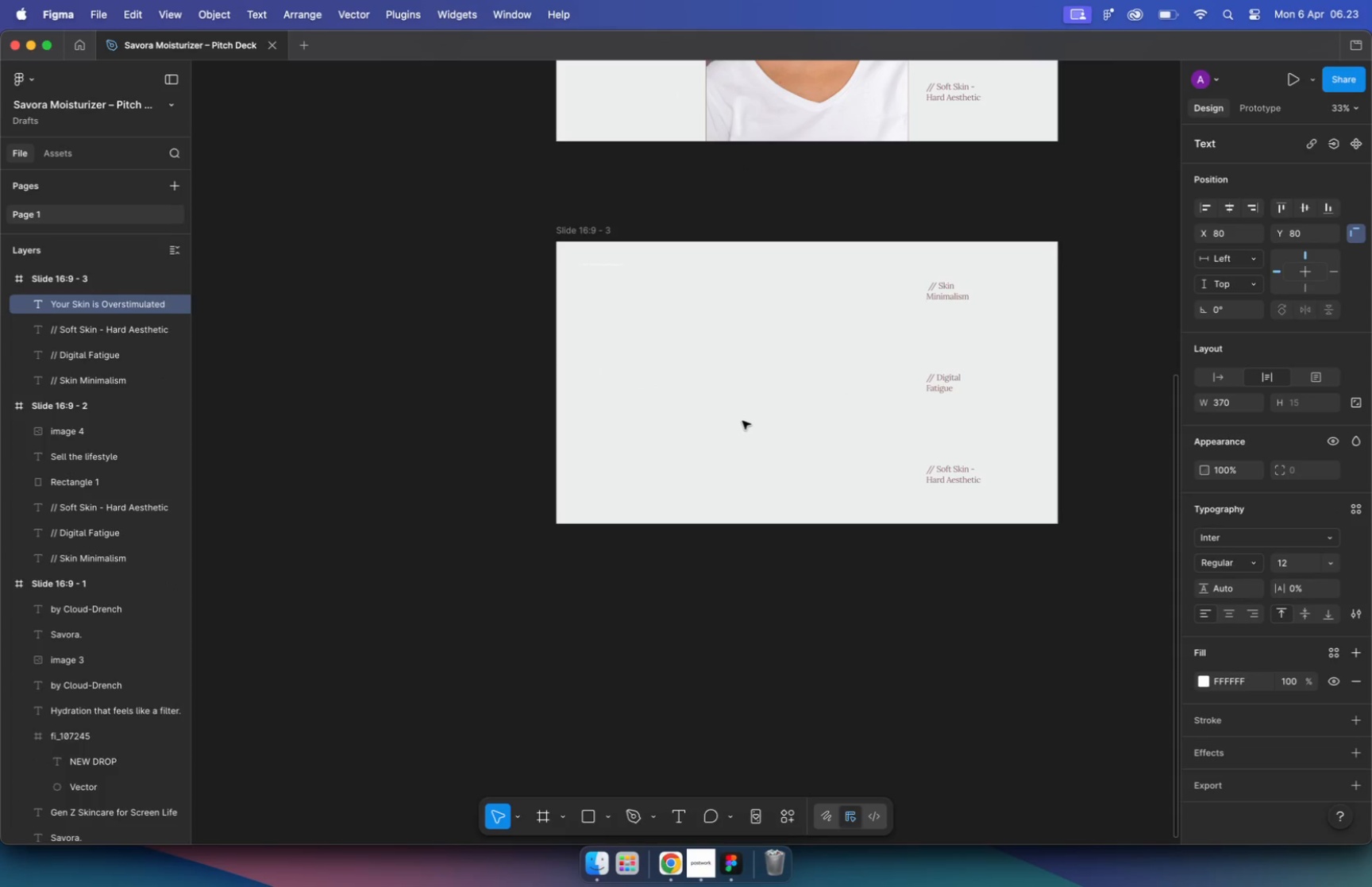 
hold_key(key=CommandLeft, duration=0.36)
 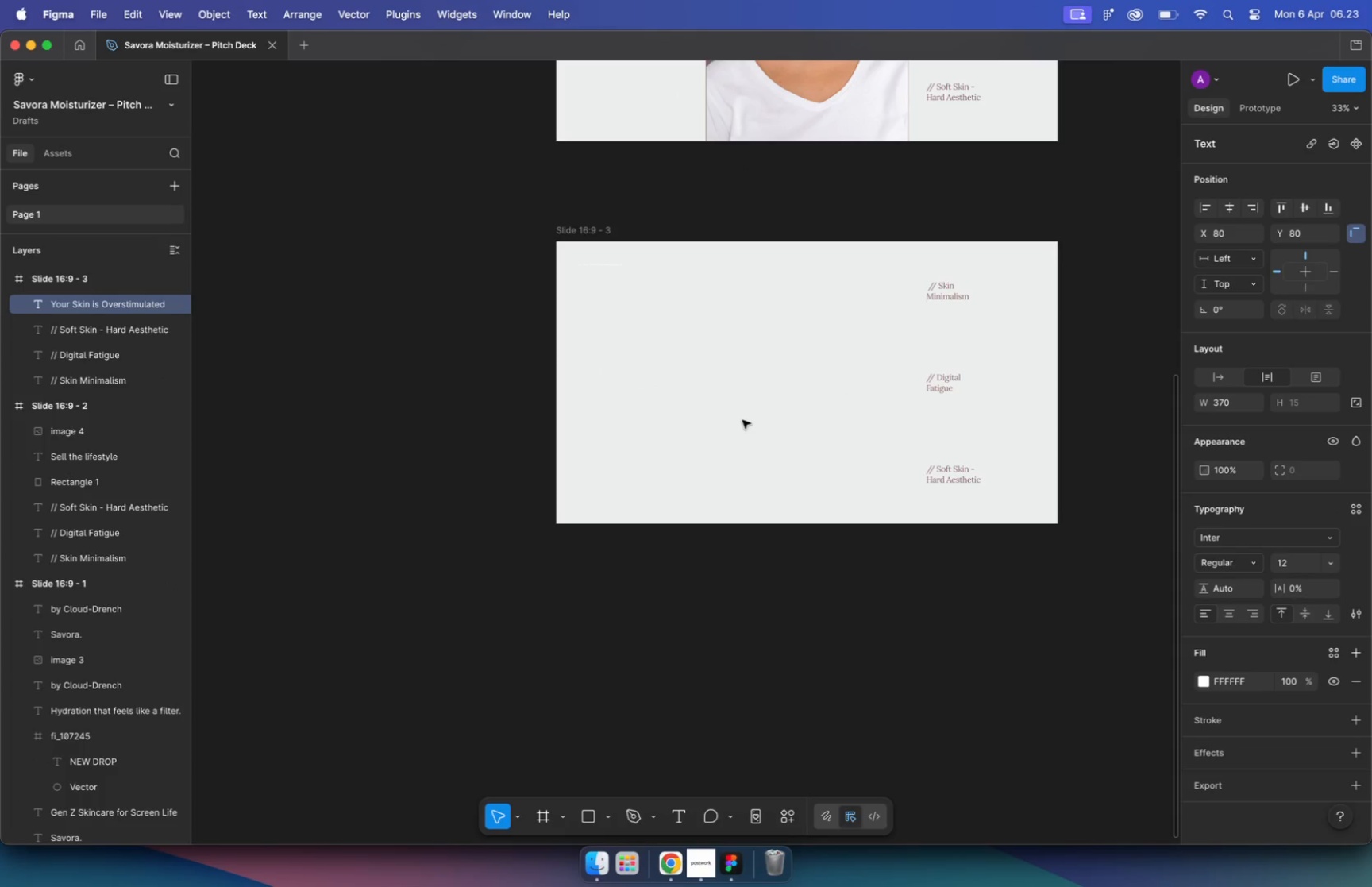 
key(Meta+Shift+V)
 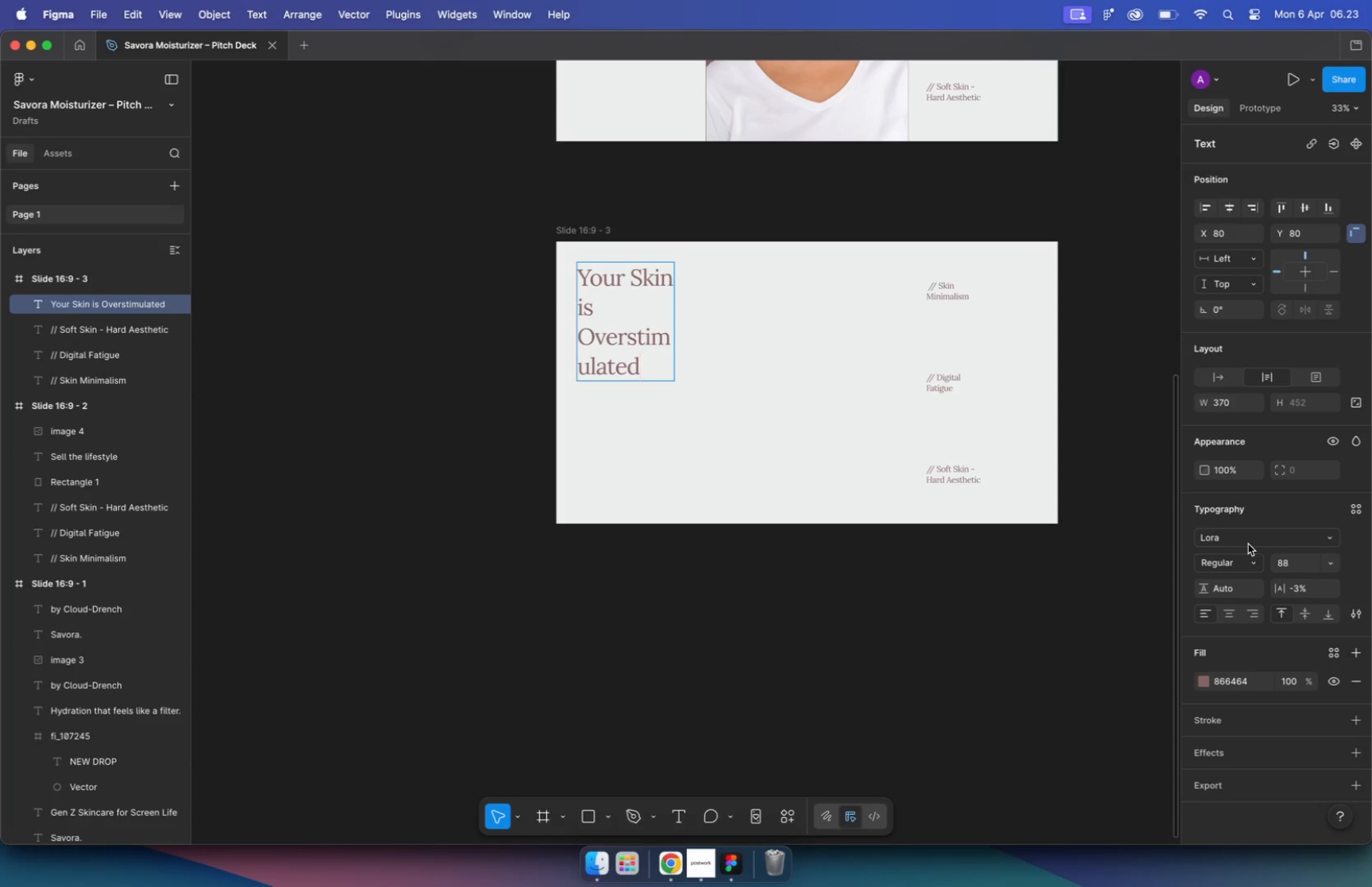 
left_click([1221, 373])
 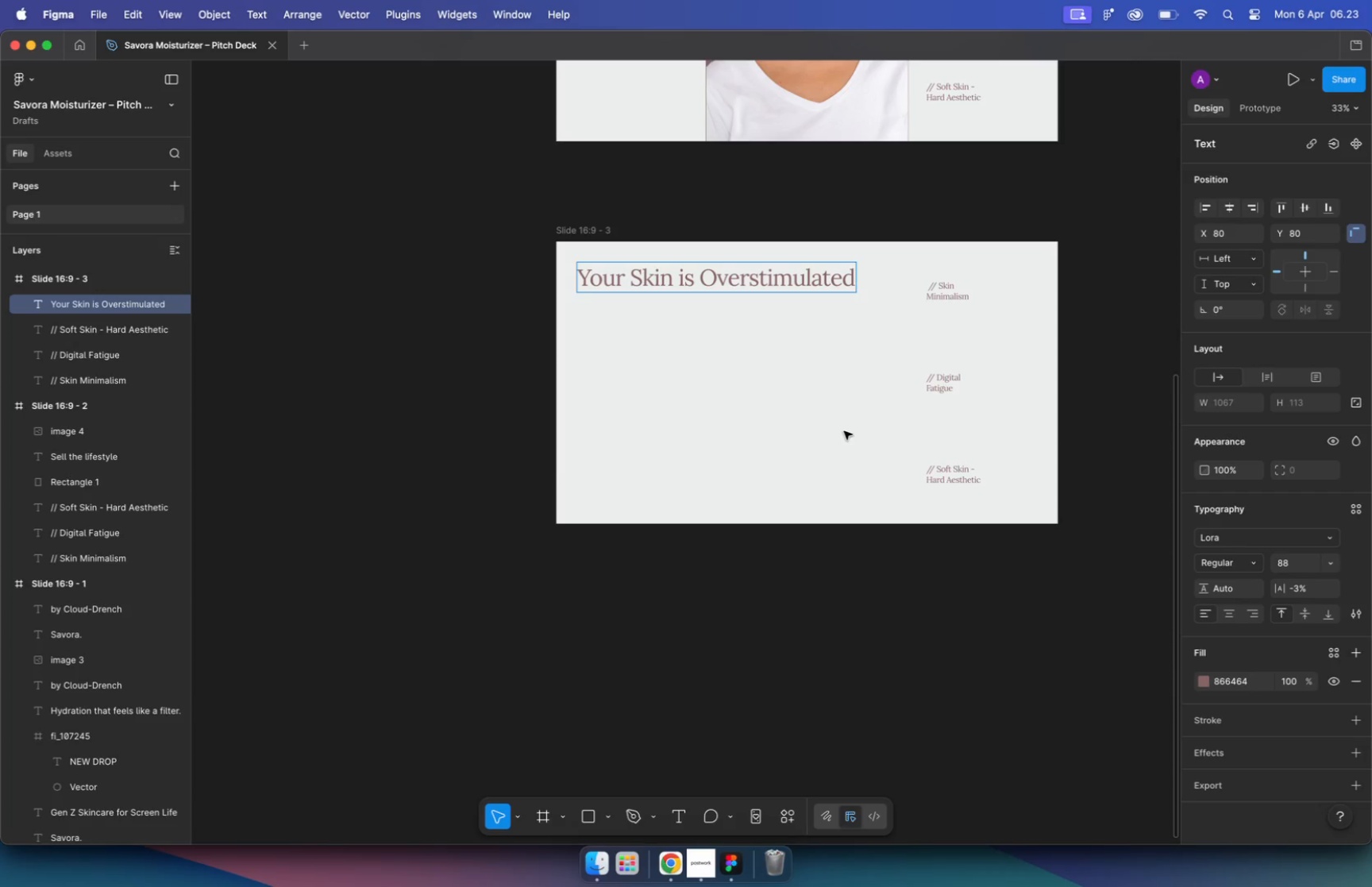 
left_click([844, 431])
 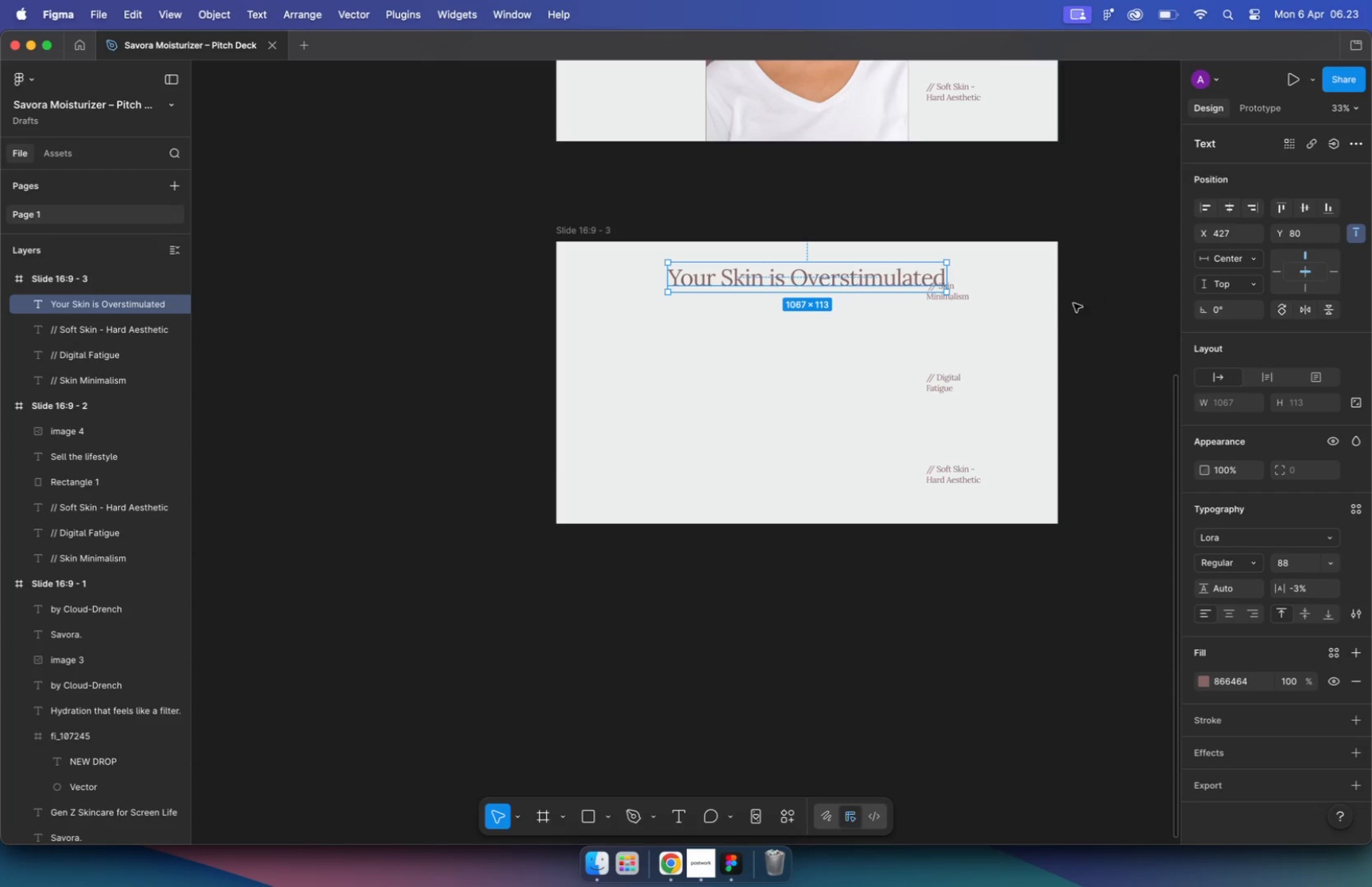 
left_click([999, 353])
 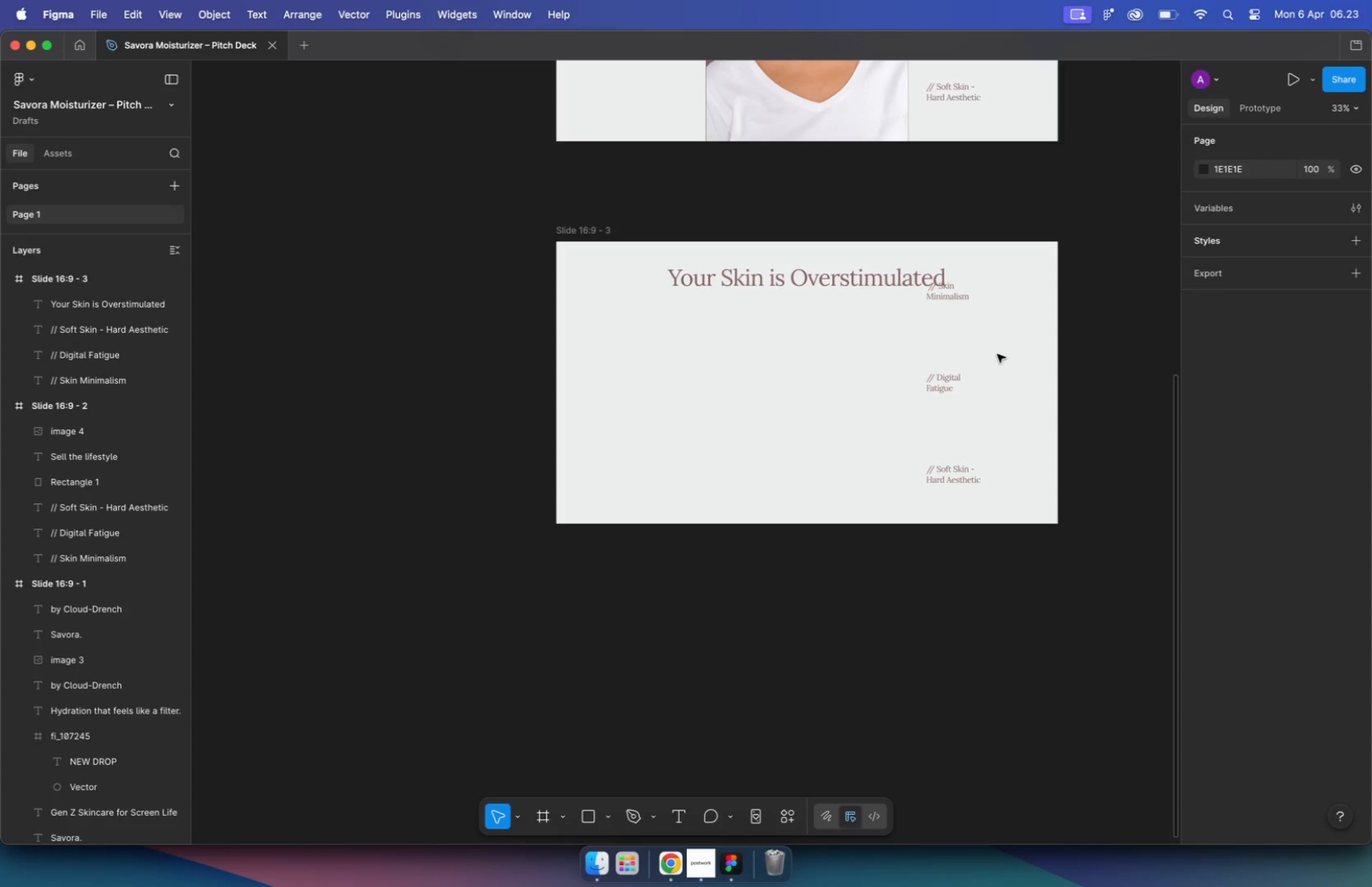 
wait(17.97)
 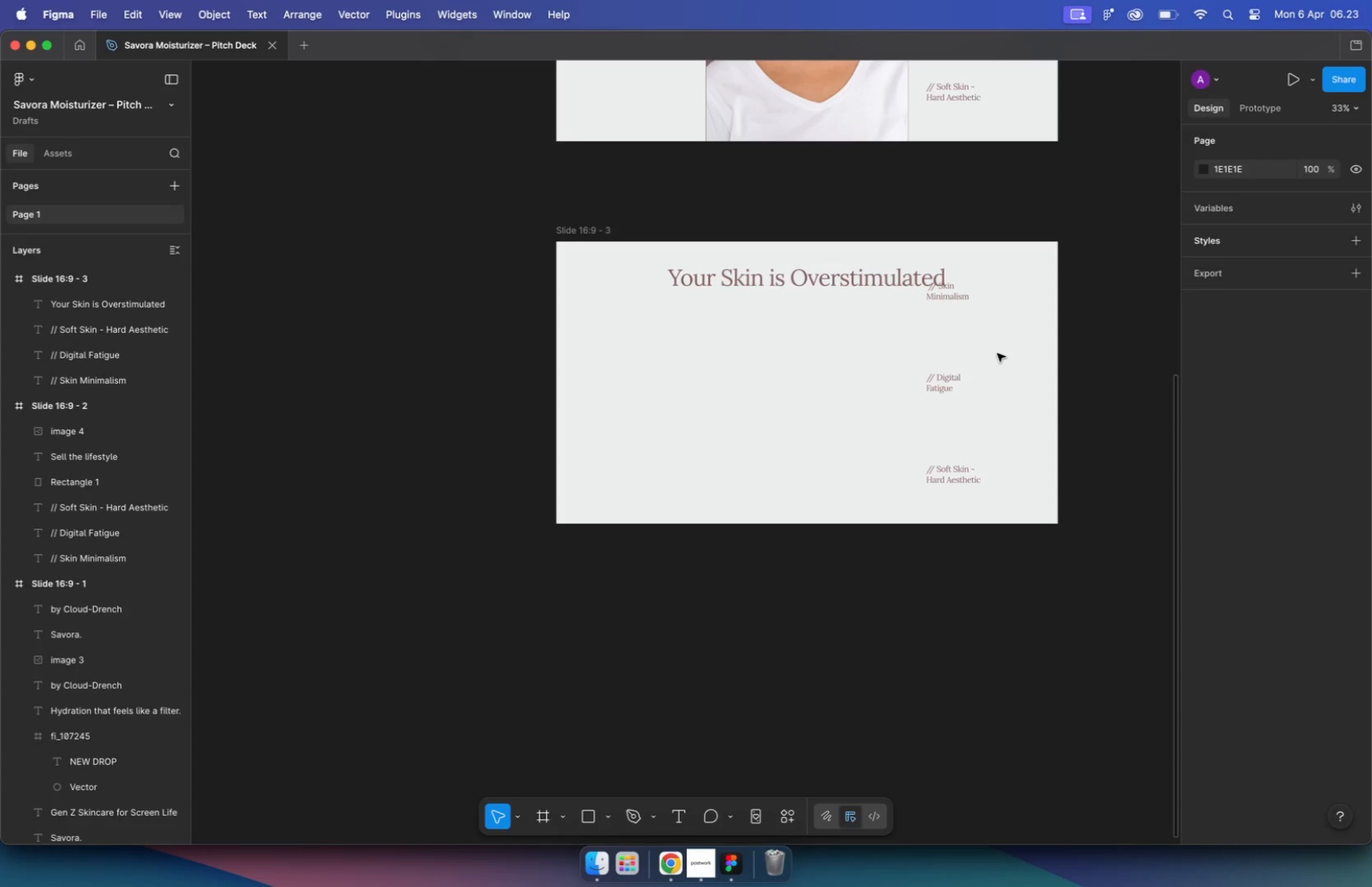 
left_click([997, 353])
 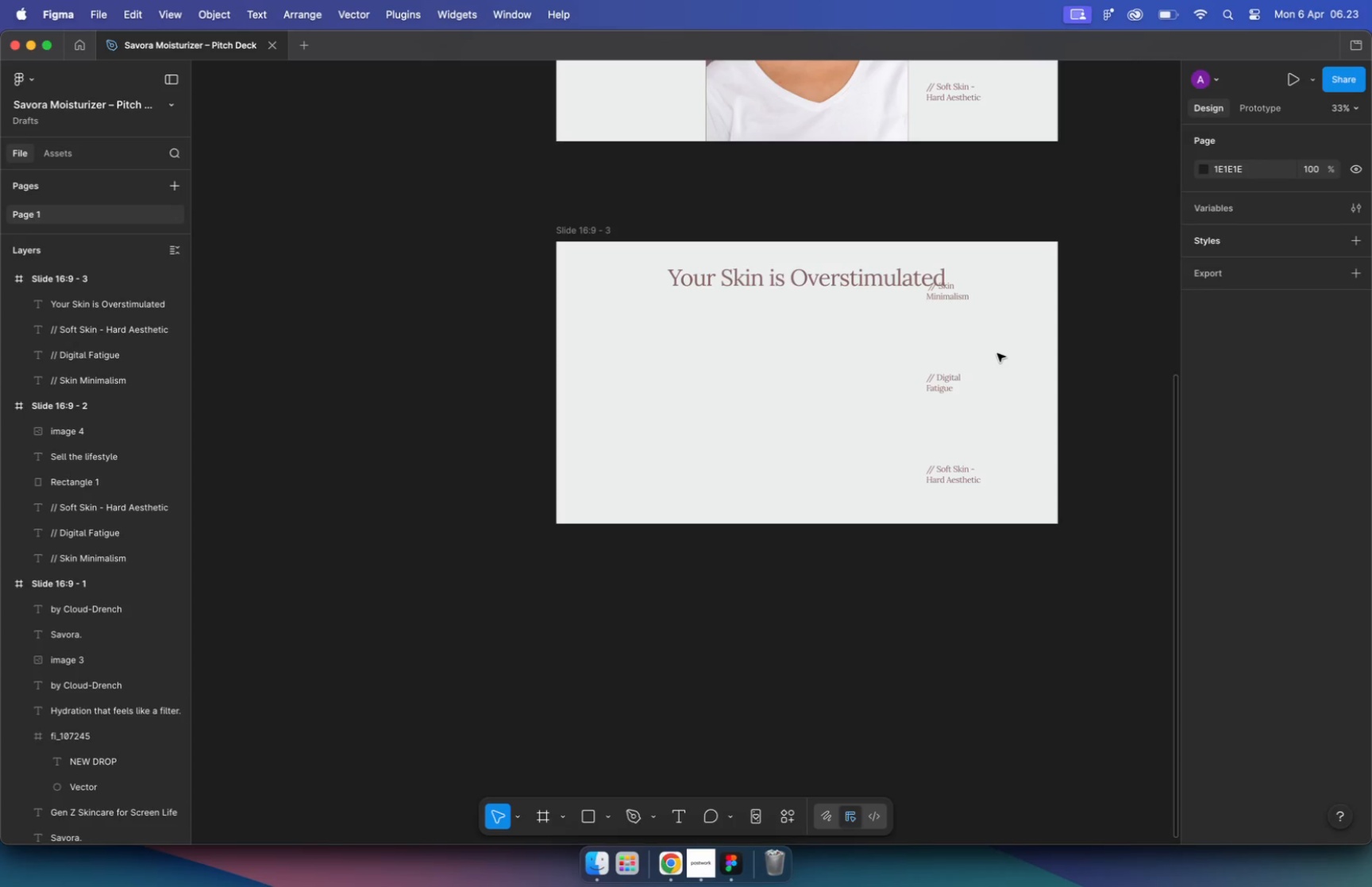 
hold_key(key=CommandLeft, duration=3.83)
scroll: coordinate [965, 351], scroll_direction: up, amount: 3.0
 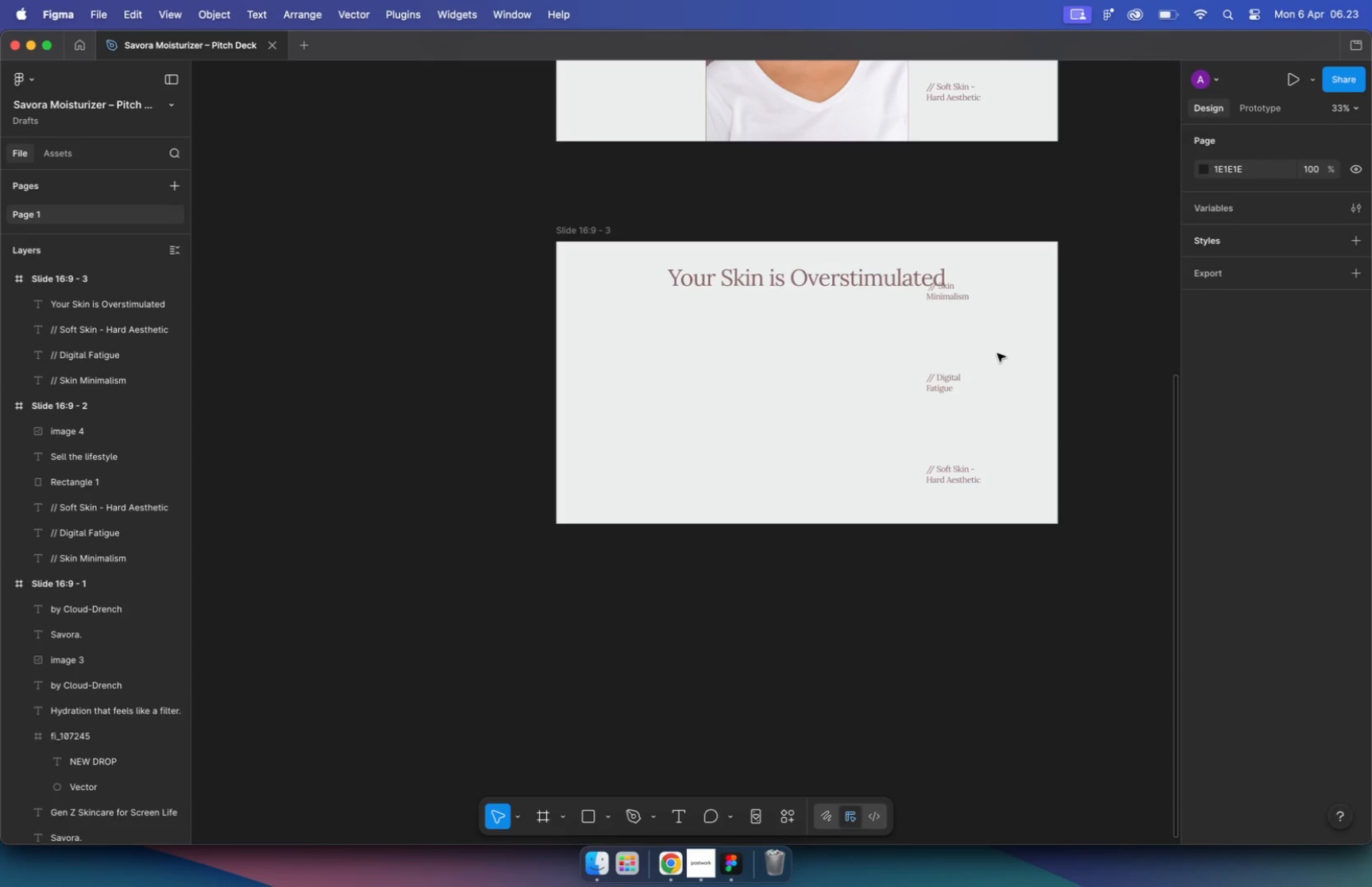 
scroll: coordinate [883, 430], scroll_direction: down, amount: 19.0
 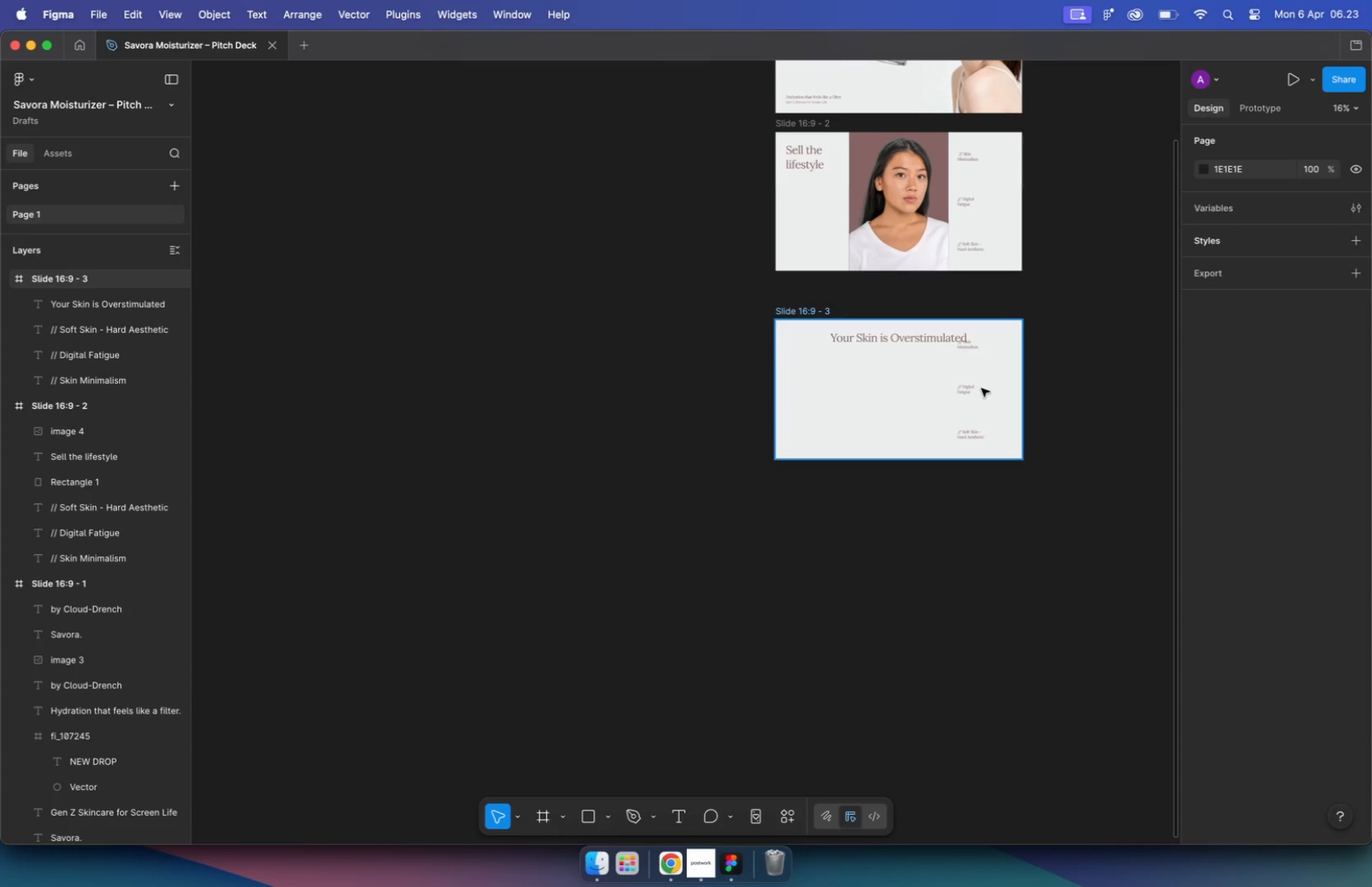 
key(Meta+Z)
 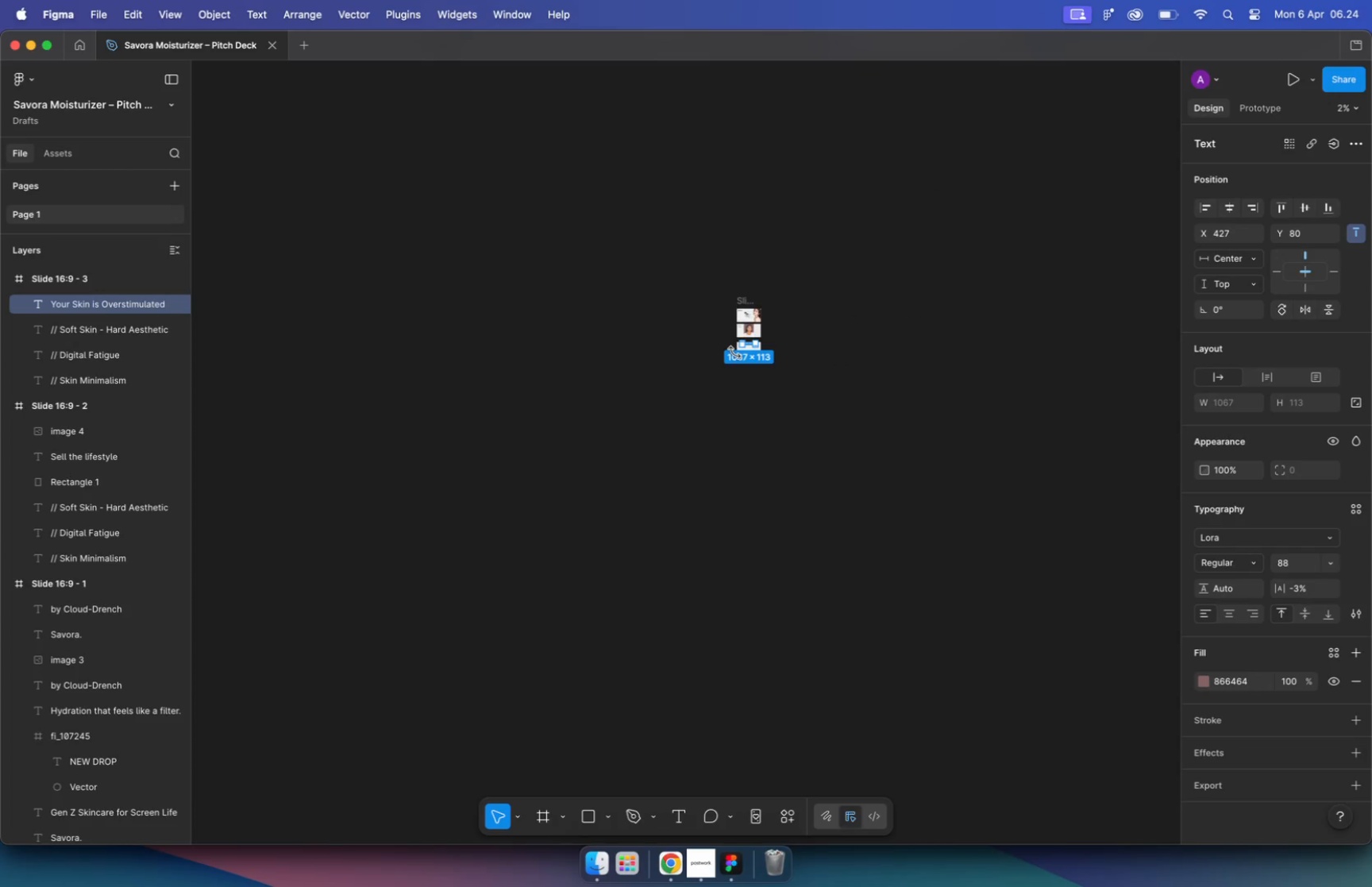 
key(Meta+Z)
 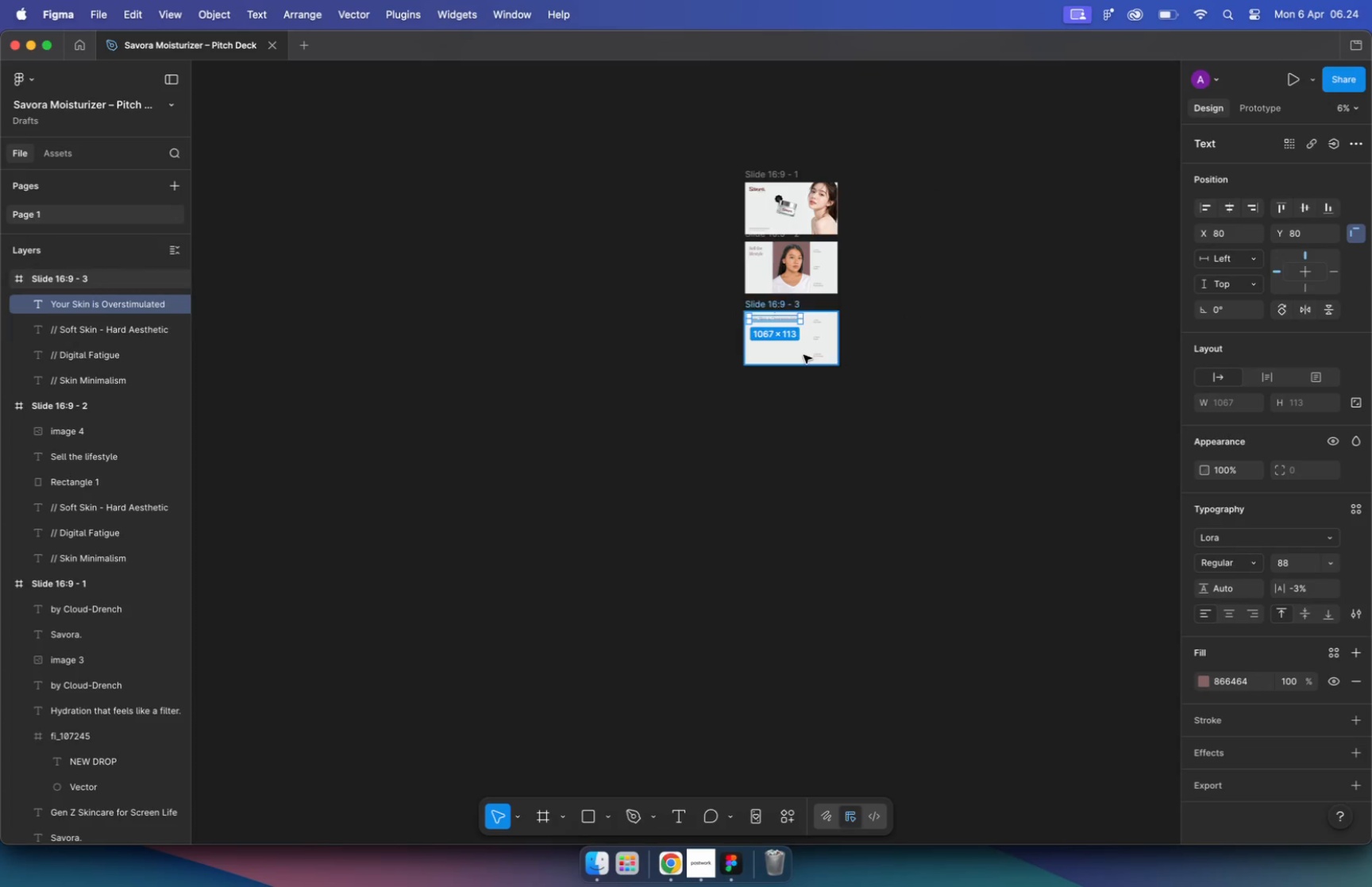 
scroll: coordinate [734, 353], scroll_direction: down, amount: 45.0
 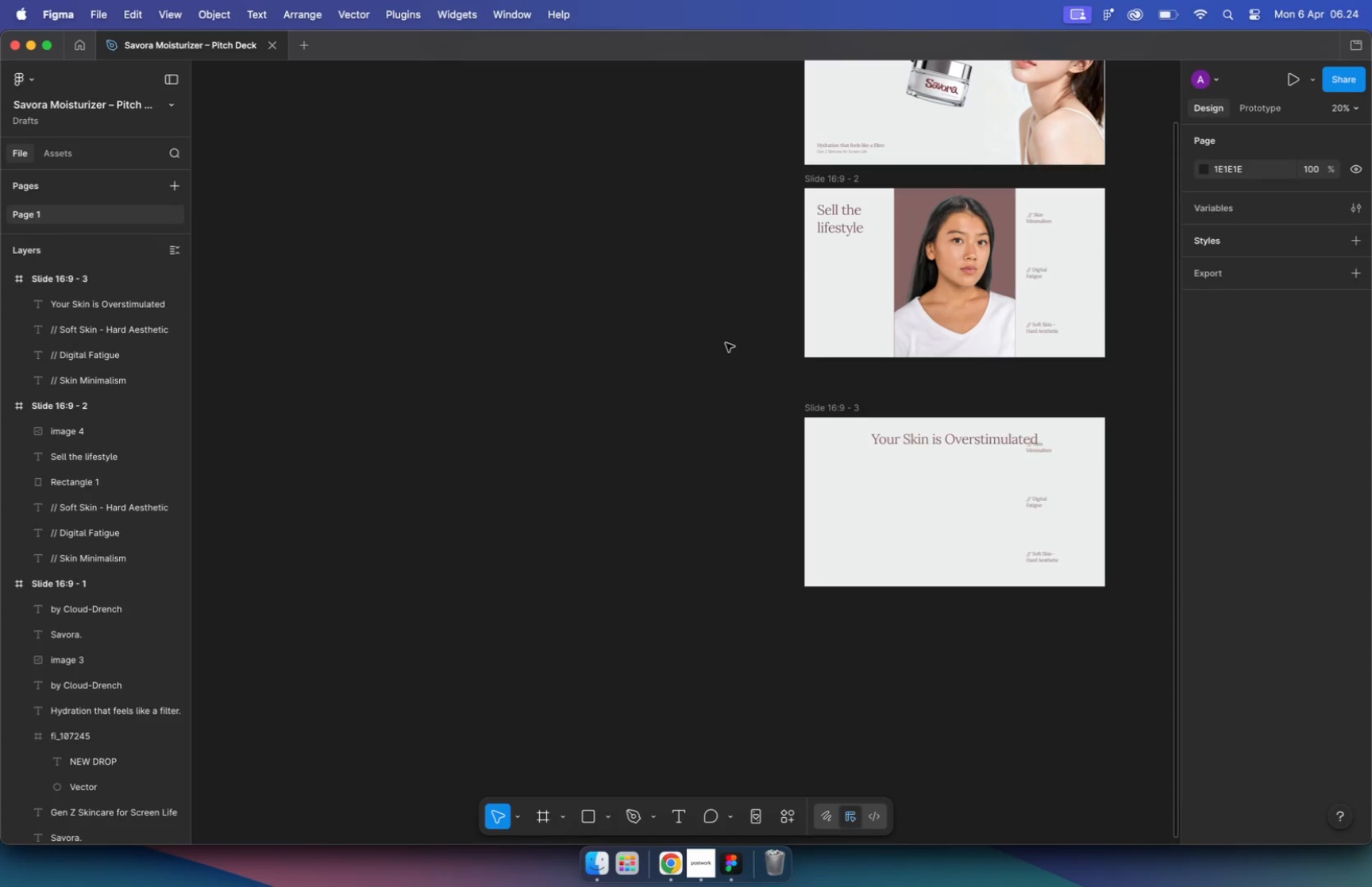 
key(Meta+Z)
 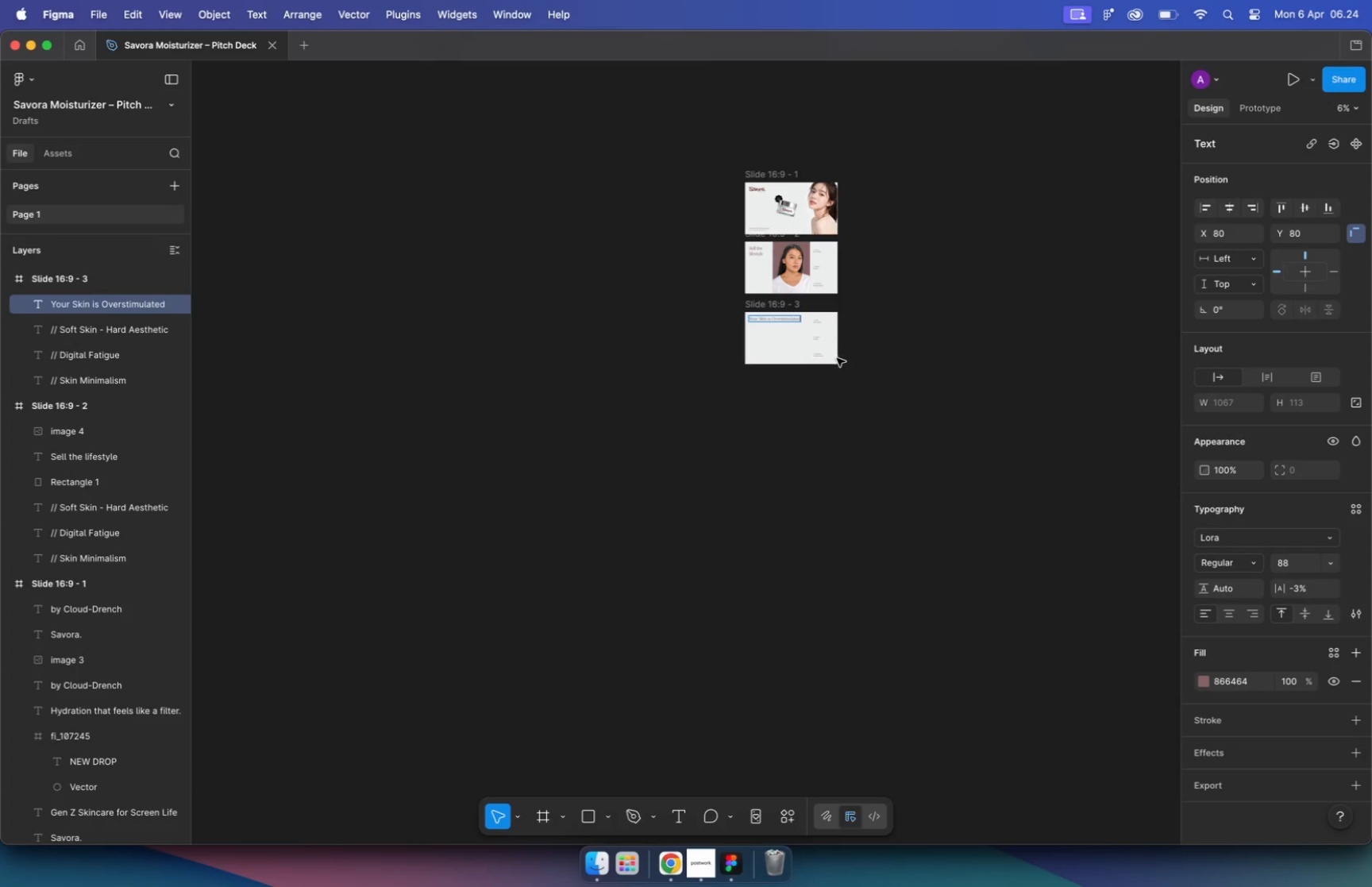 
key(Meta+Z)
 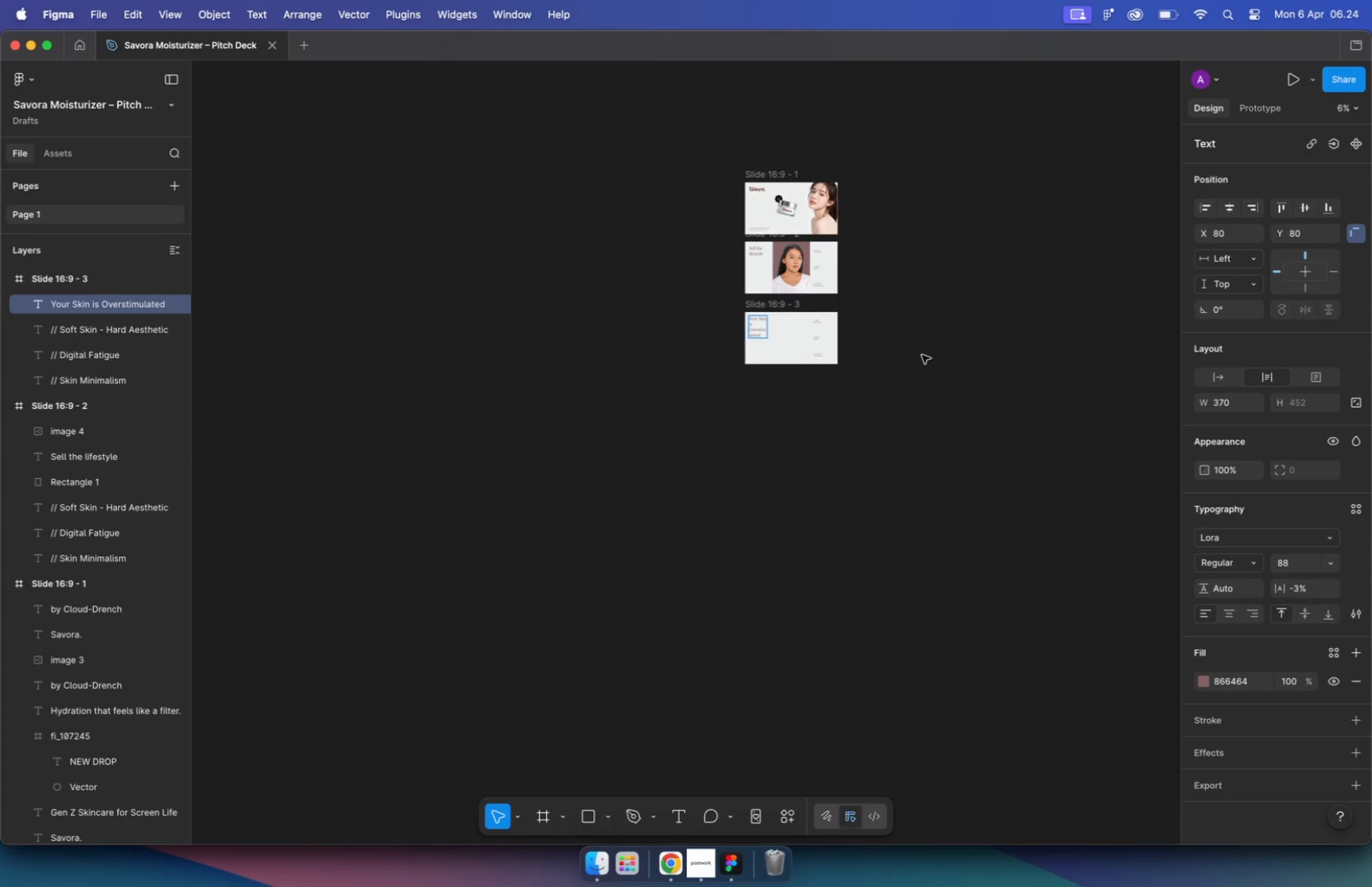 
key(Meta+Z)
 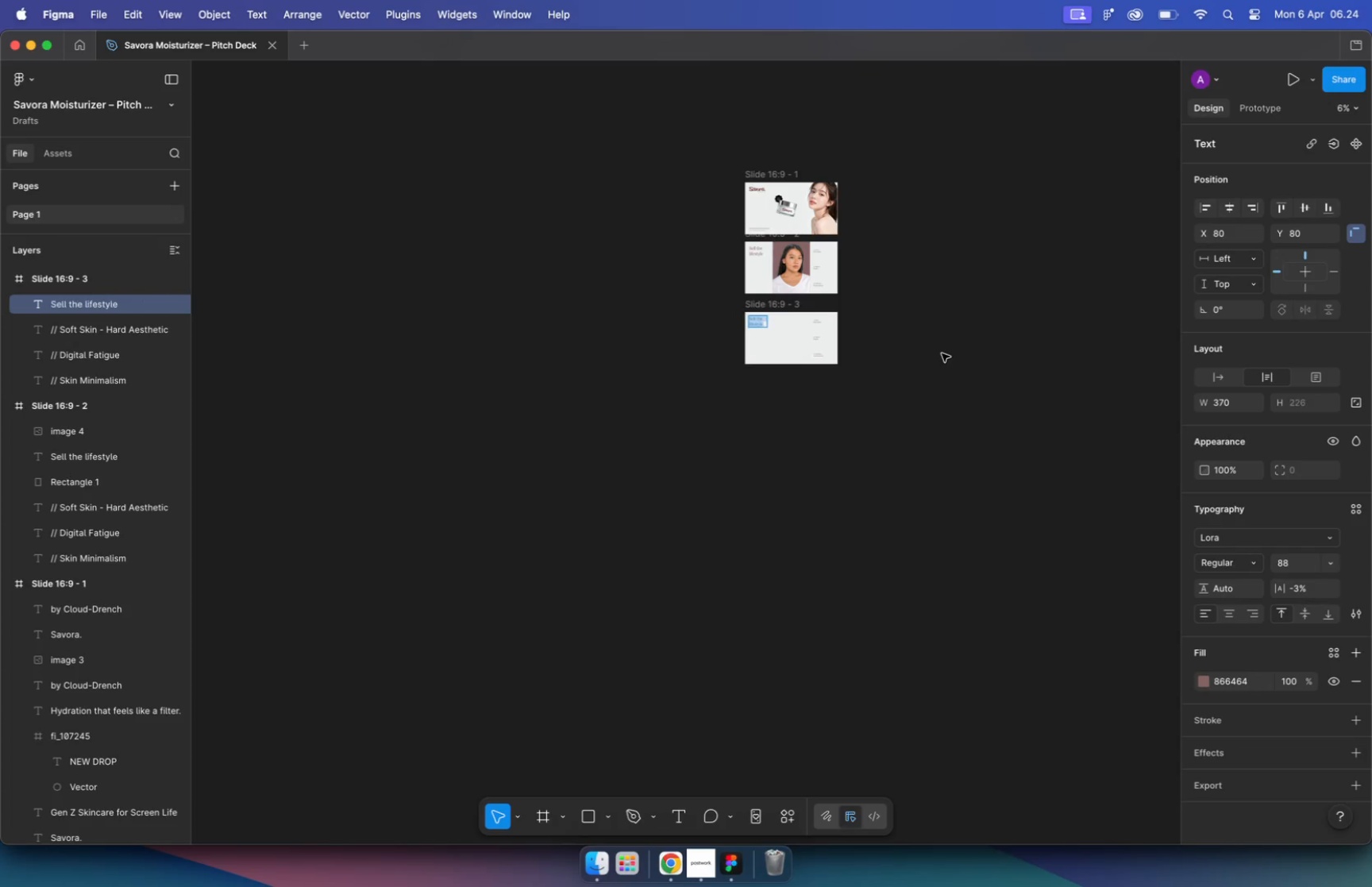 
key(Meta+Z)
 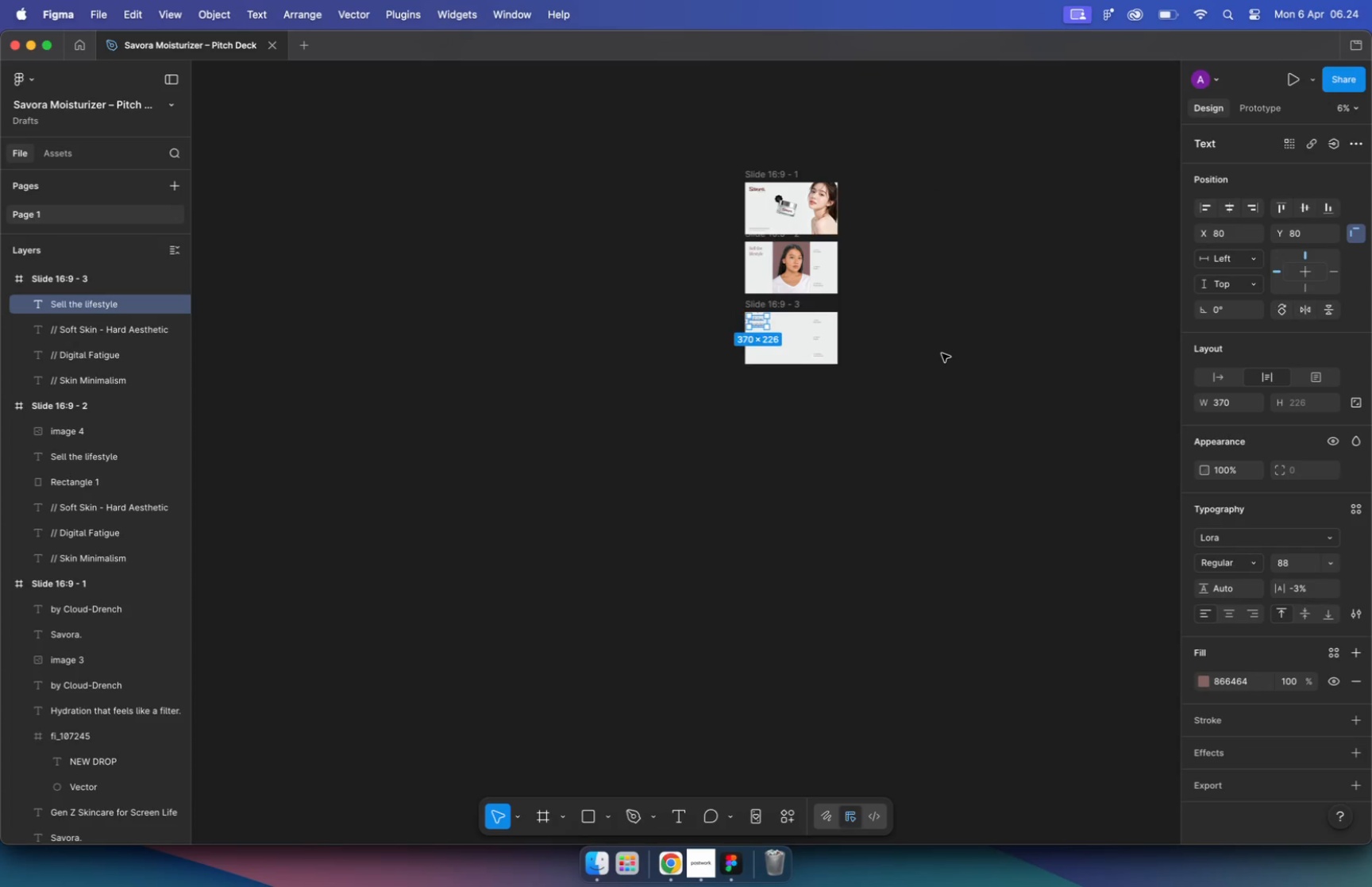 
key(Meta+Z)
 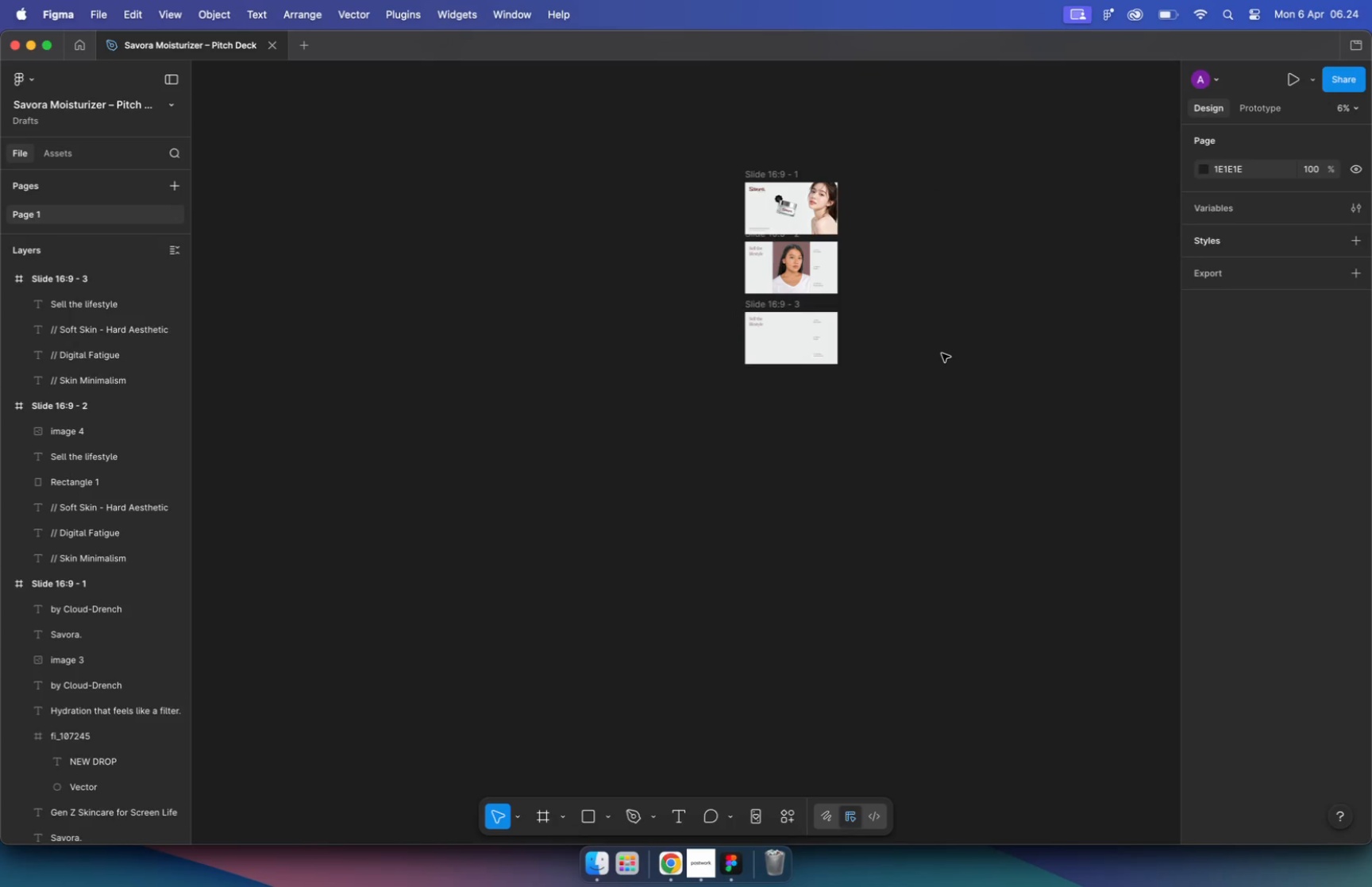 
key(Meta+Z)
 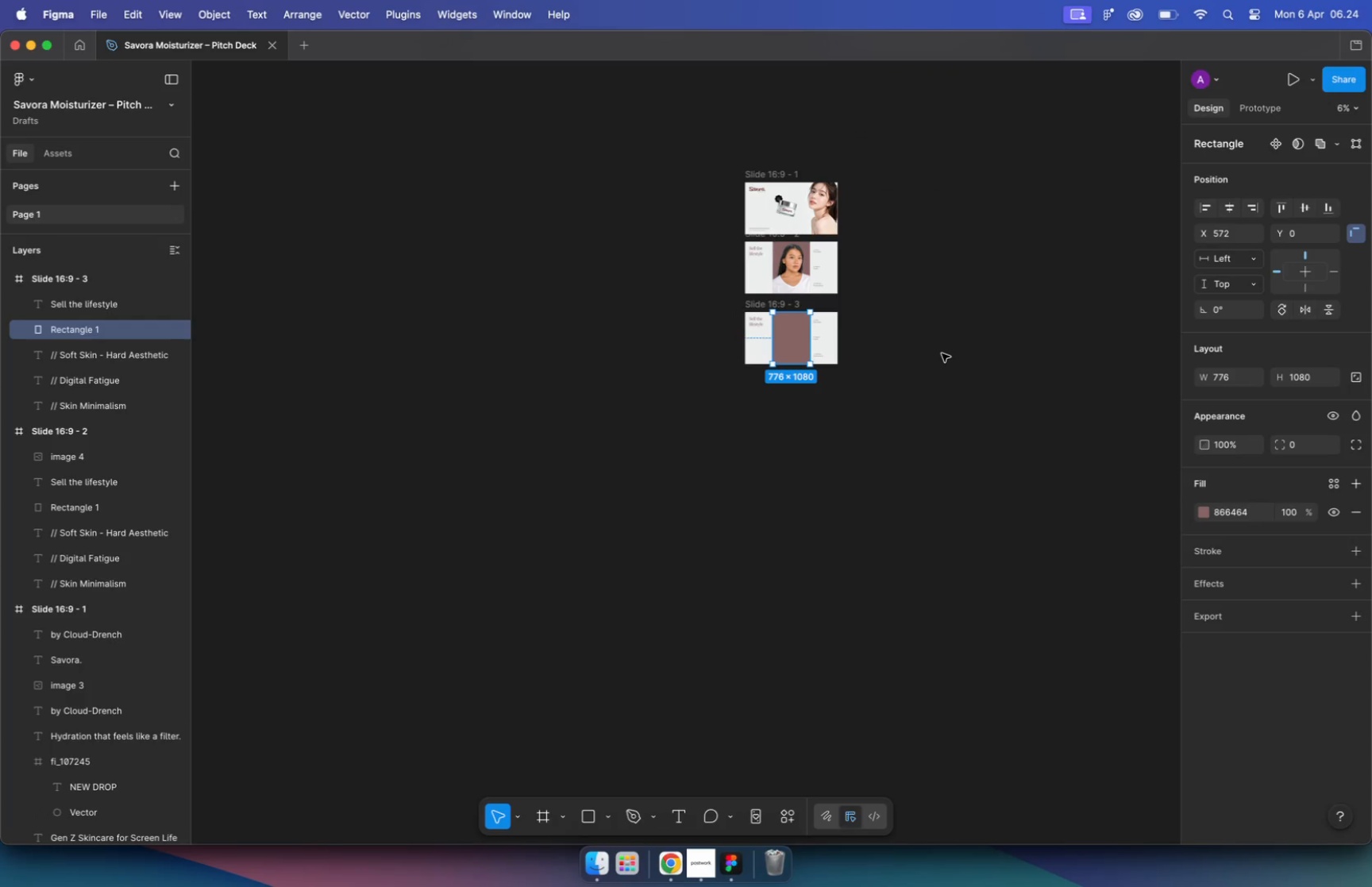 
key(Meta+Z)
 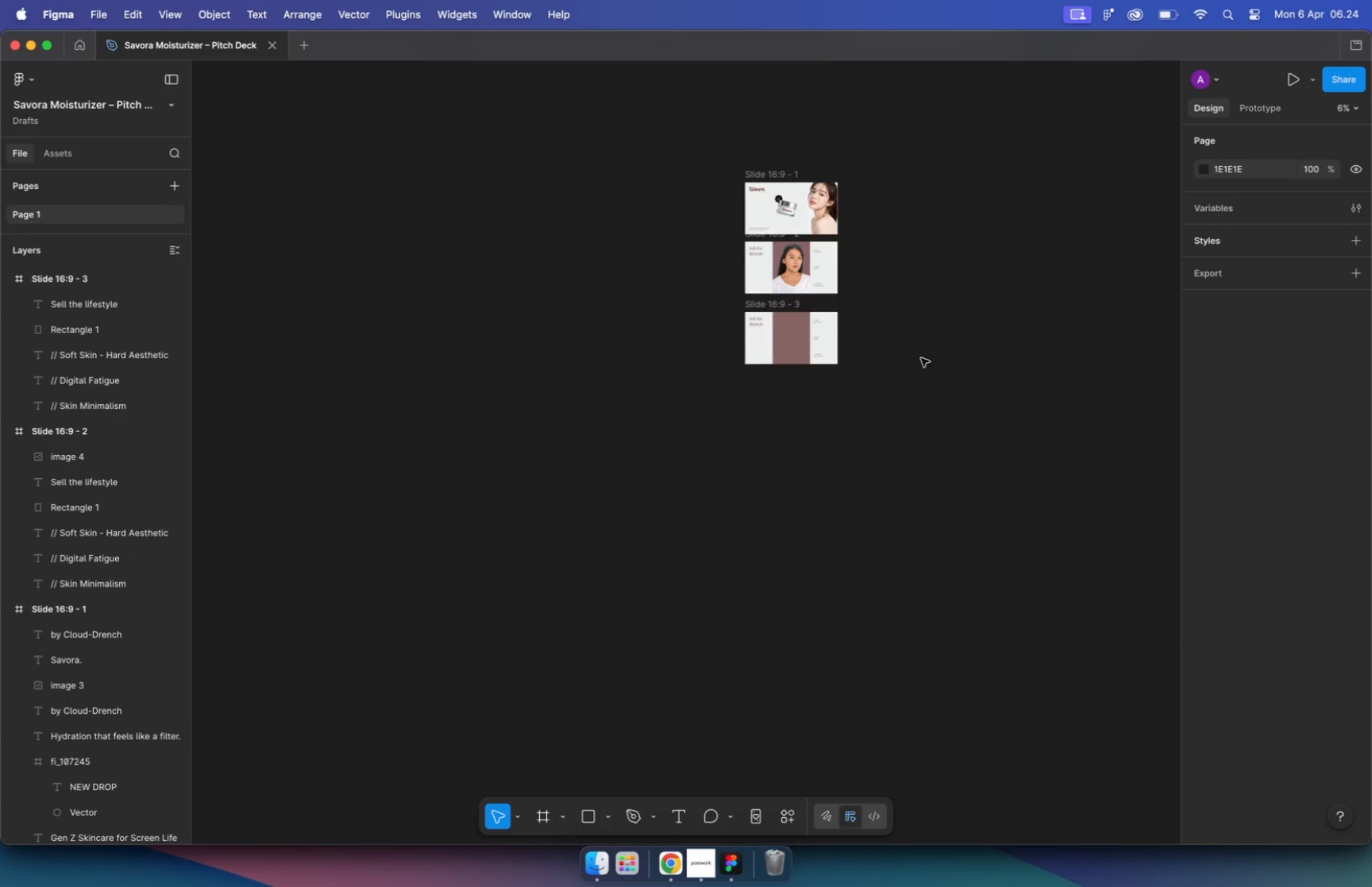 
key(Meta+Z)
 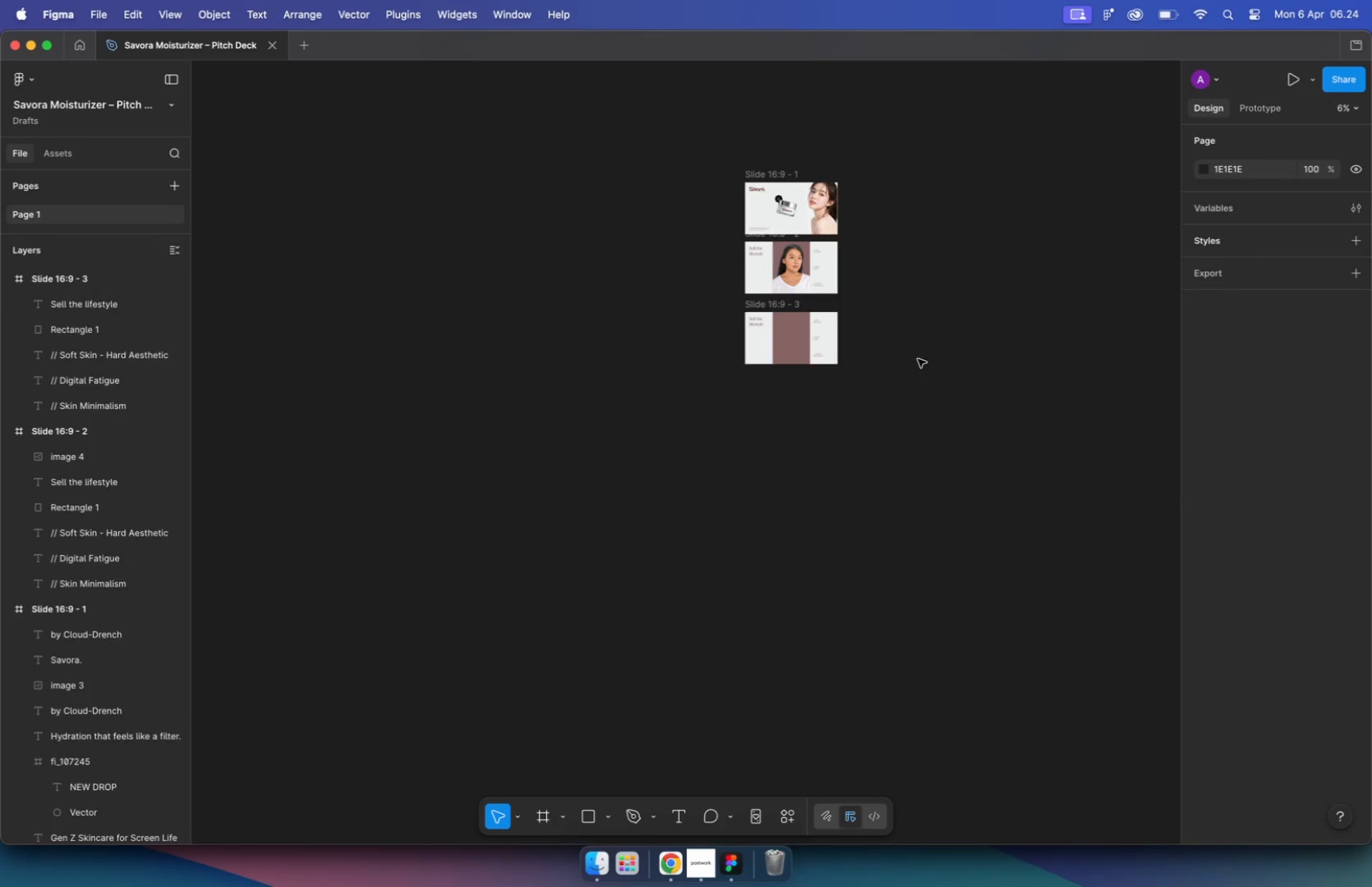 
key(Meta+Z)
 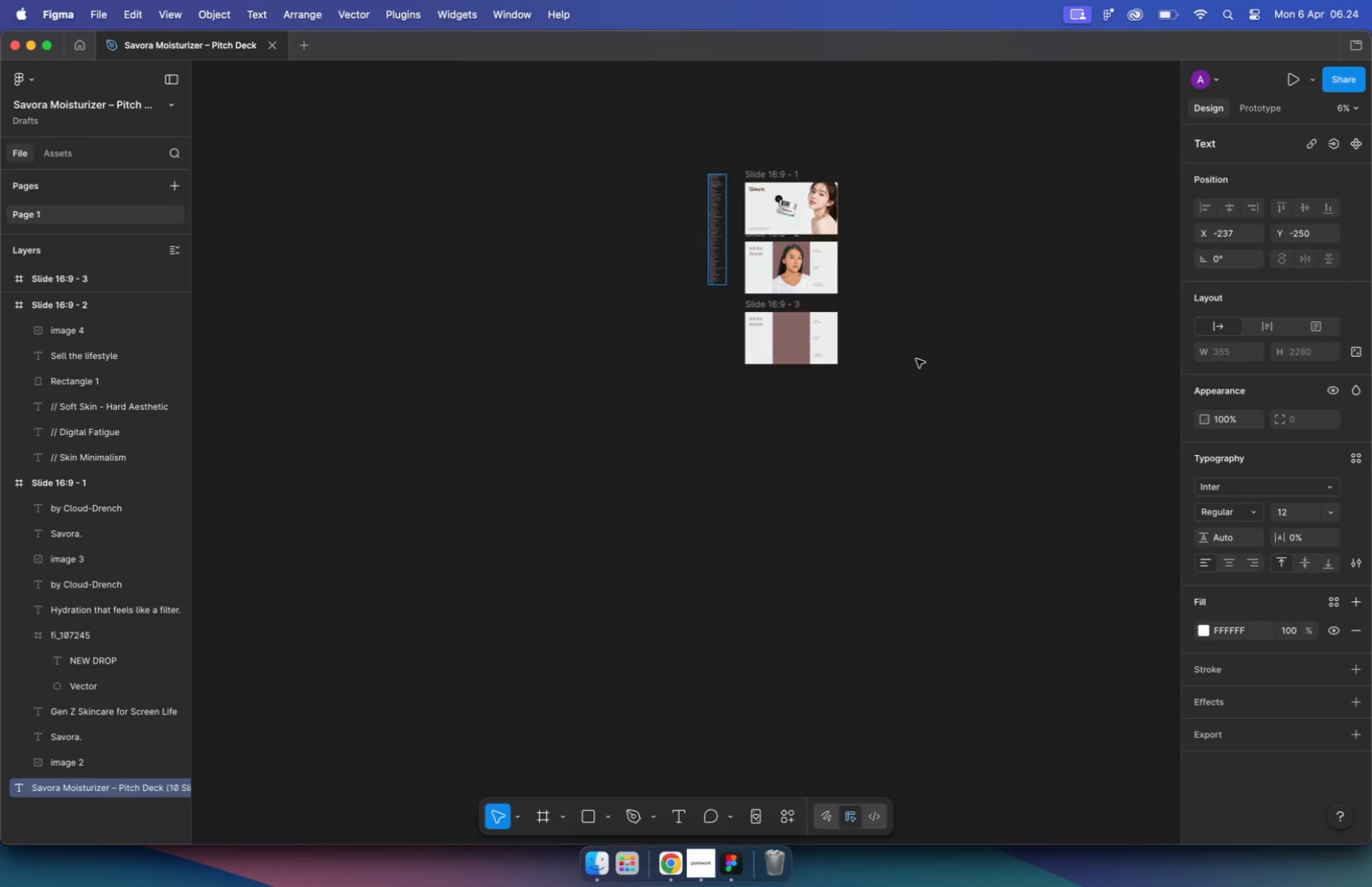 
hold_key(key=CommandLeft, duration=1.24)
scroll: coordinate [904, 346], scroll_direction: up, amount: 15.0
 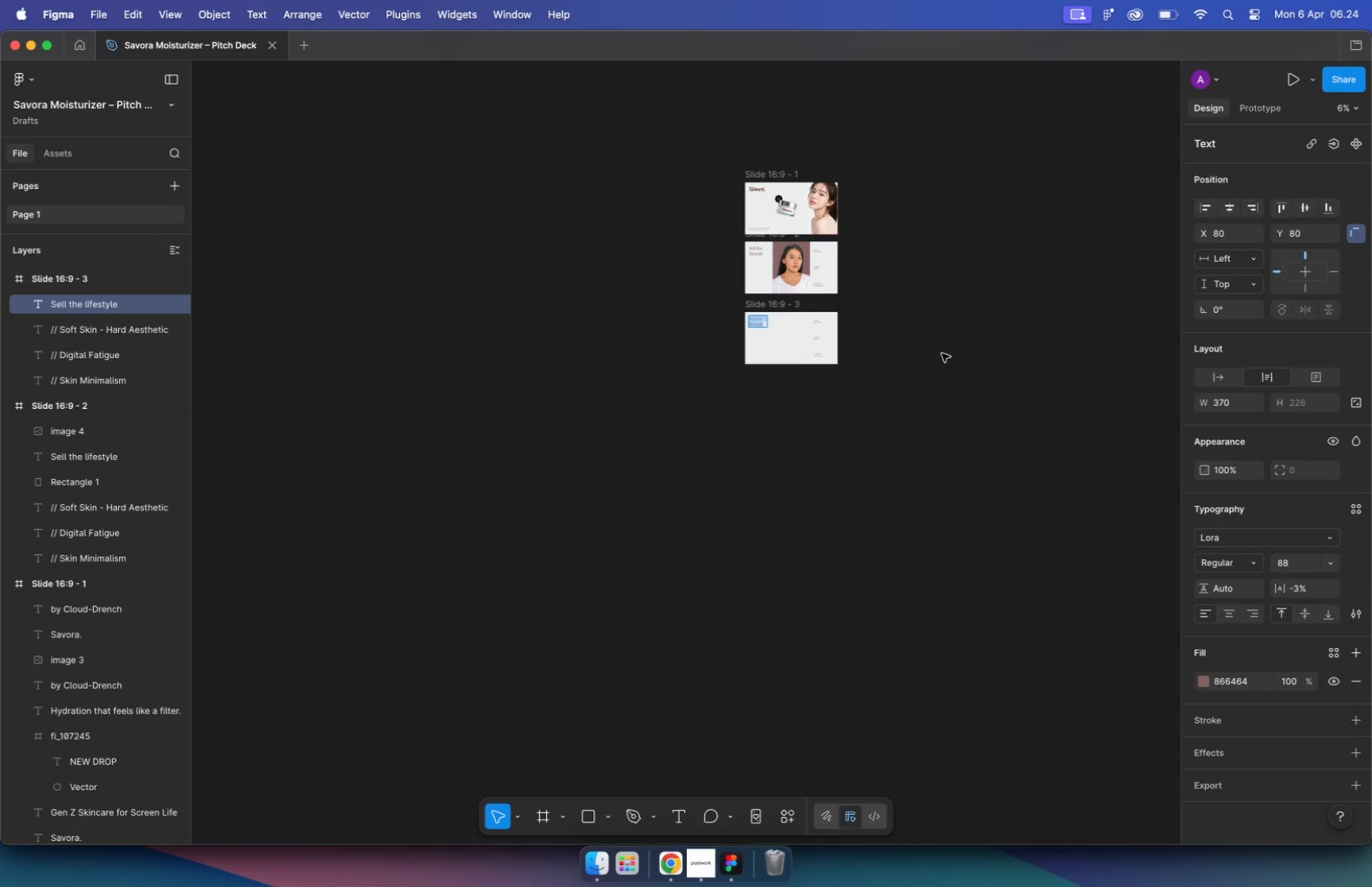 
left_click([597, 341])
 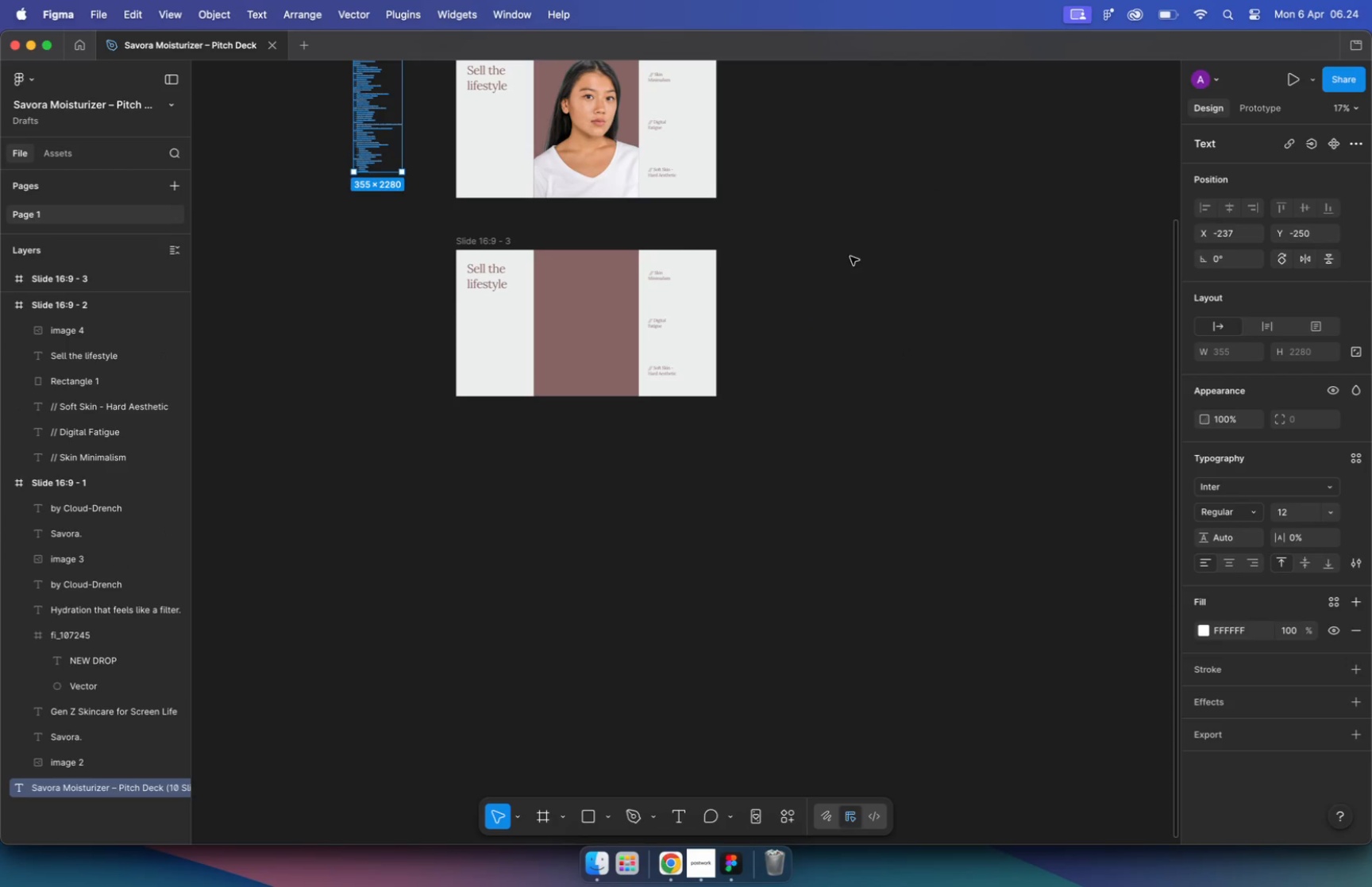 
left_click([850, 256])
 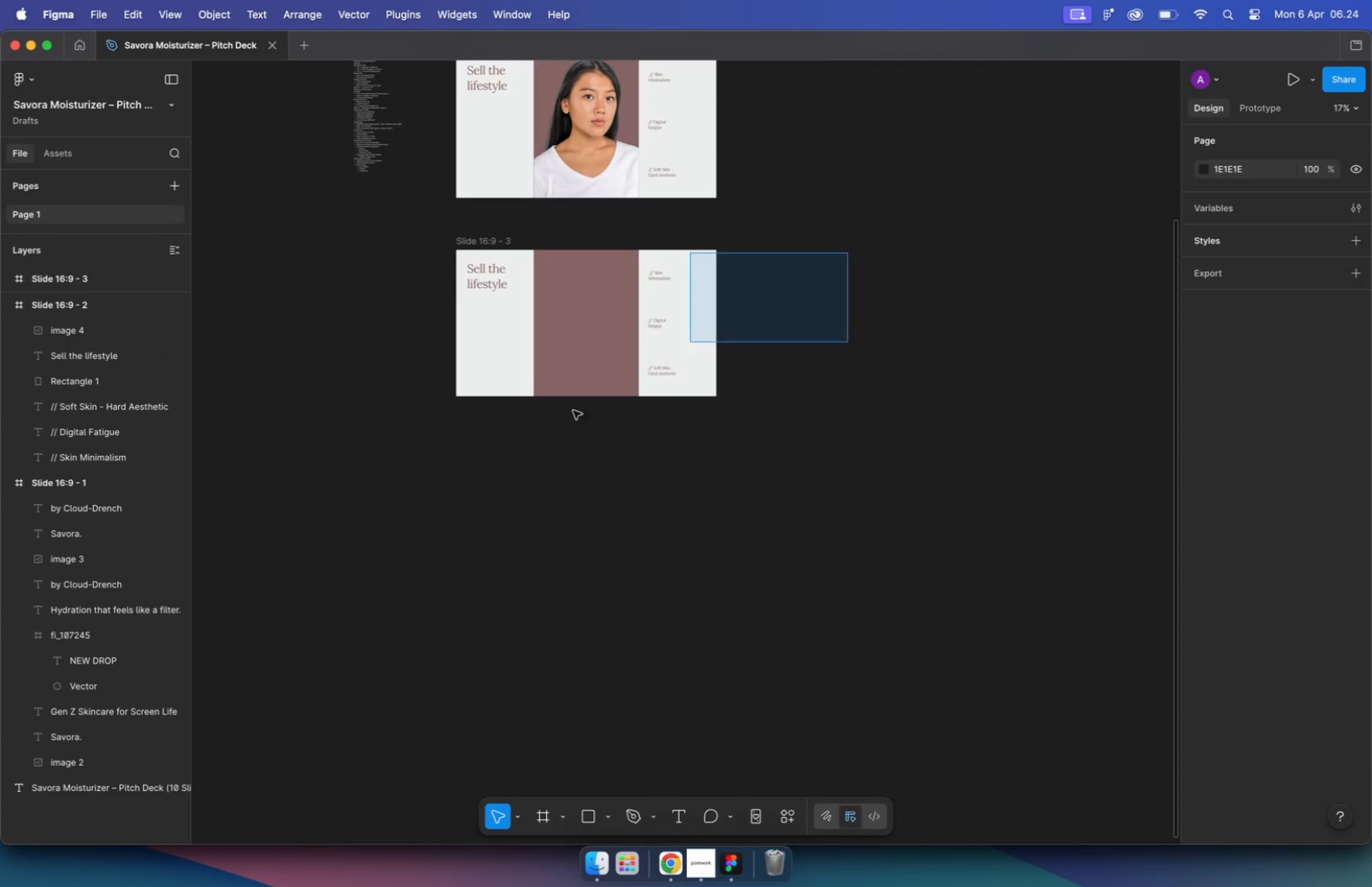 
left_click_drag(start_coordinate=[848, 253], to_coordinate=[565, 415])
 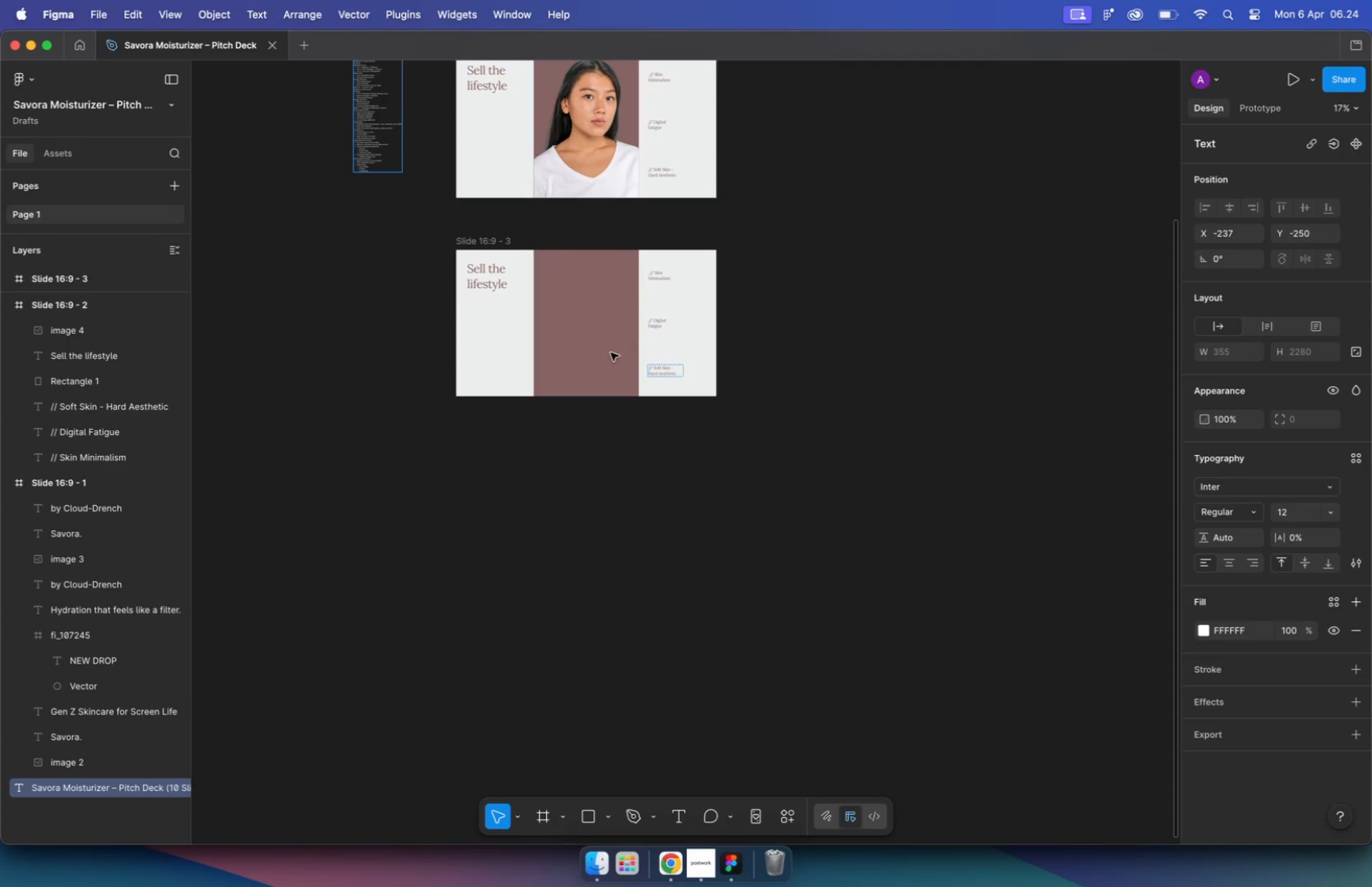 
key(Backspace)
 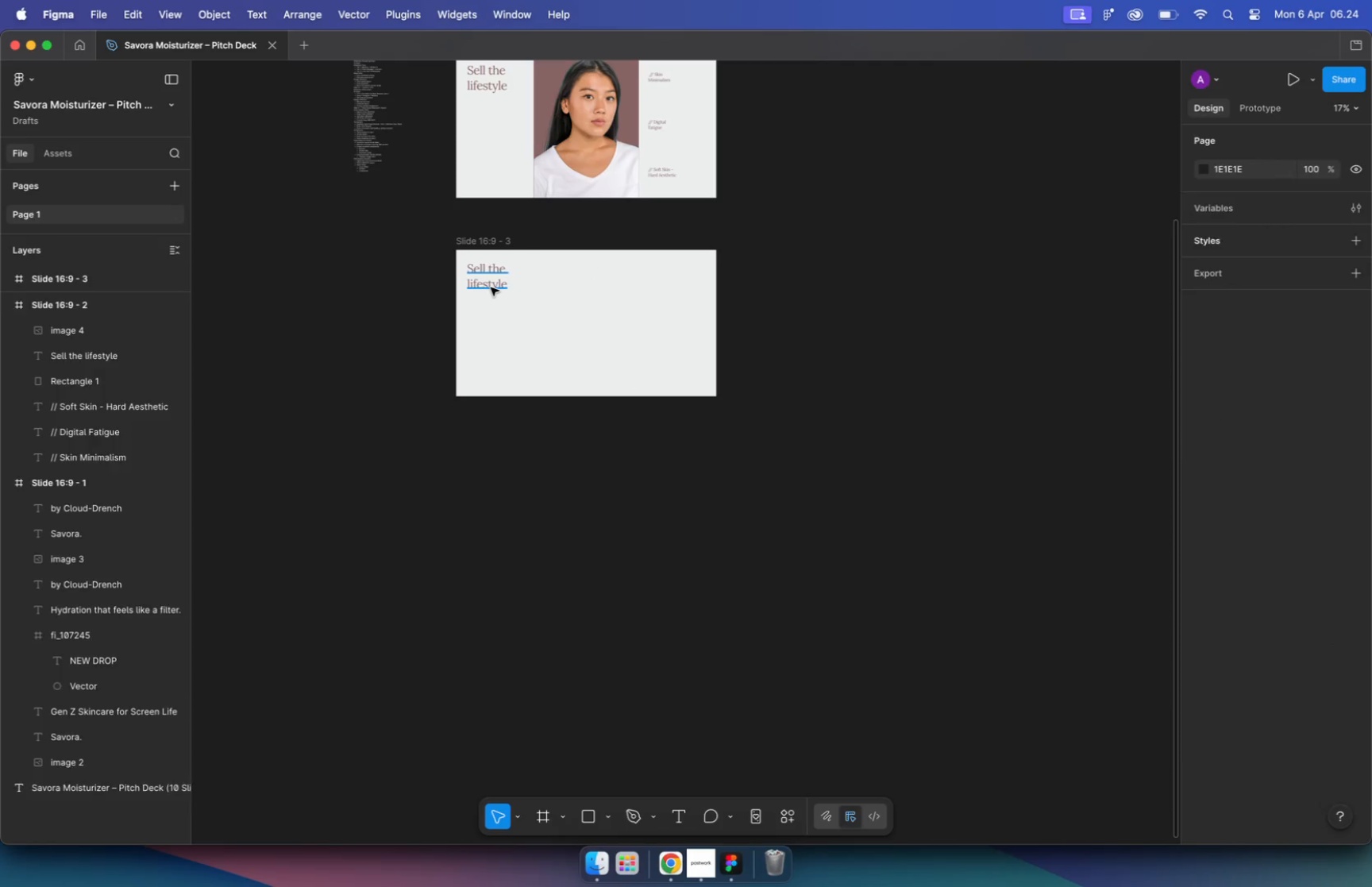 
hold_key(key=CommandLeft, duration=0.7)
 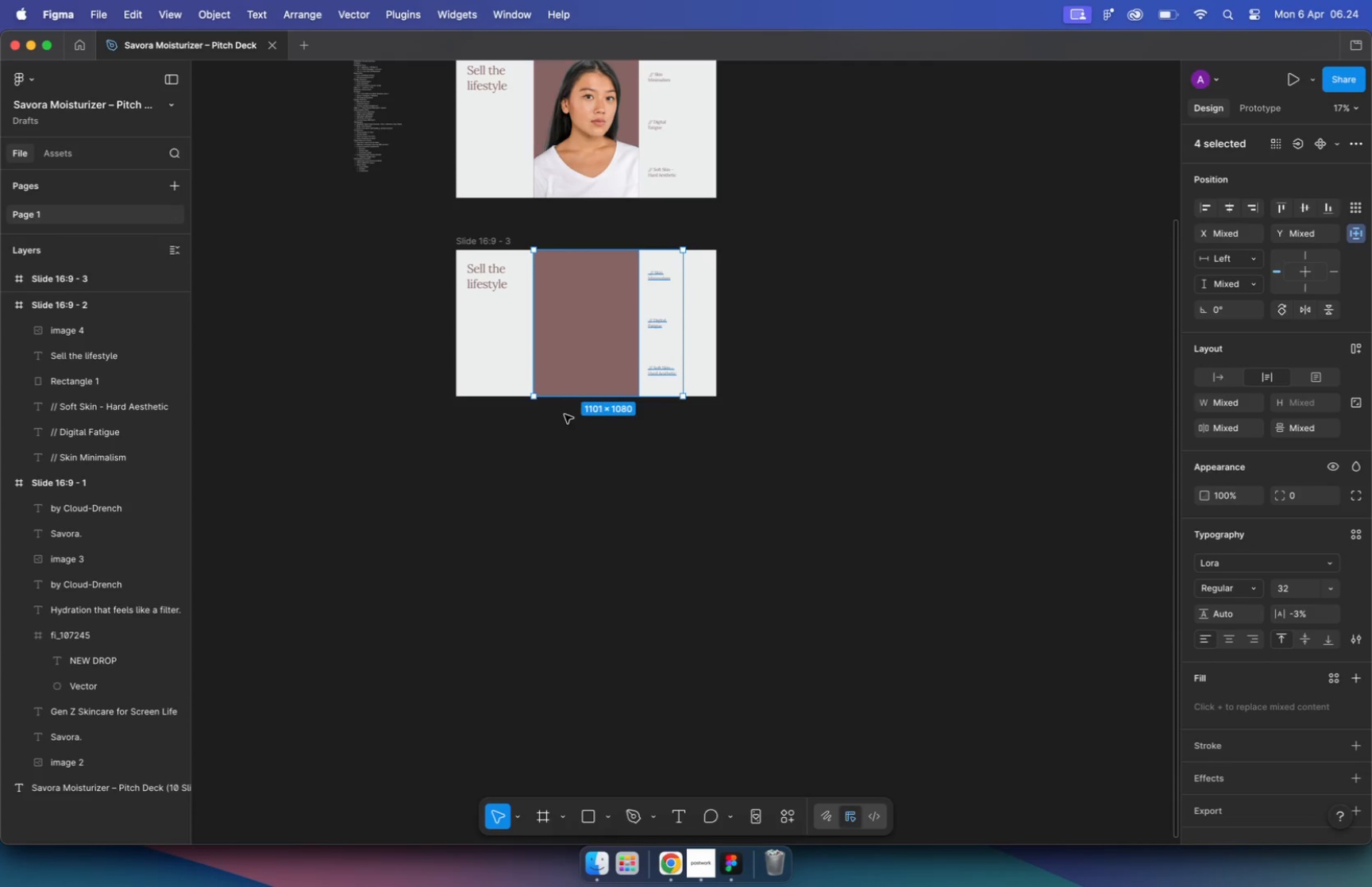 
left_click([491, 287])
 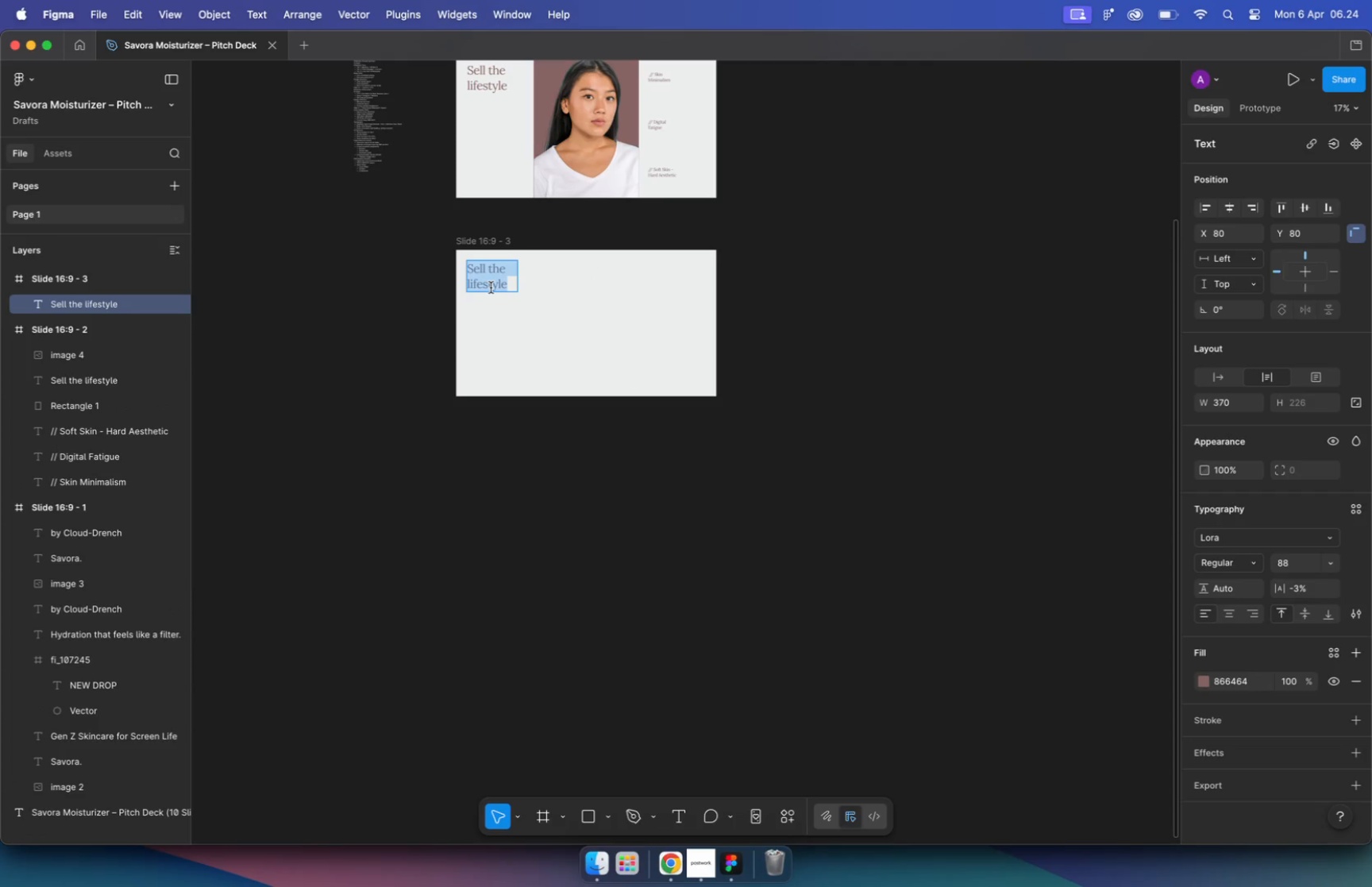 
key(Meta+Shift+V)
 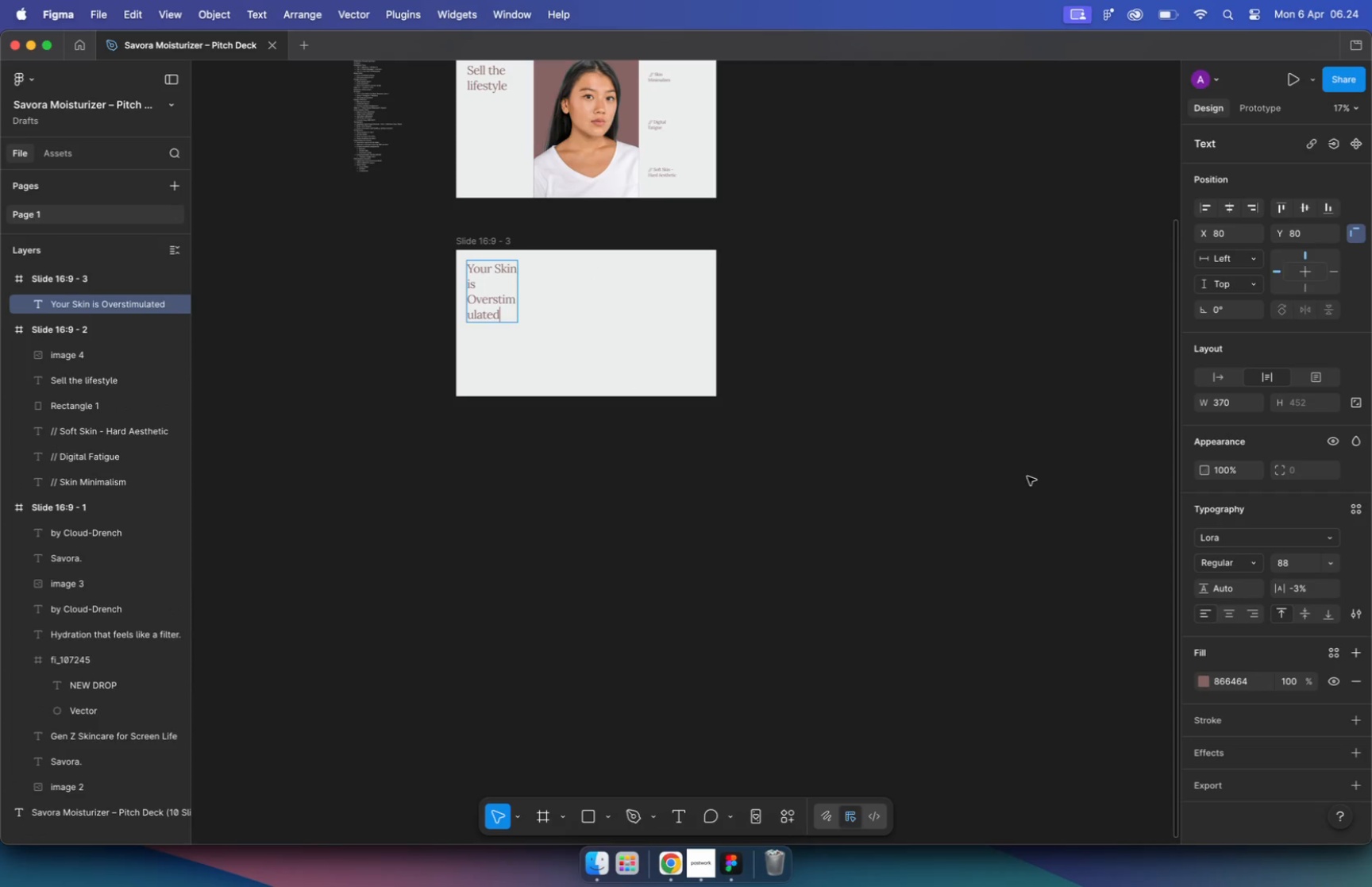 
left_click([682, 448])
 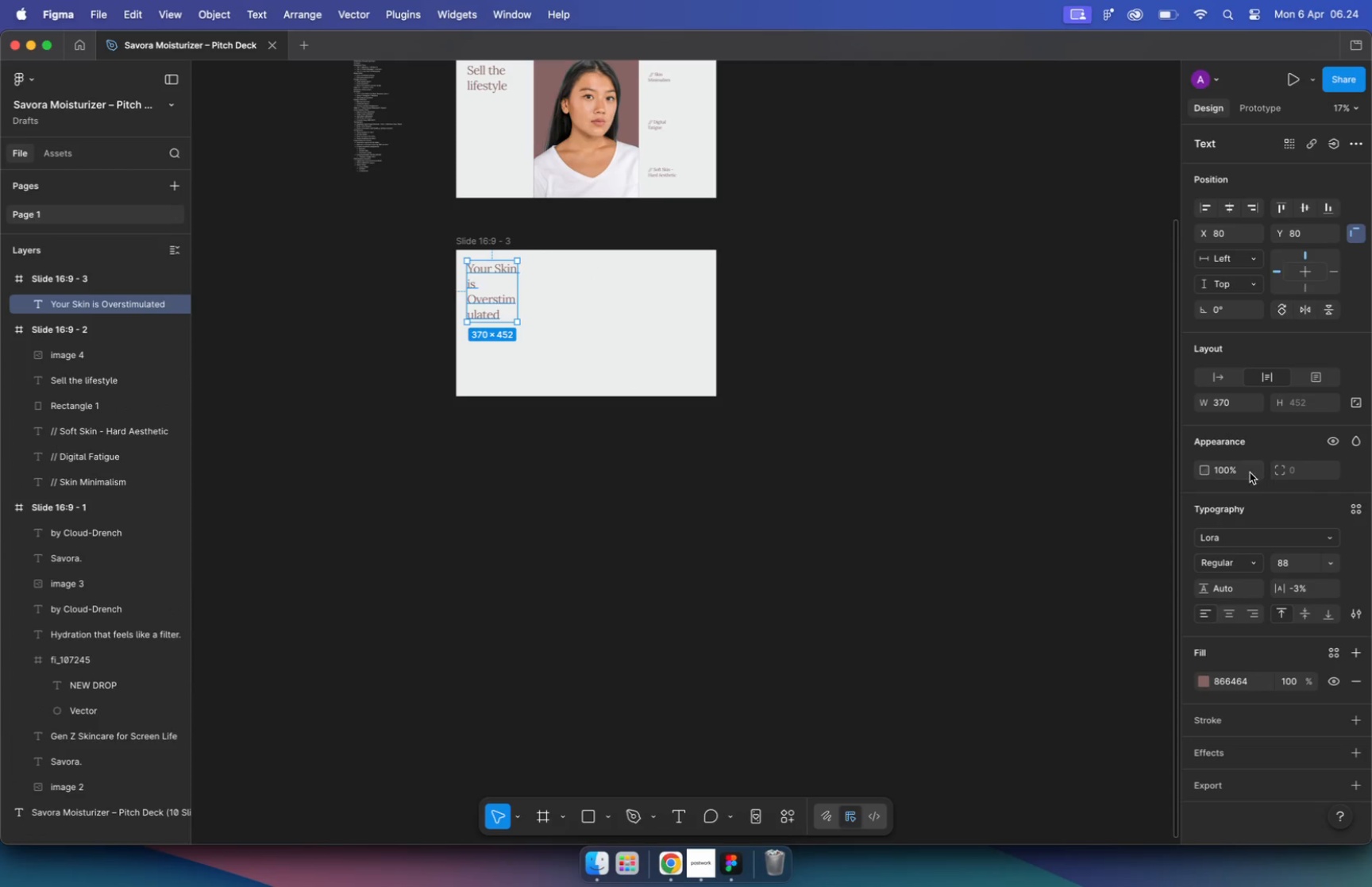 
hold_key(key=CommandLeft, duration=3.04)
scroll: coordinate [775, 482], scroll_direction: down, amount: 9.0
 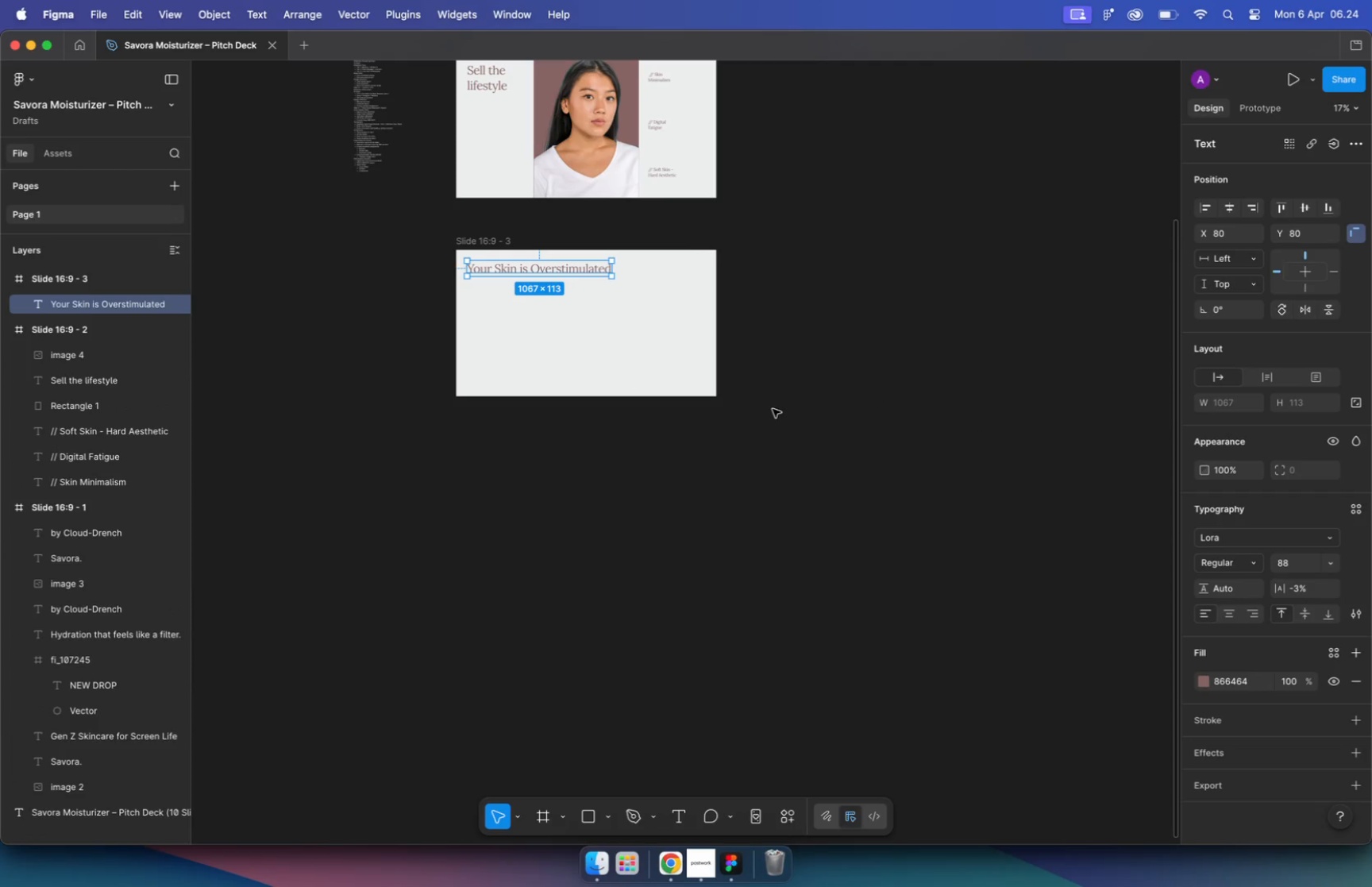 
scroll: coordinate [761, 318], scroll_direction: up, amount: 14.0
 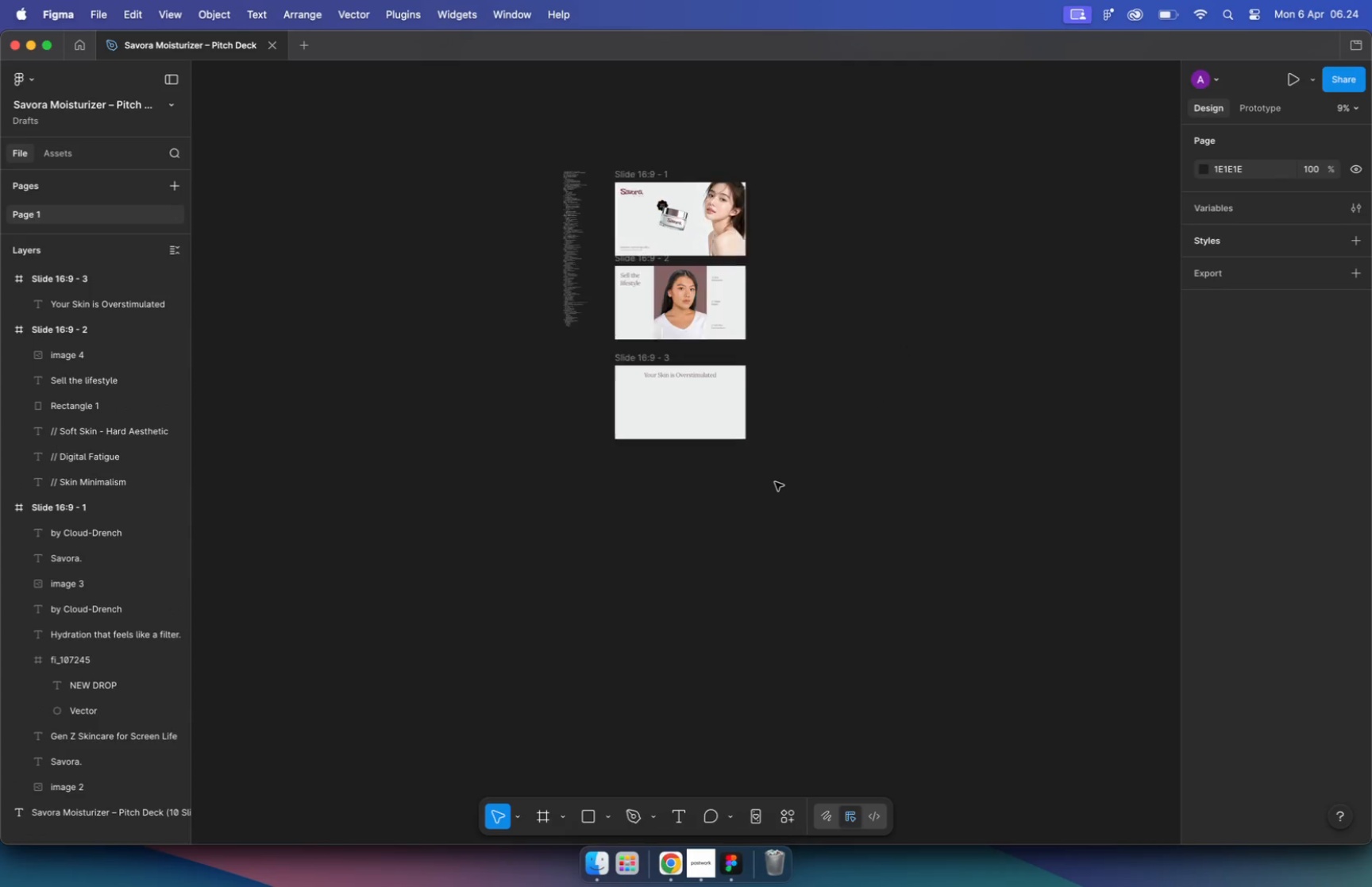 
hold_key(key=CommandLeft, duration=2.47)
scroll: coordinate [756, 590], scroll_direction: down, amount: 5.0
 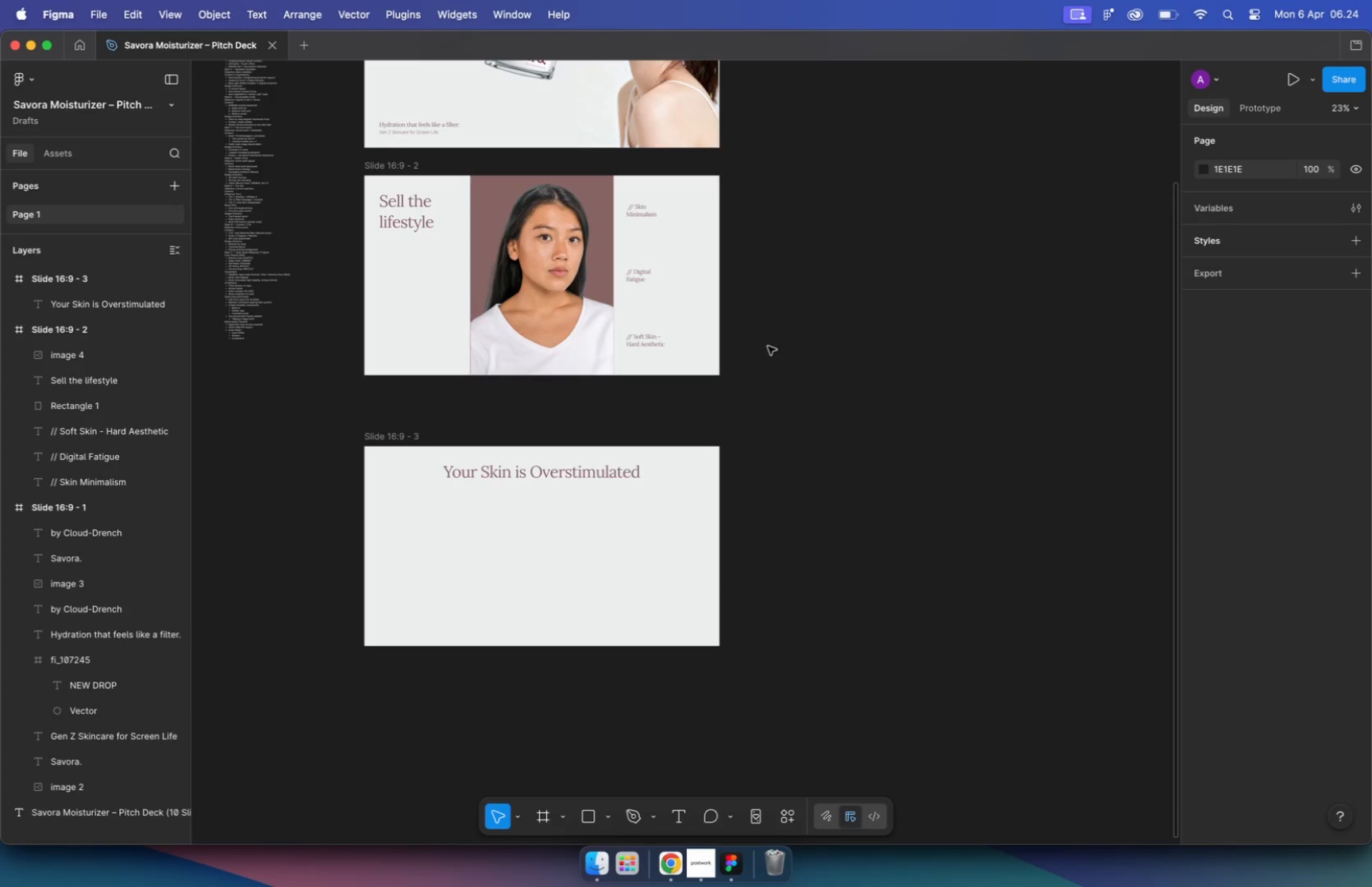 
scroll: coordinate [439, 227], scroll_direction: up, amount: 40.0
 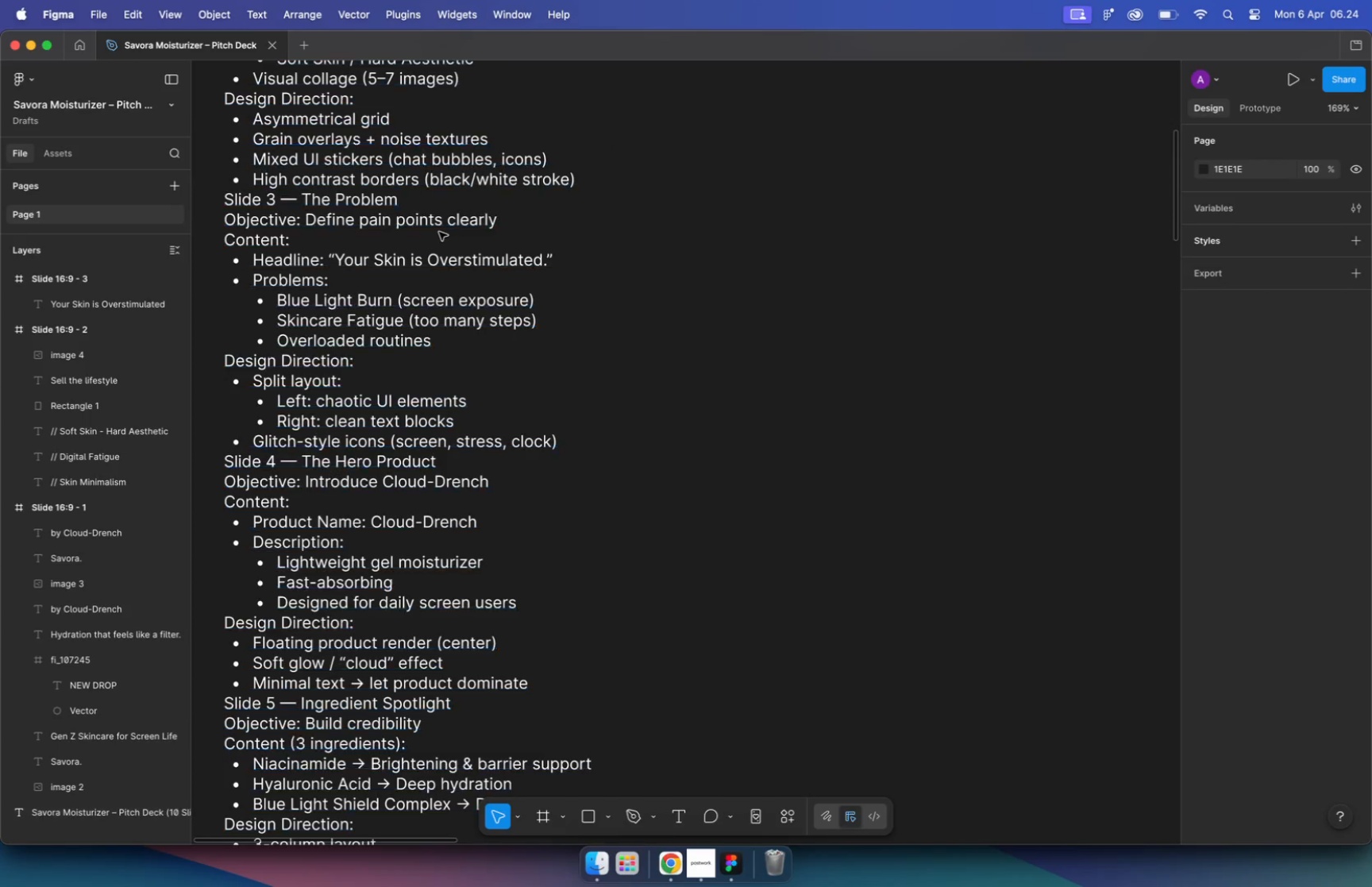 
double_click([299, 305])
 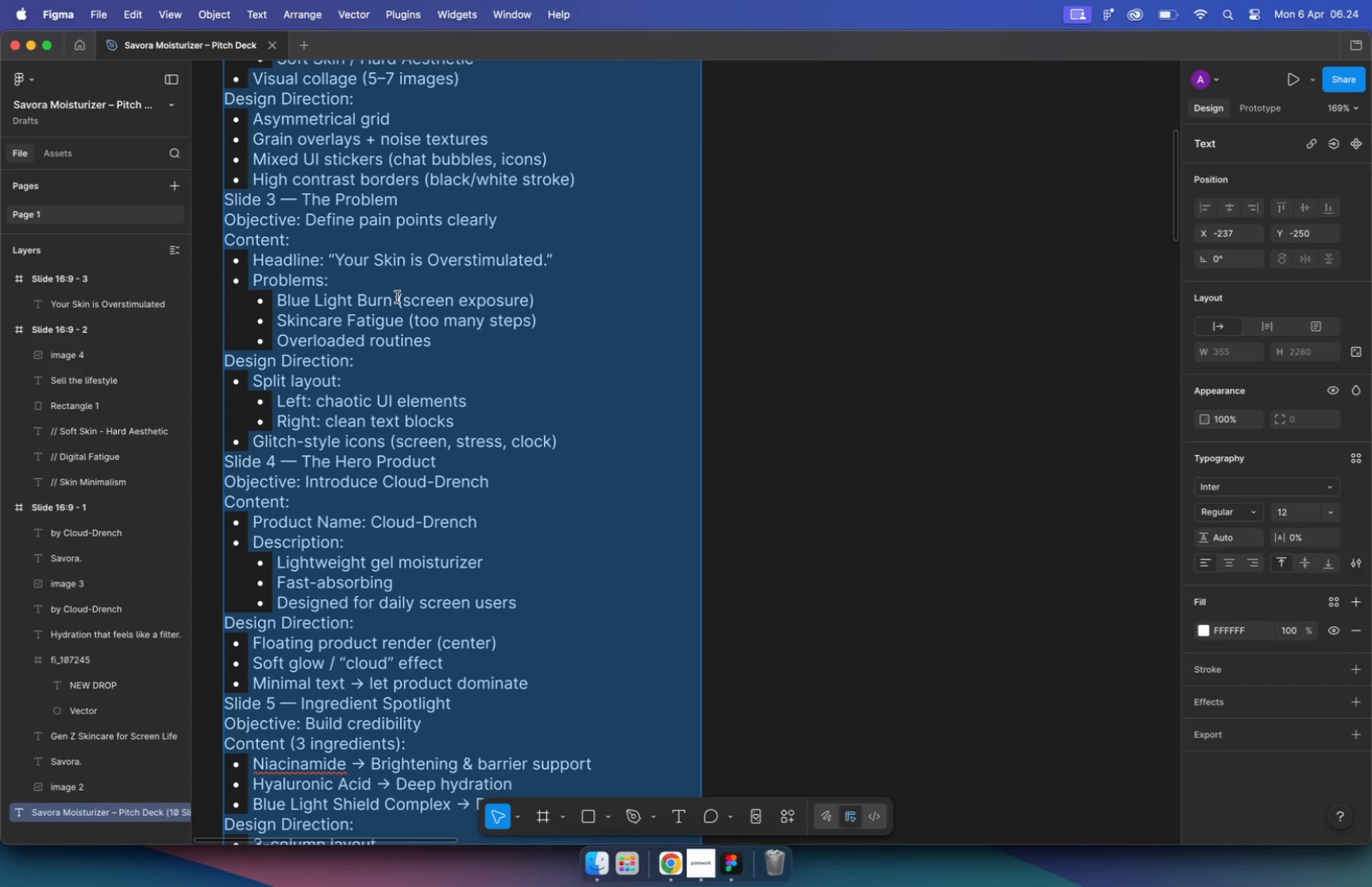 
left_click([394, 298])
 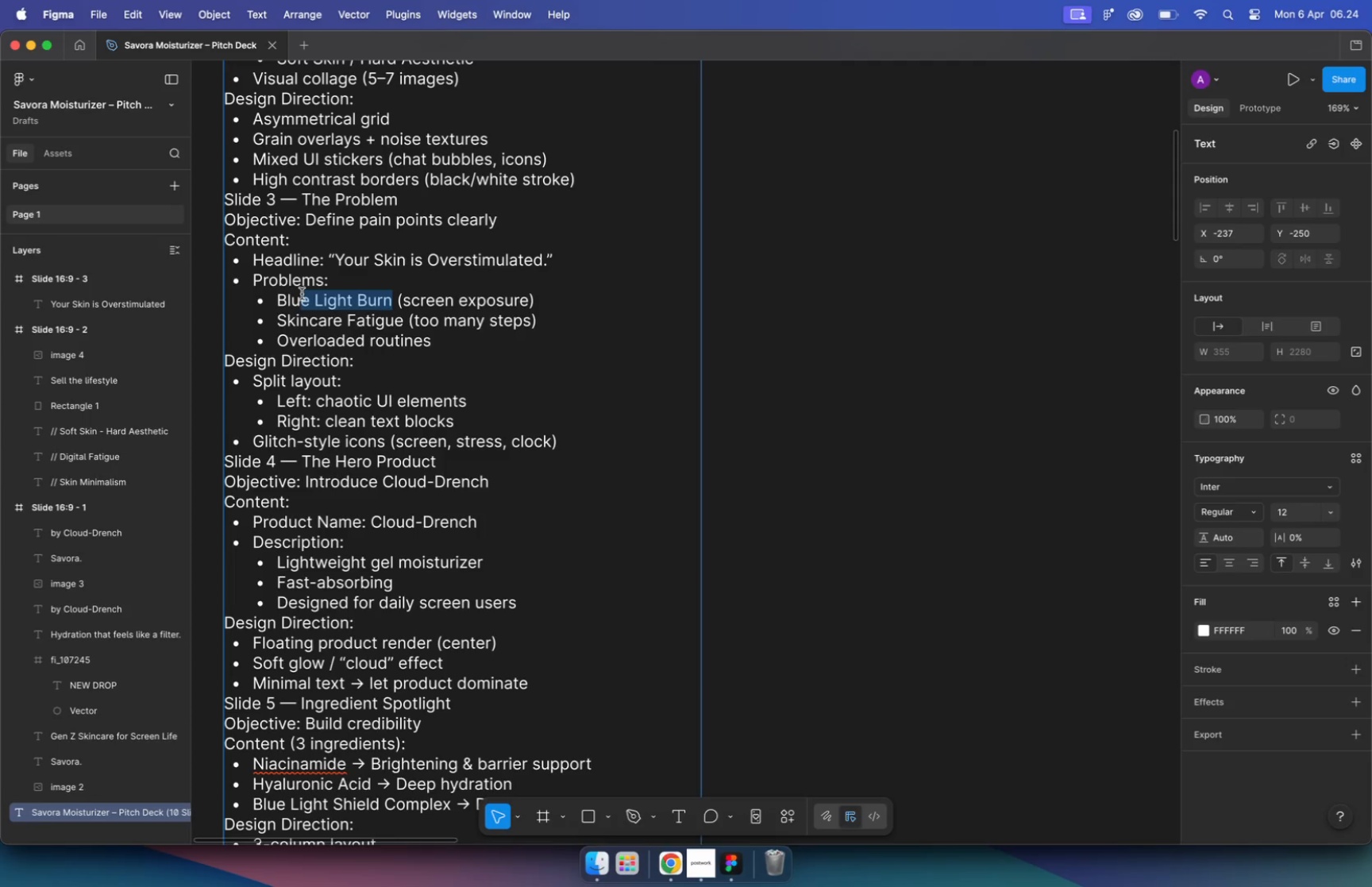 
left_click_drag(start_coordinate=[394, 300], to_coordinate=[279, 299])
 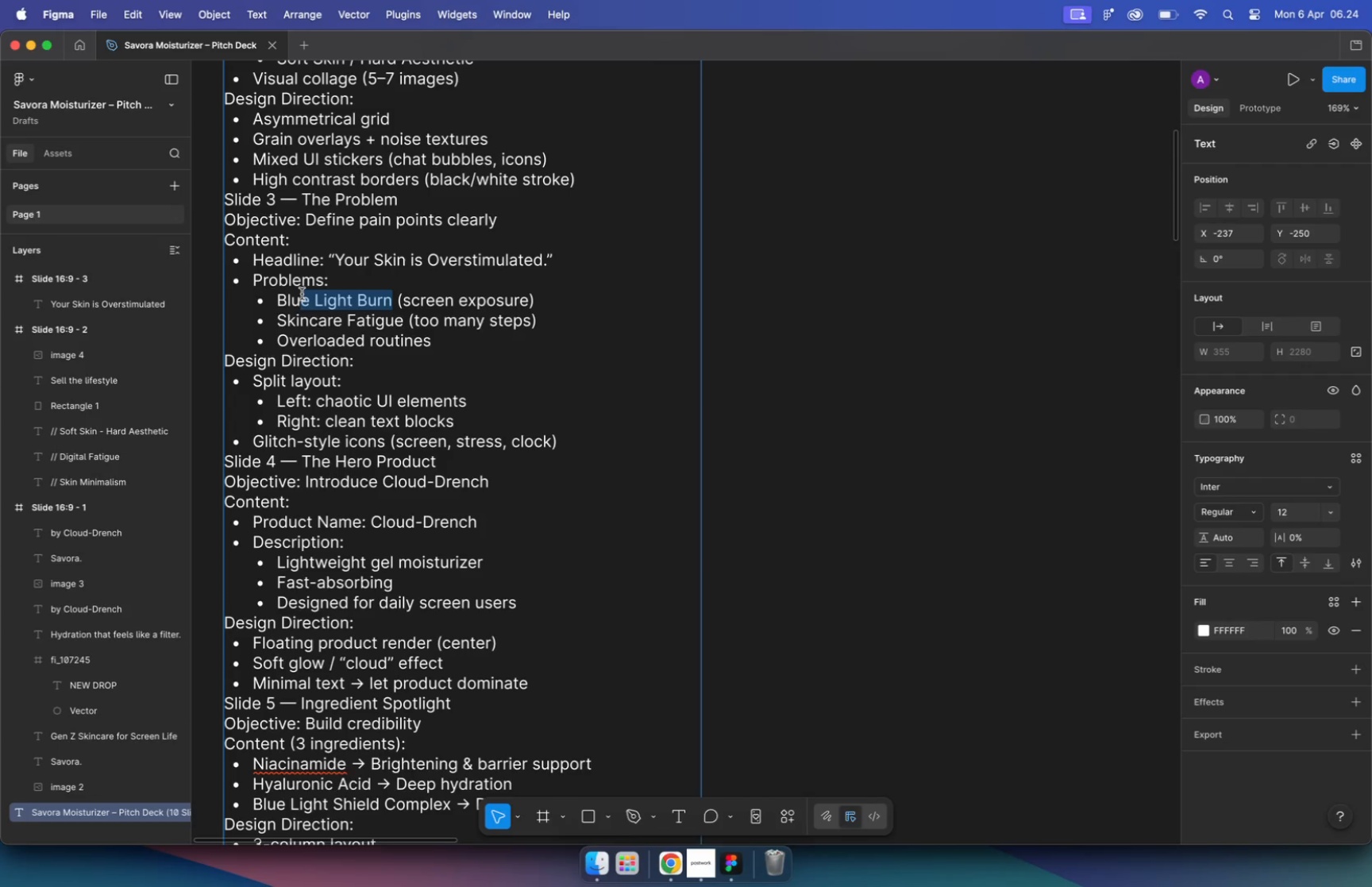 
key(Meta+C)
 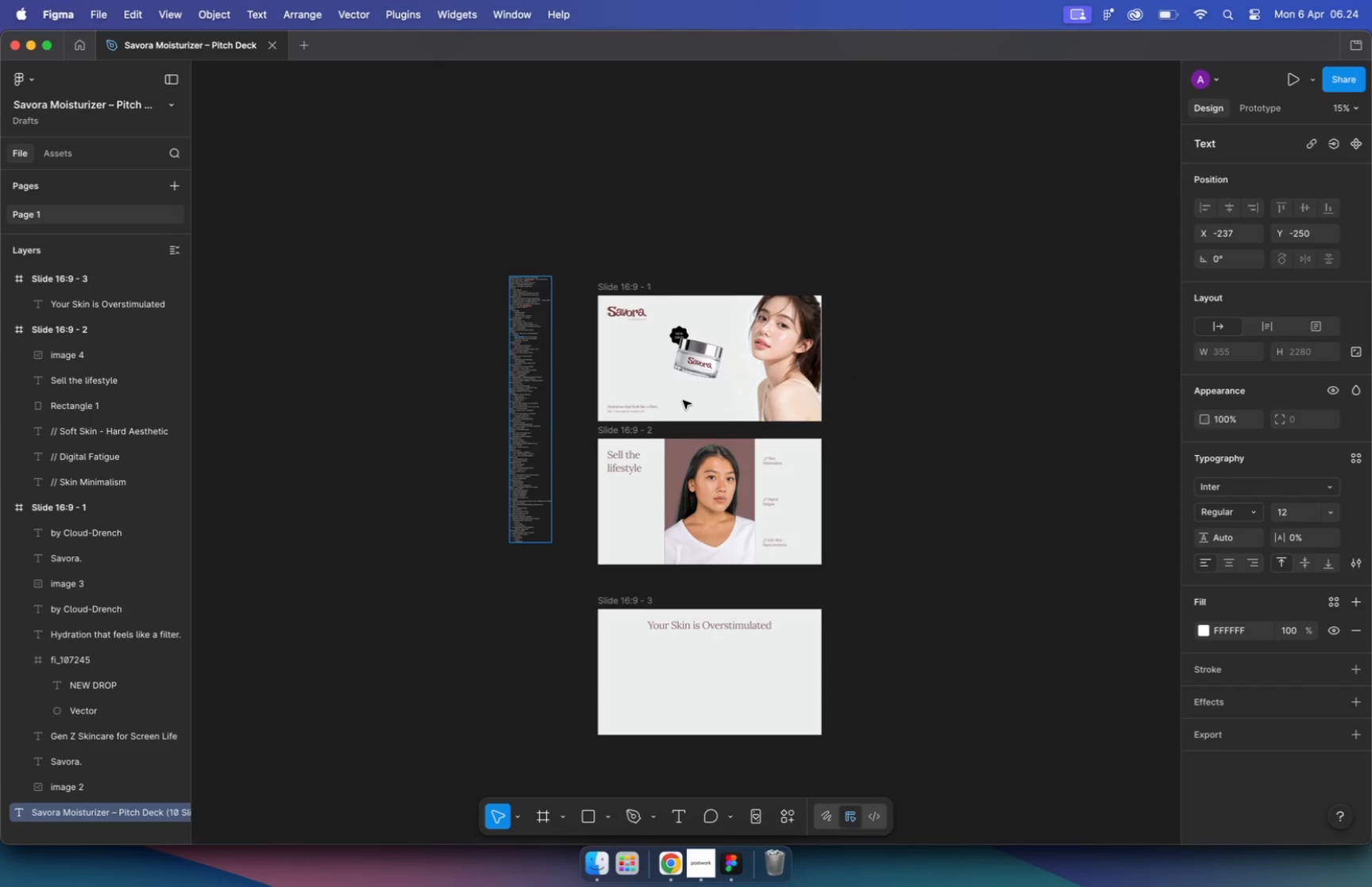 
hold_key(key=CommandLeft, duration=6.71)
scroll: coordinate [681, 398], scroll_direction: down, amount: 42.0
 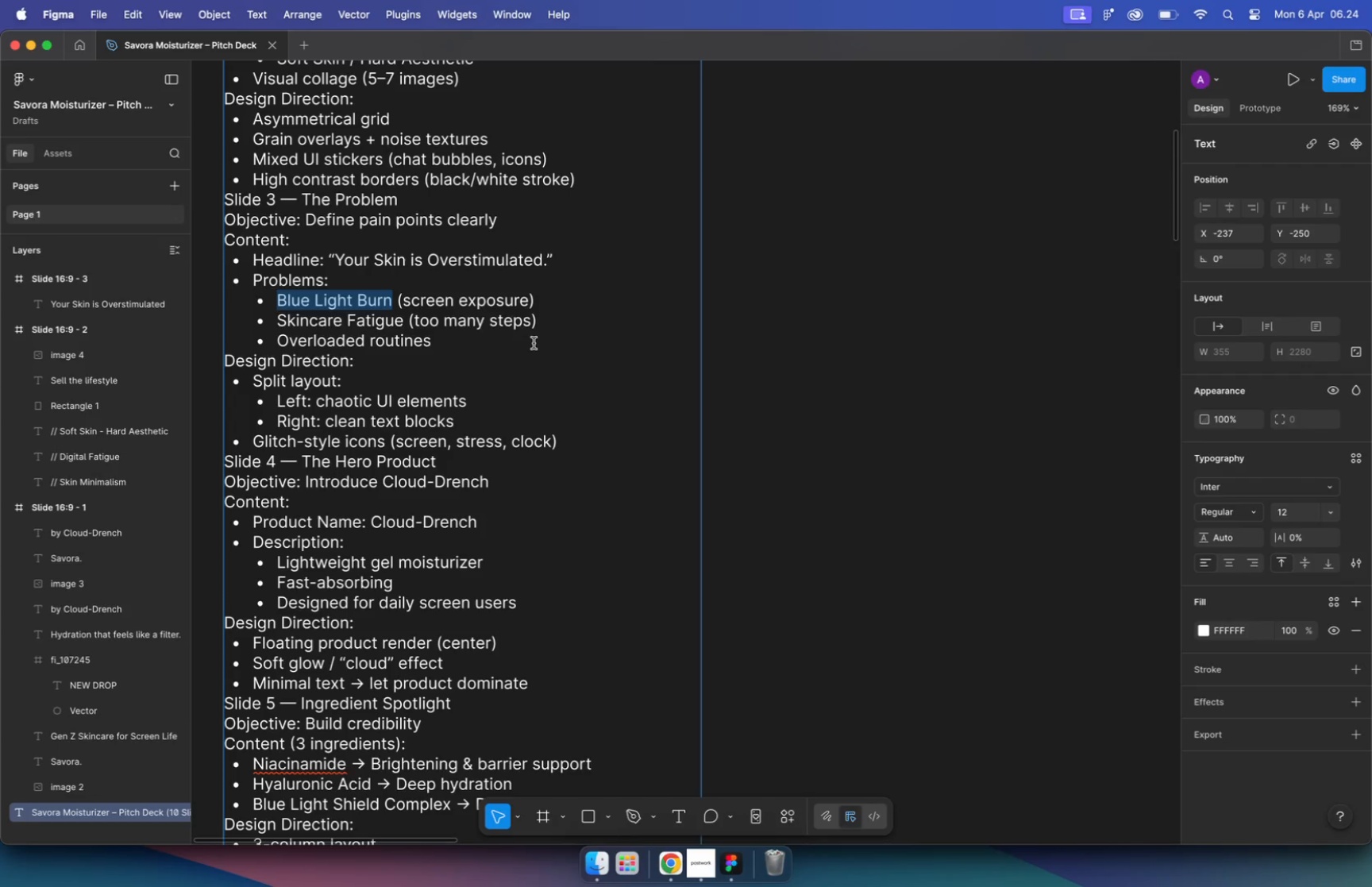 
scroll: coordinate [537, 463], scroll_direction: up, amount: 25.0
 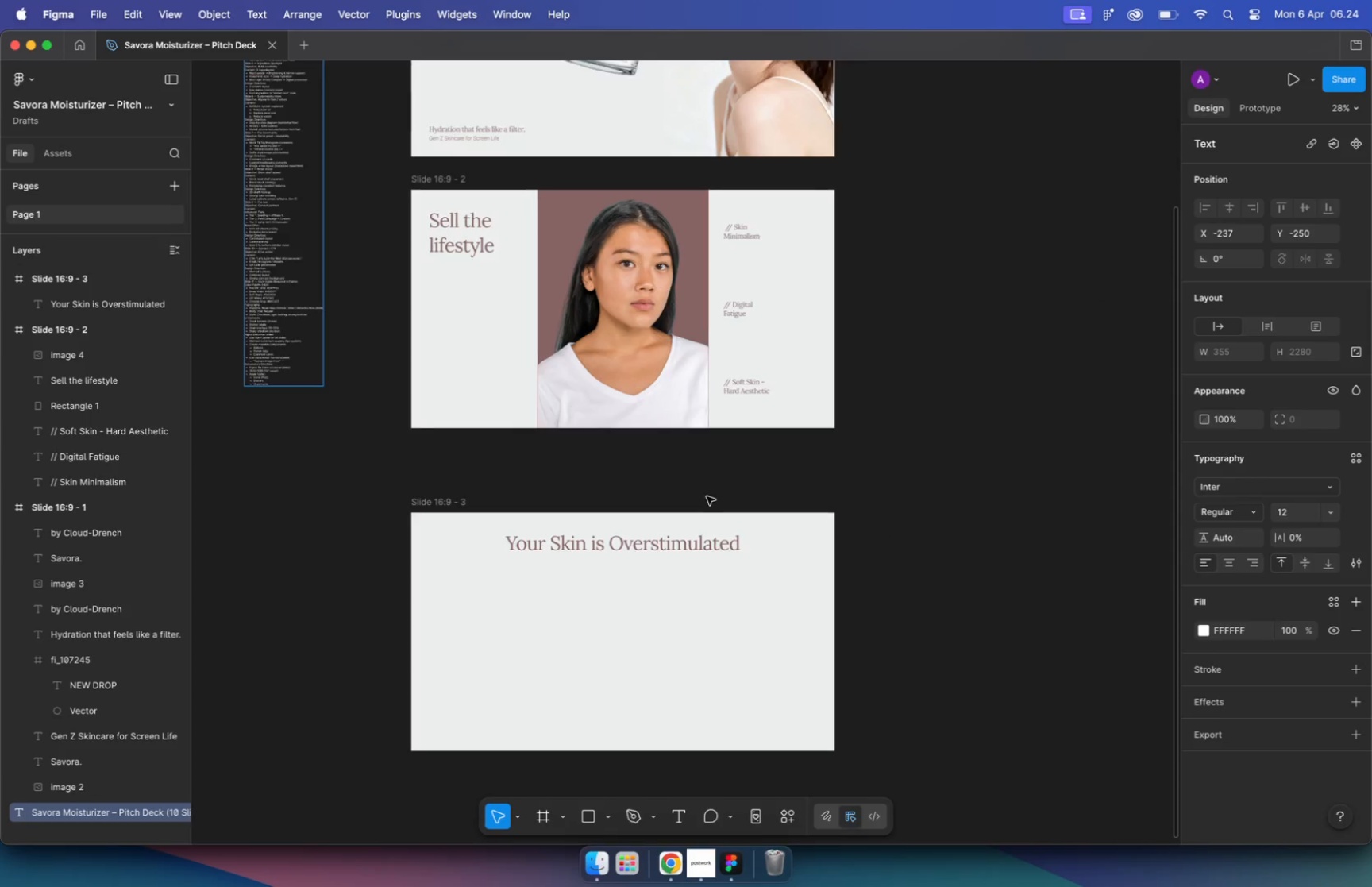 
key(T)
 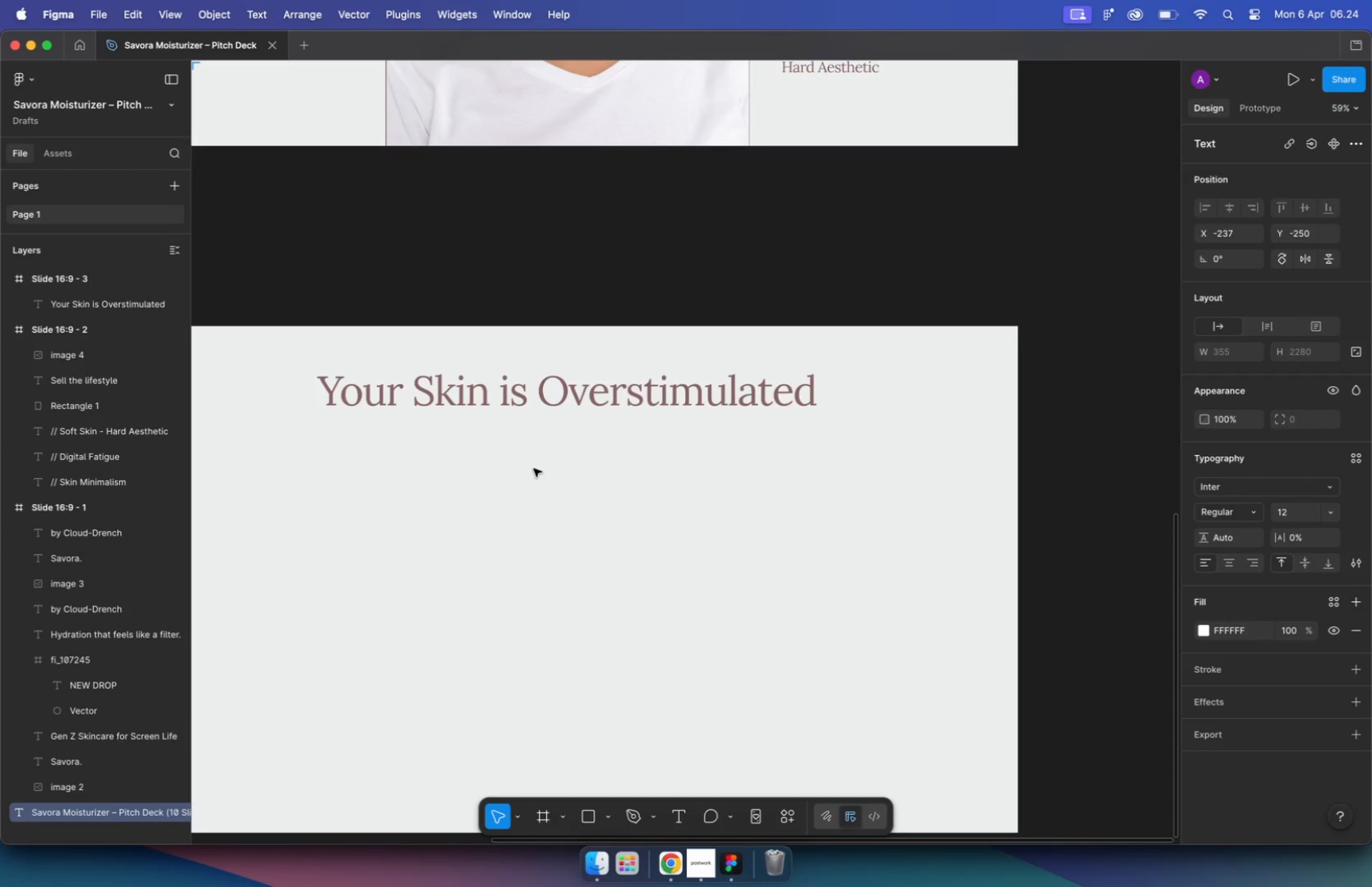 
left_click([534, 469])
 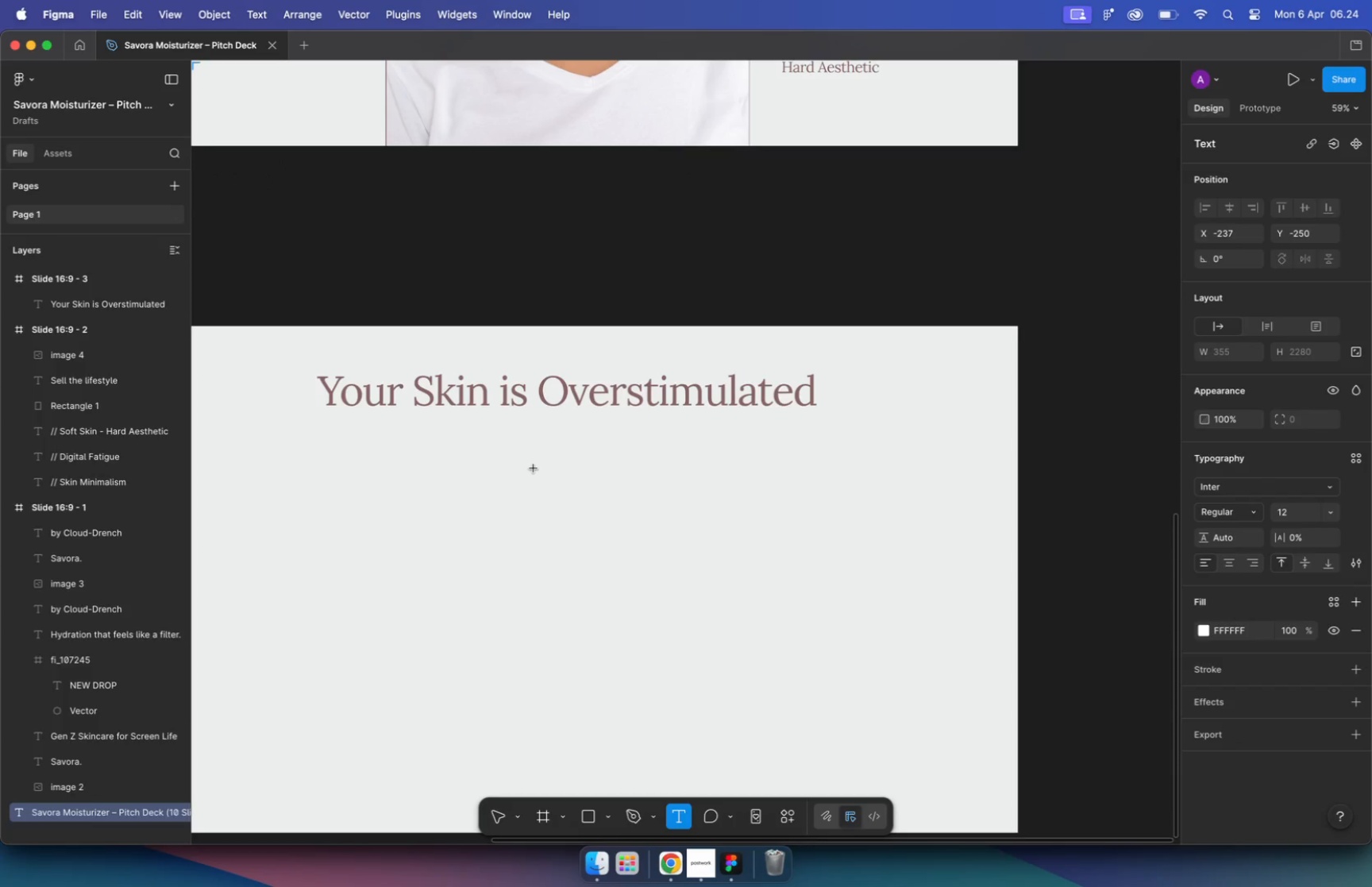 
key(Meta+V)
 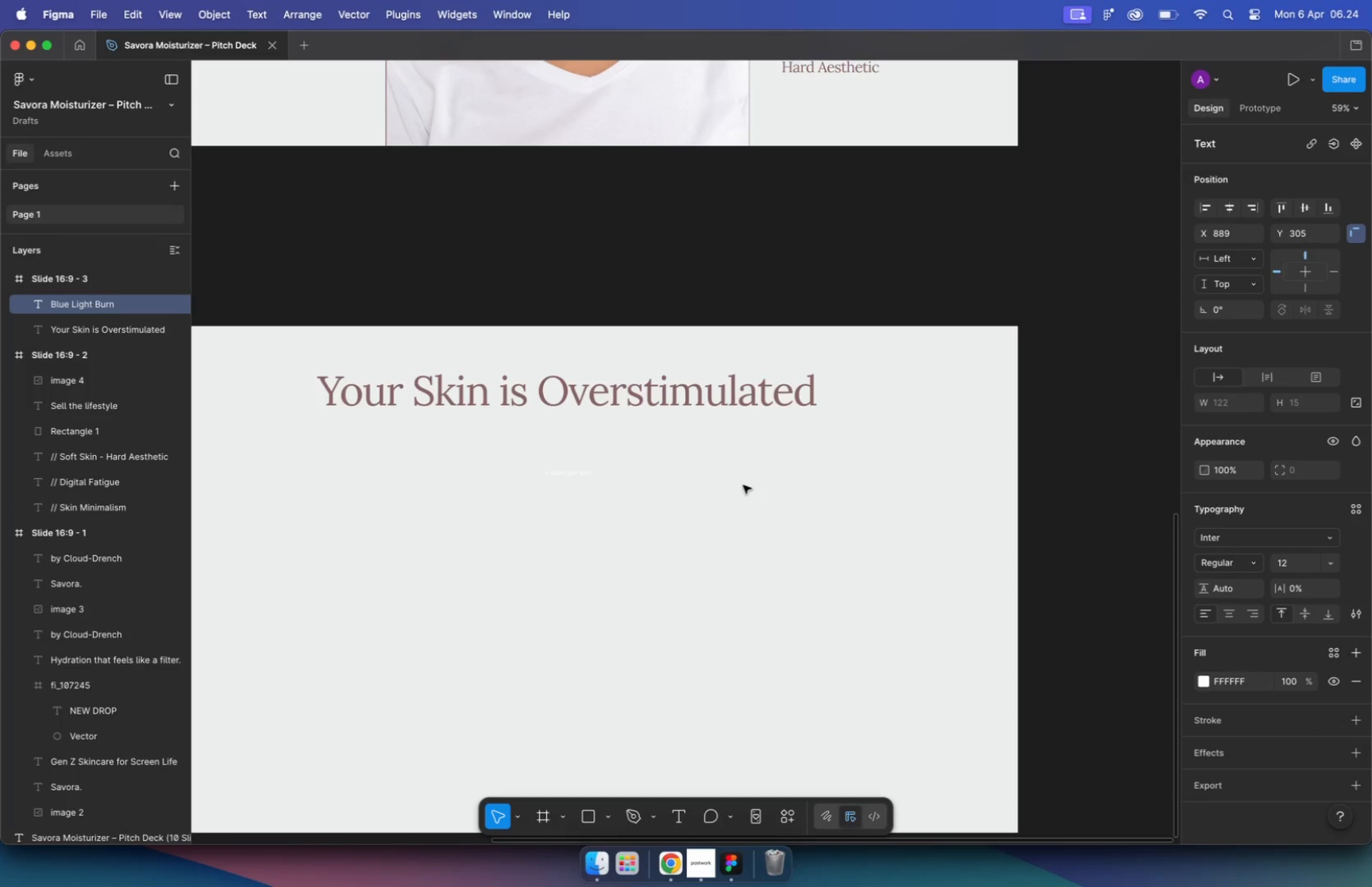 
hold_key(key=CommandLeft, duration=1.77)
scroll: coordinate [729, 481], scroll_direction: down, amount: 16.0
 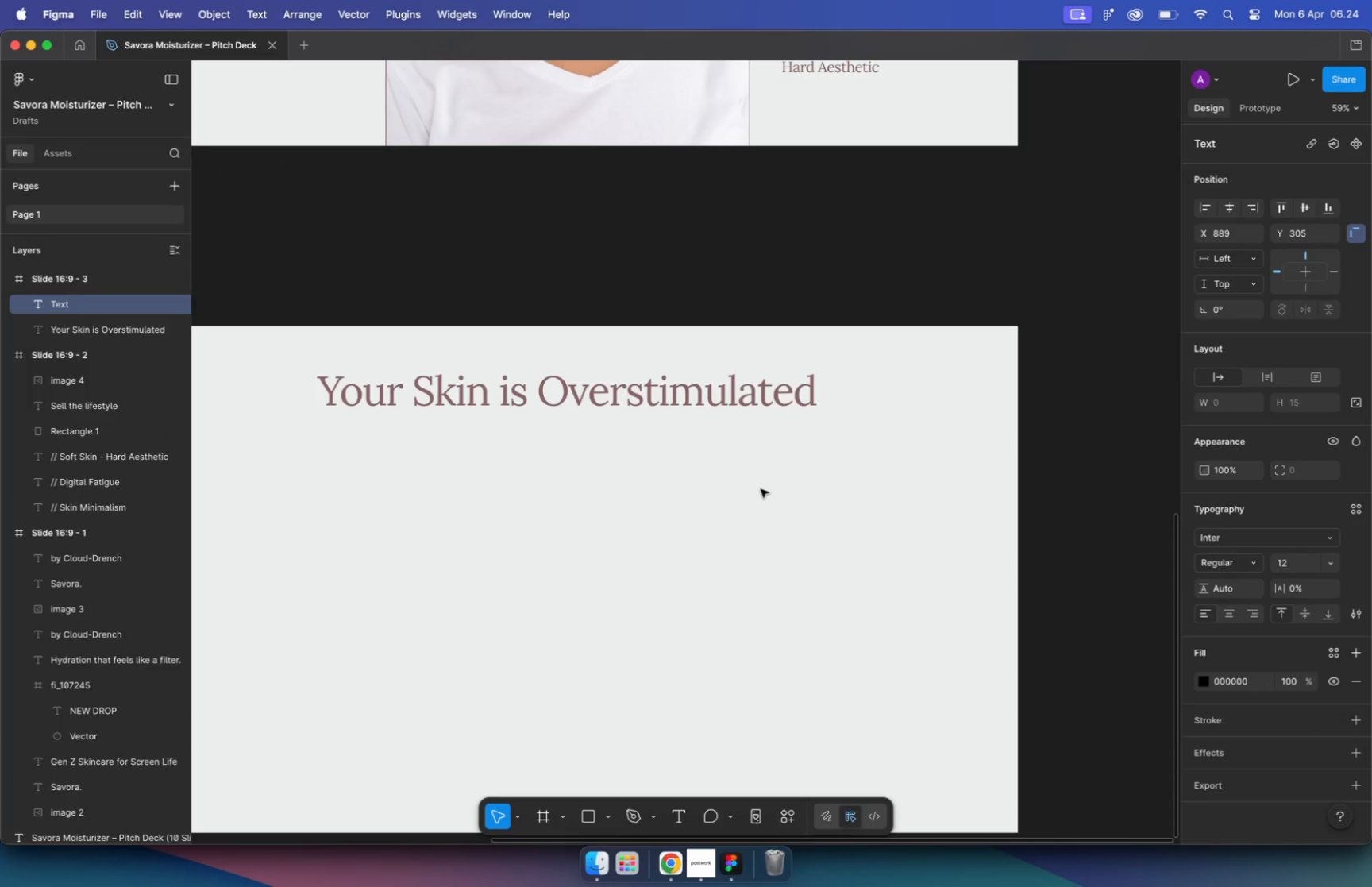 
hold_key(key=CommandLeft, duration=0.34)
left_click([761, 275])
 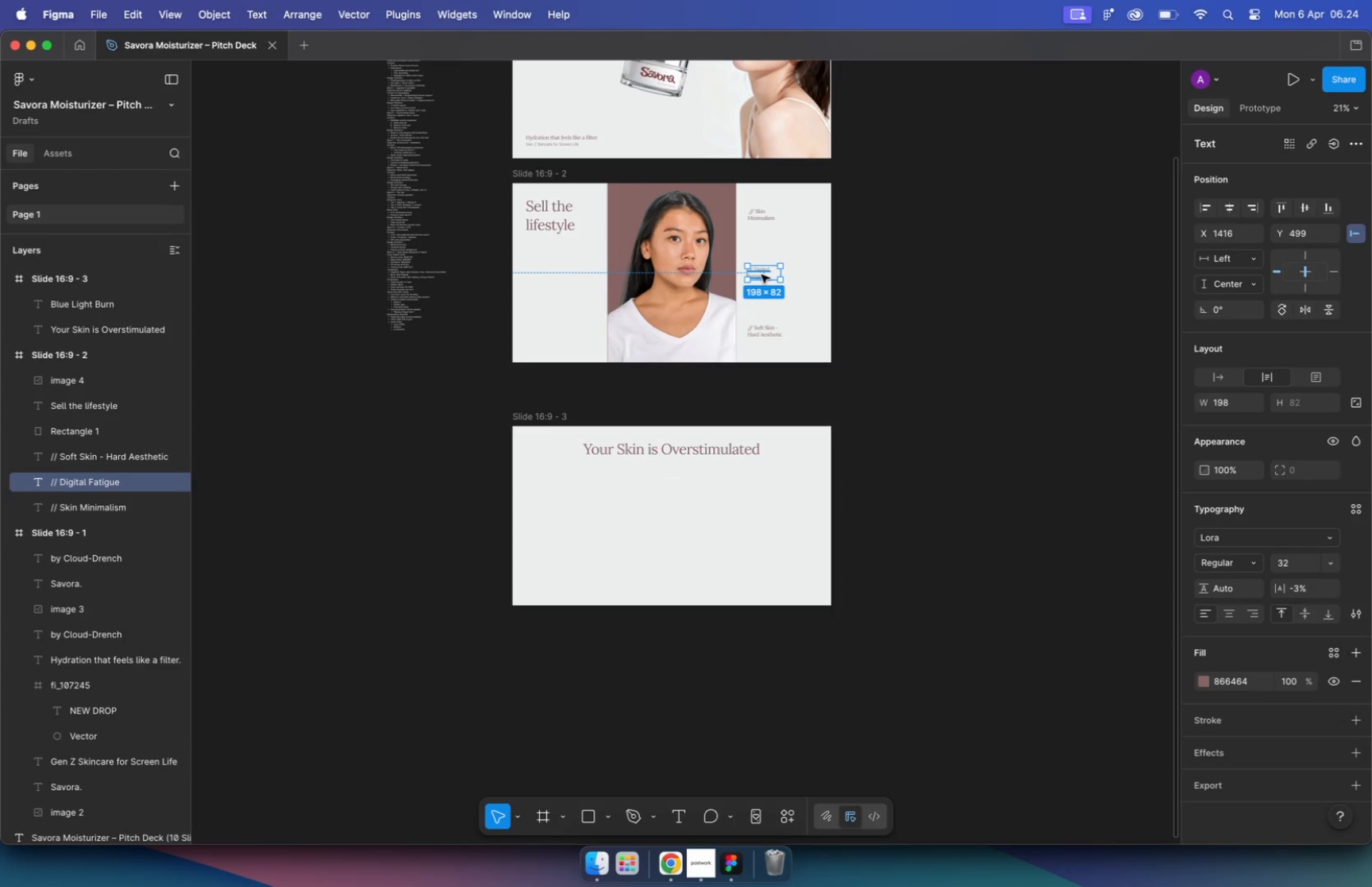 
key(Alt+Meta+C)
 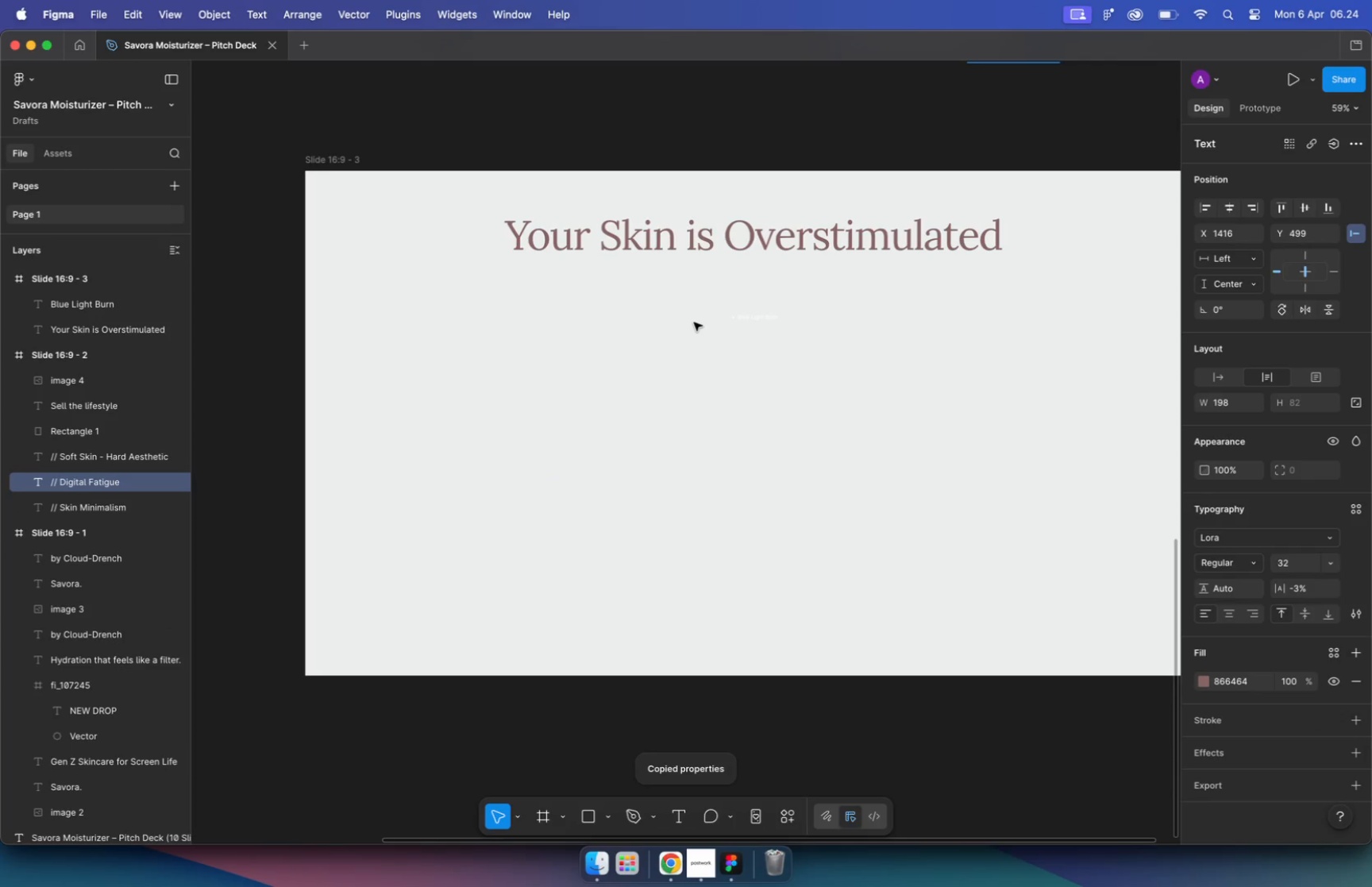 
hold_key(key=CommandLeft, duration=0.58)
scroll: coordinate [634, 557], scroll_direction: up, amount: 16.0
 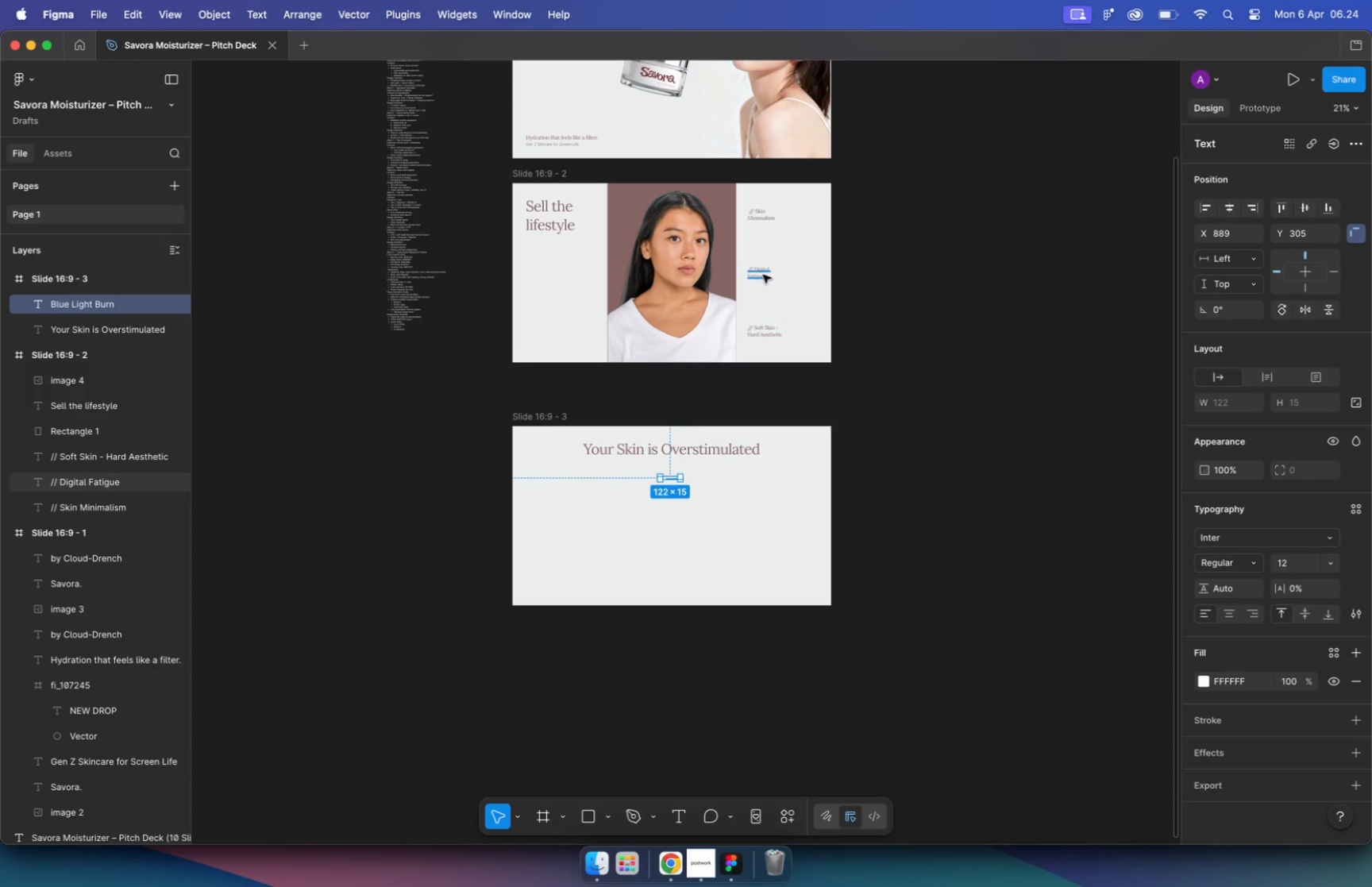 
left_click([750, 317])
 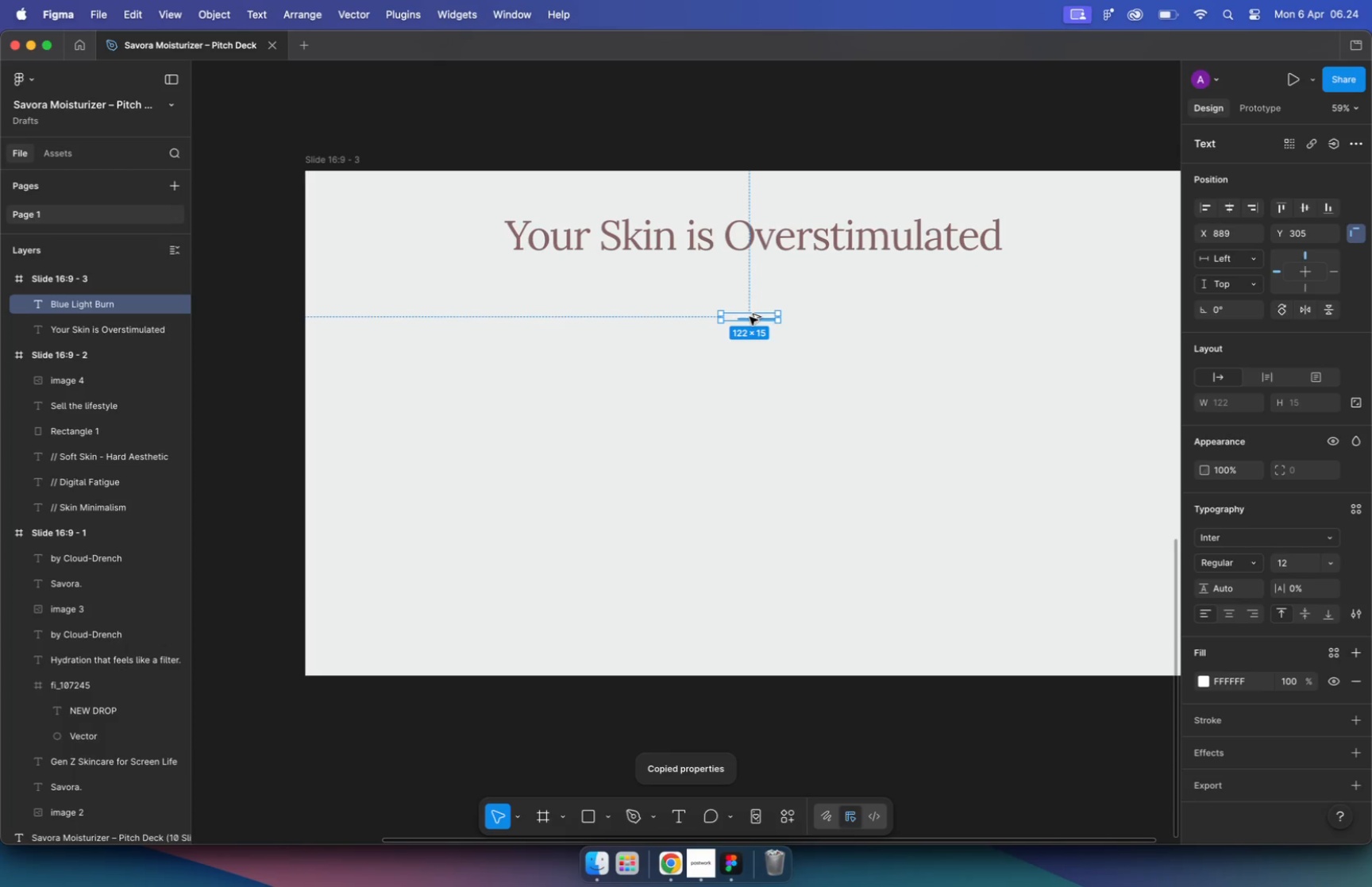 
key(Alt+Meta+V)
 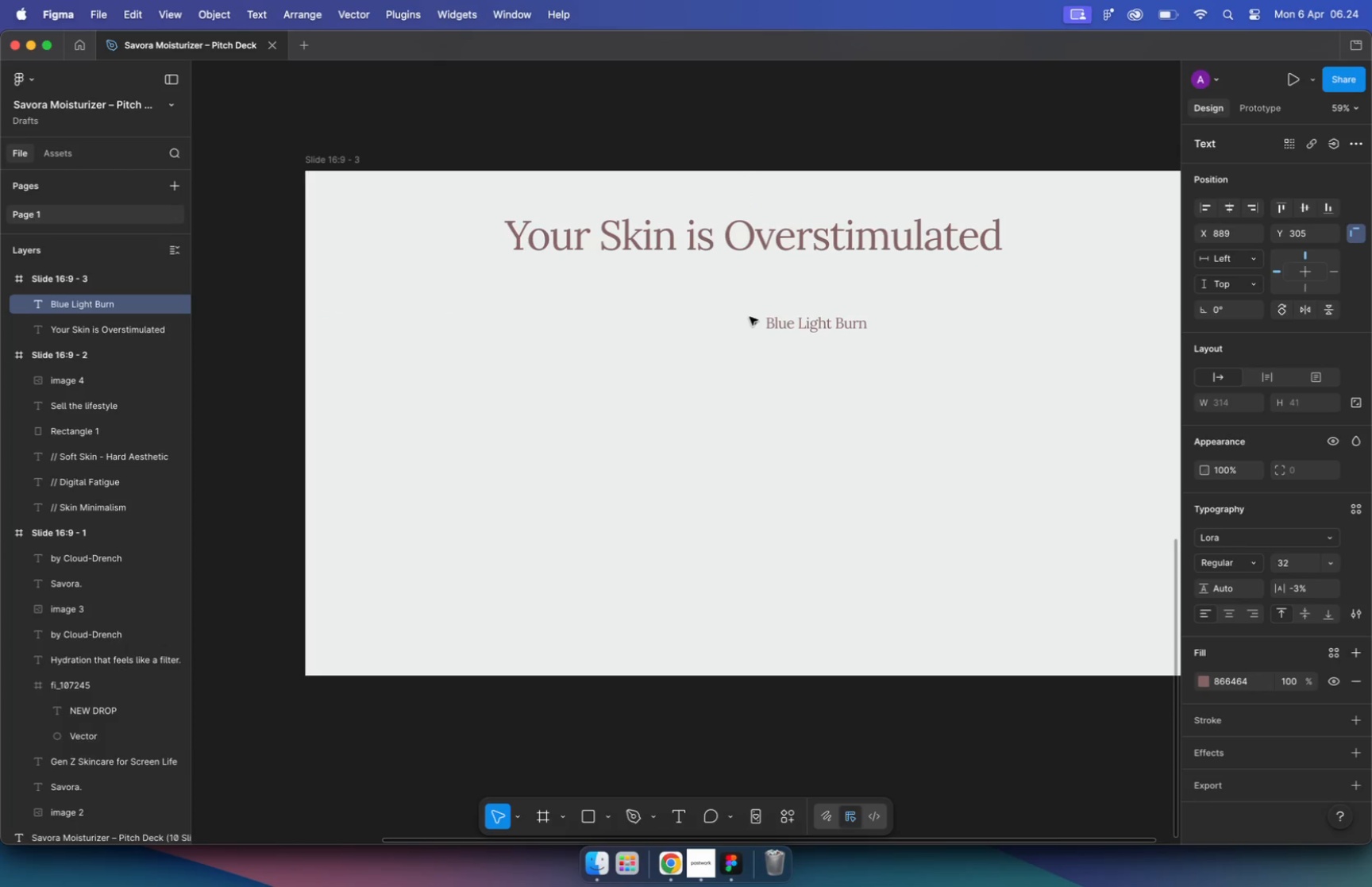 
double_click([764, 330])
 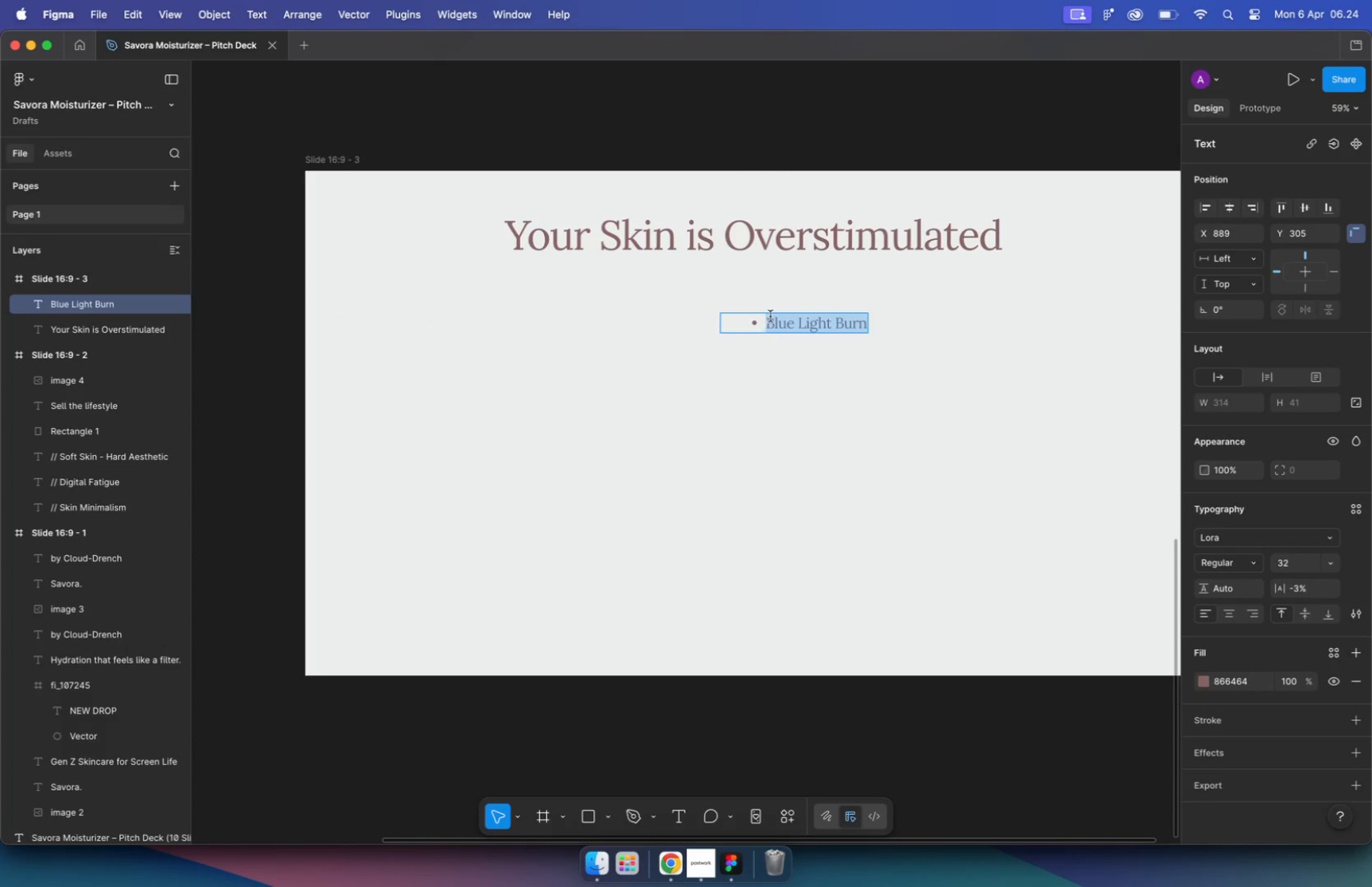 
triple_click([770, 316])
 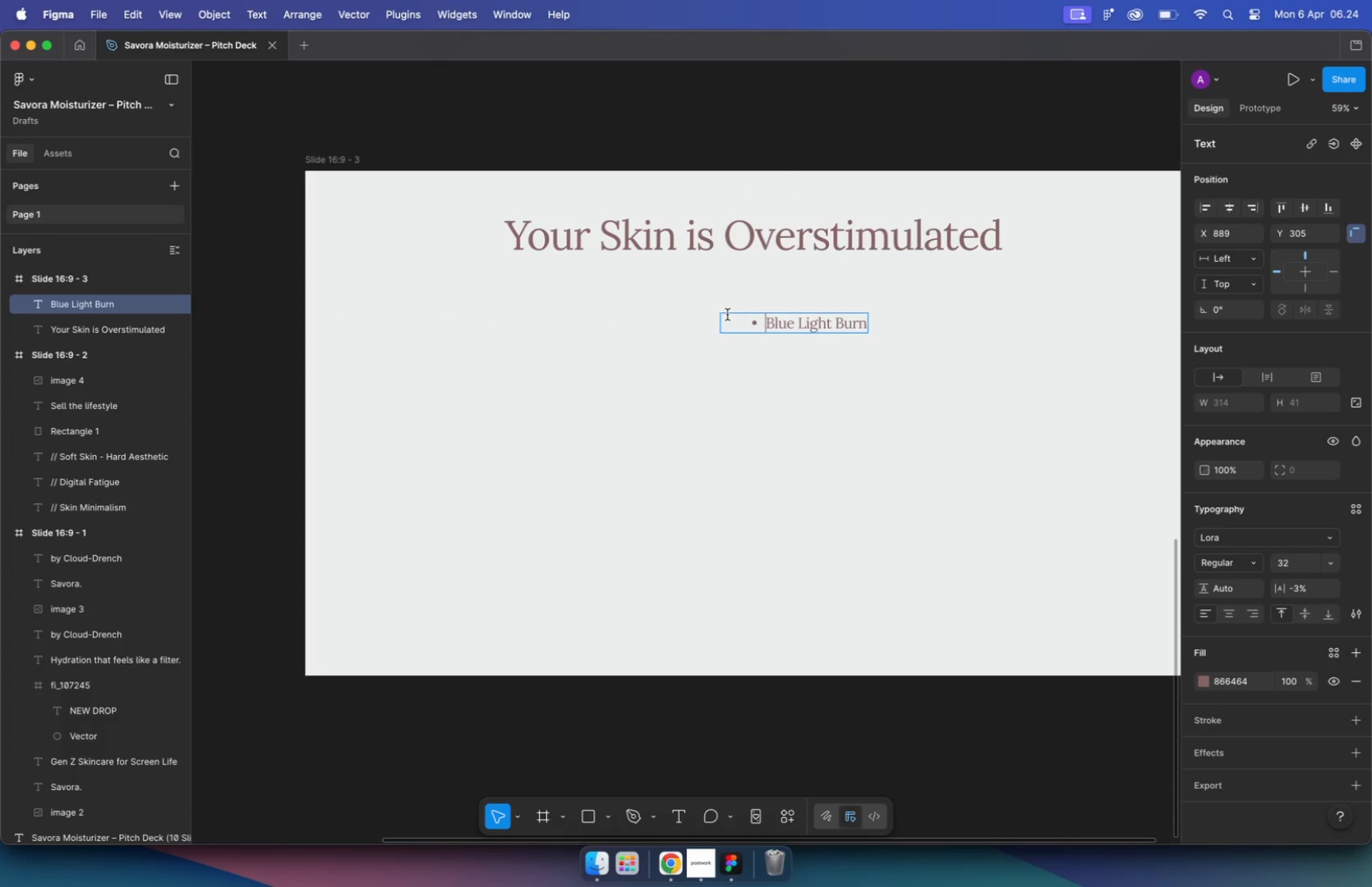 
left_click_drag(start_coordinate=[768, 319], to_coordinate=[723, 314])
 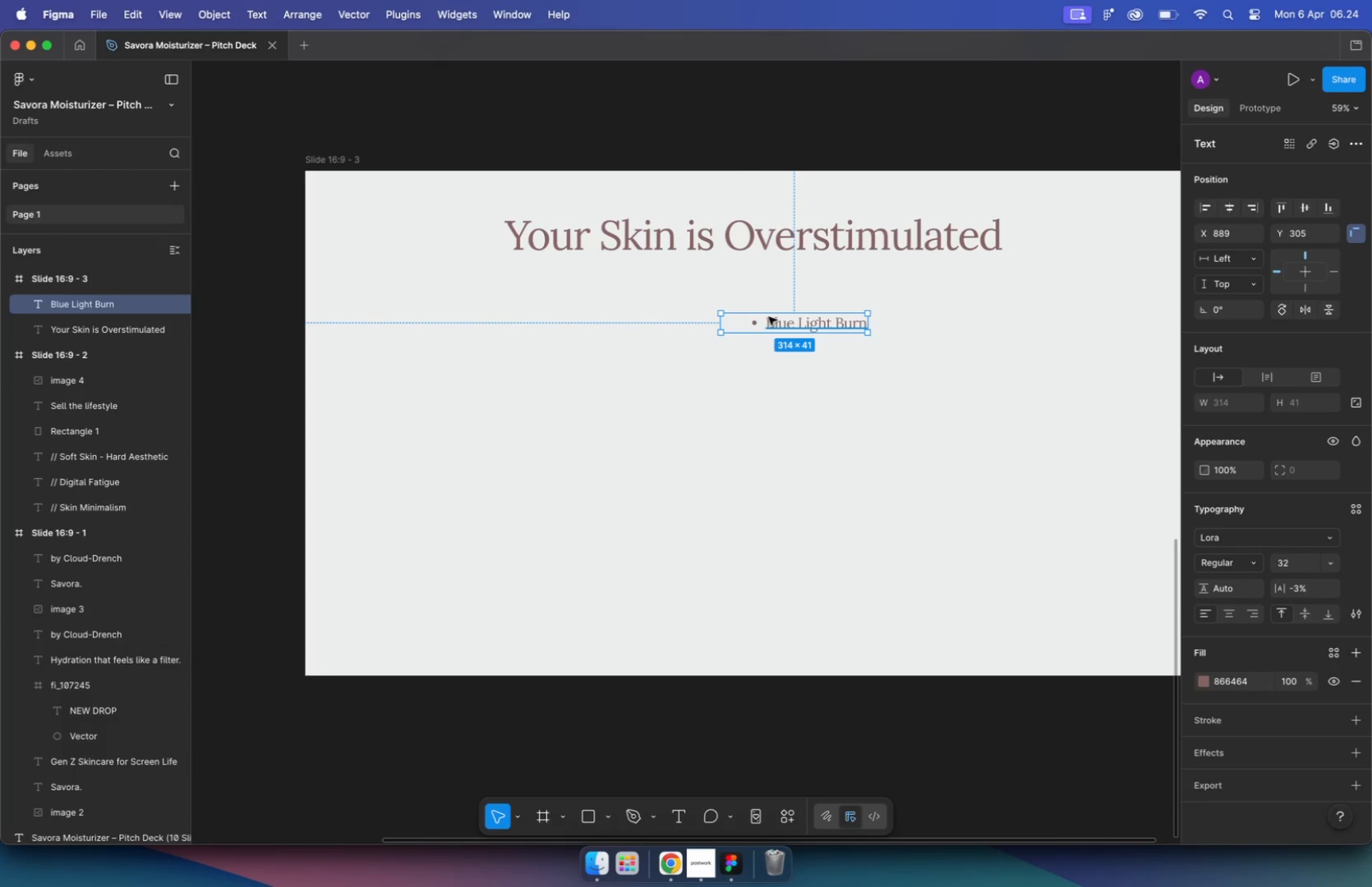 
key(Backspace)
 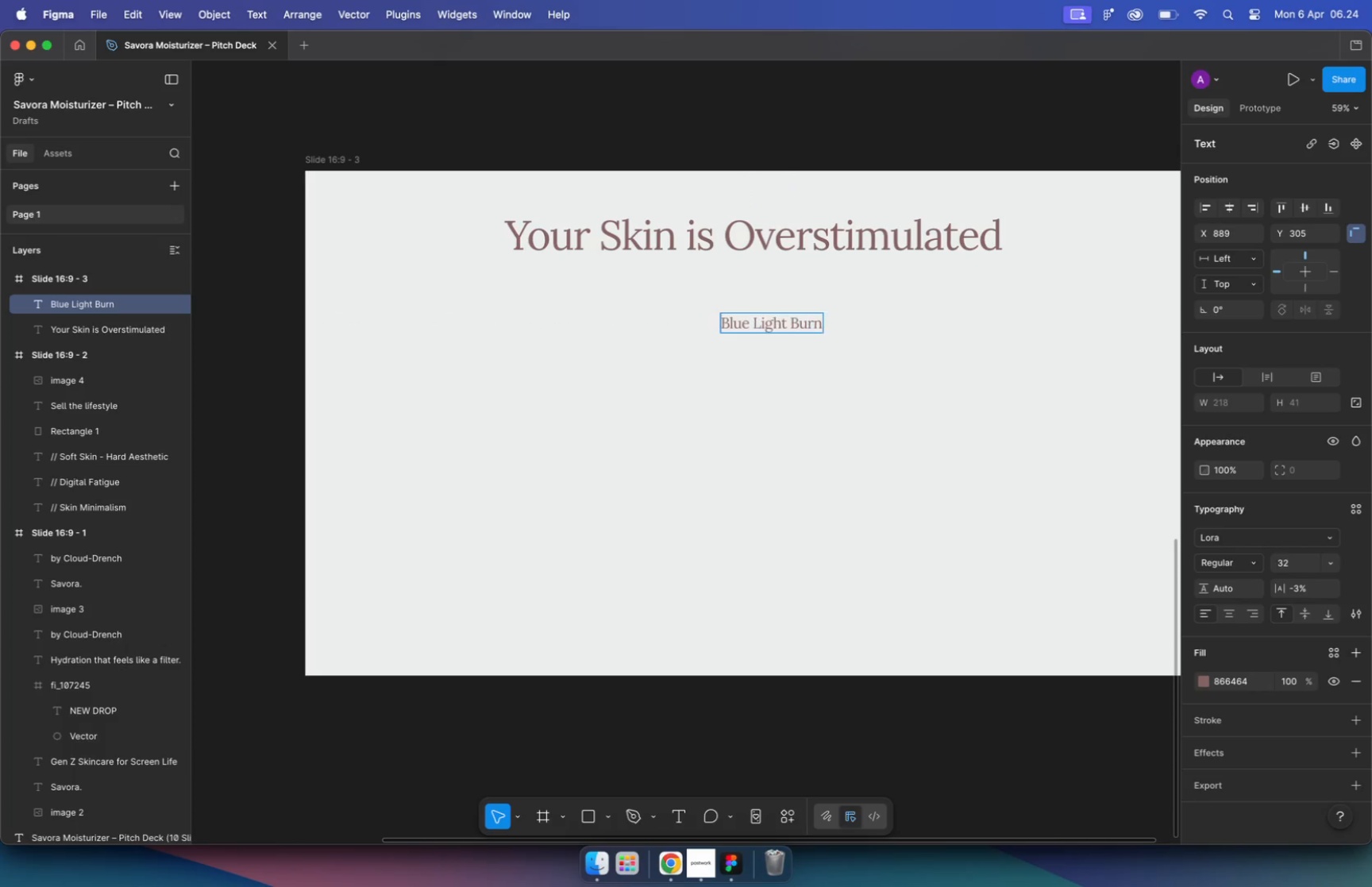 
key(Backspace)
 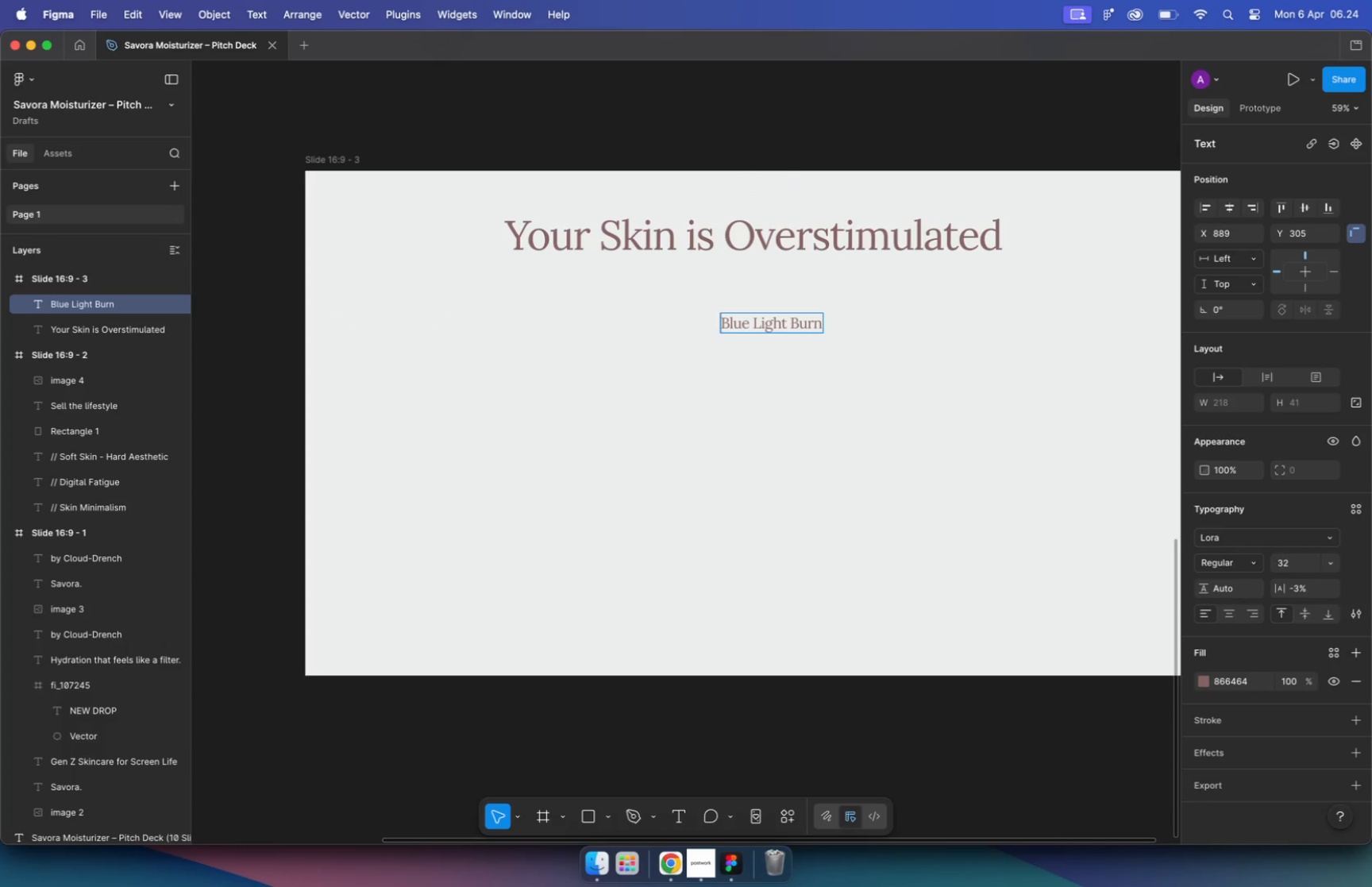 
key(Backspace)
 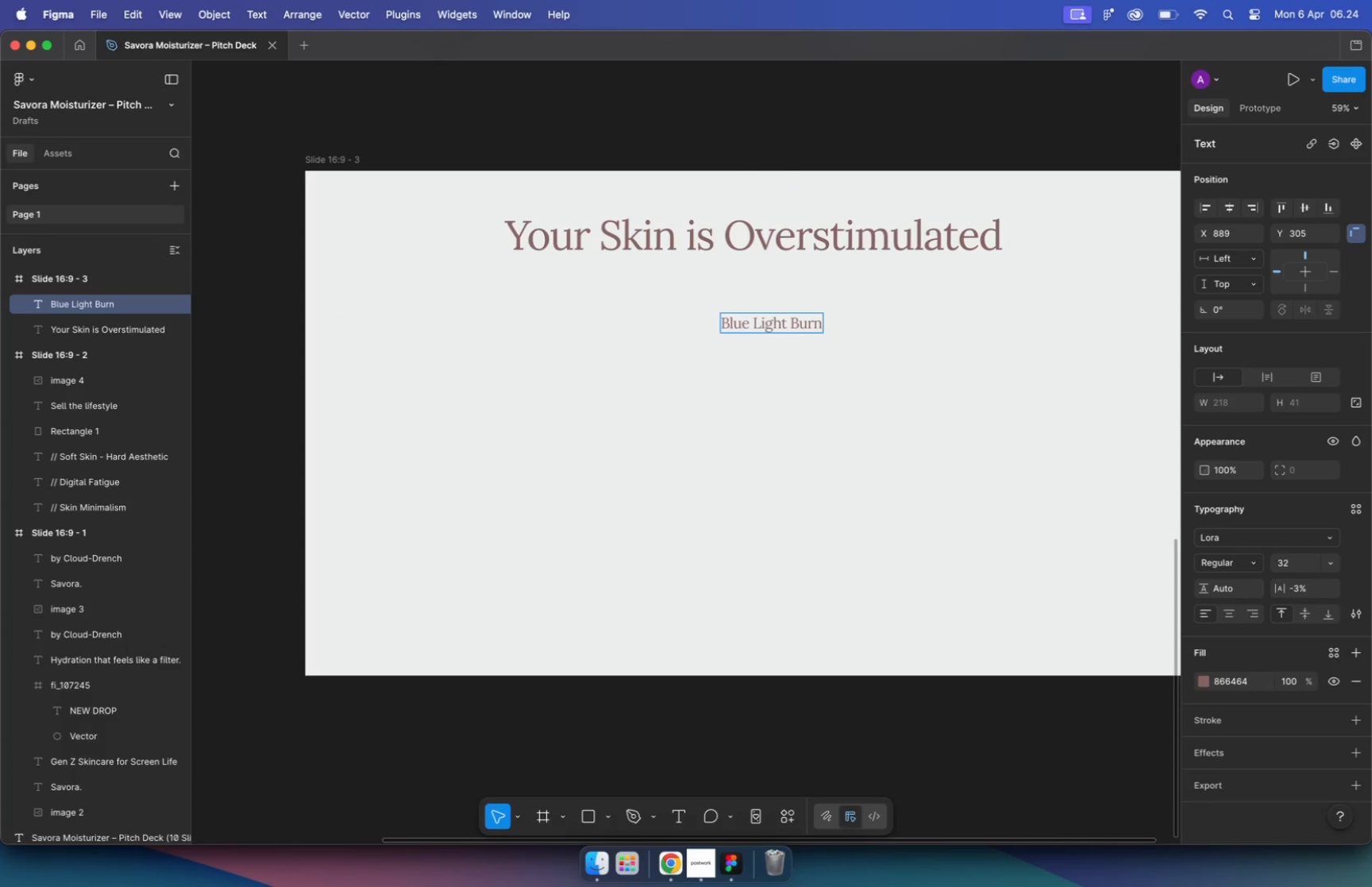 
key(Backspace)
 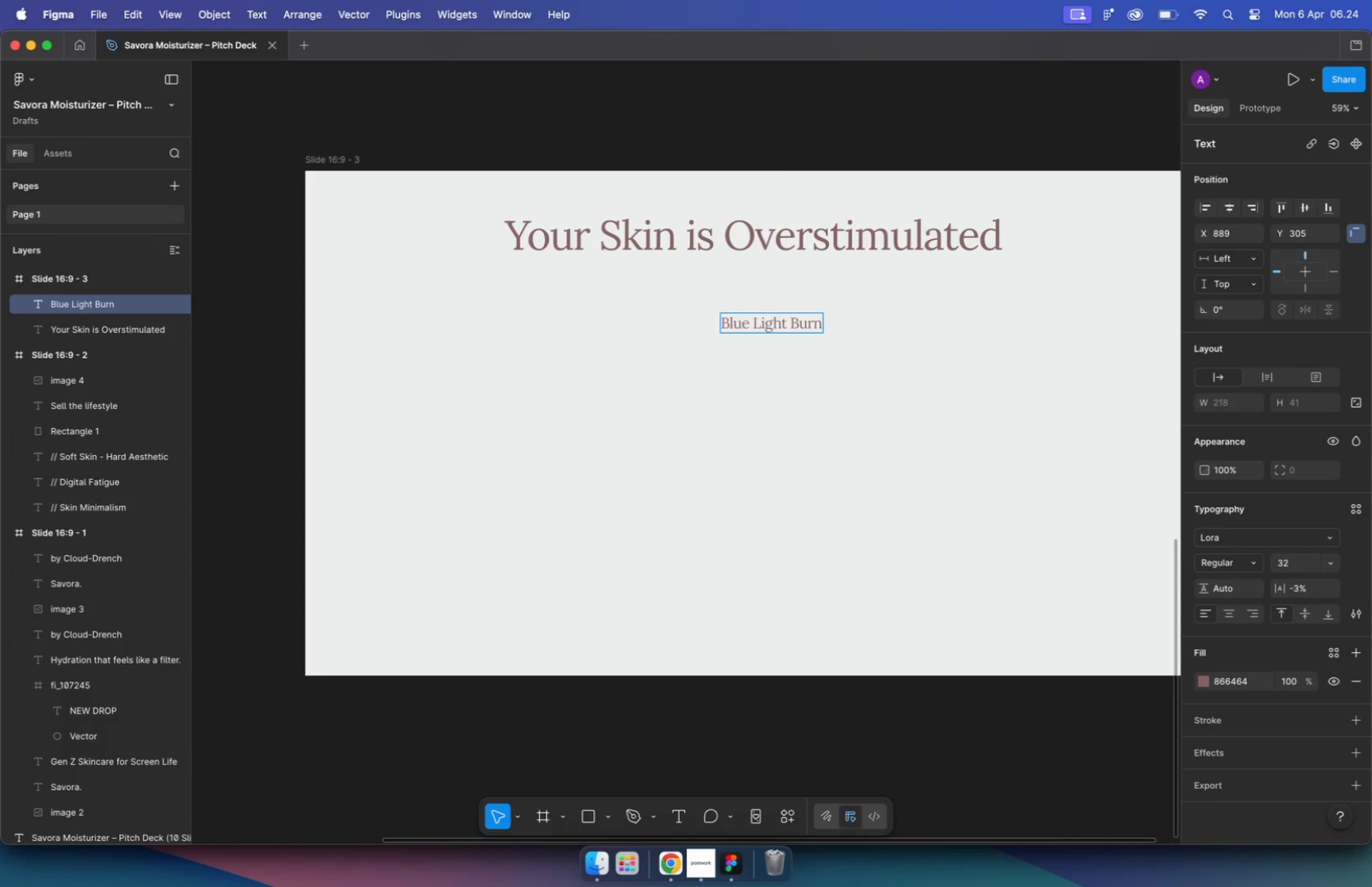 
key(Escape)
 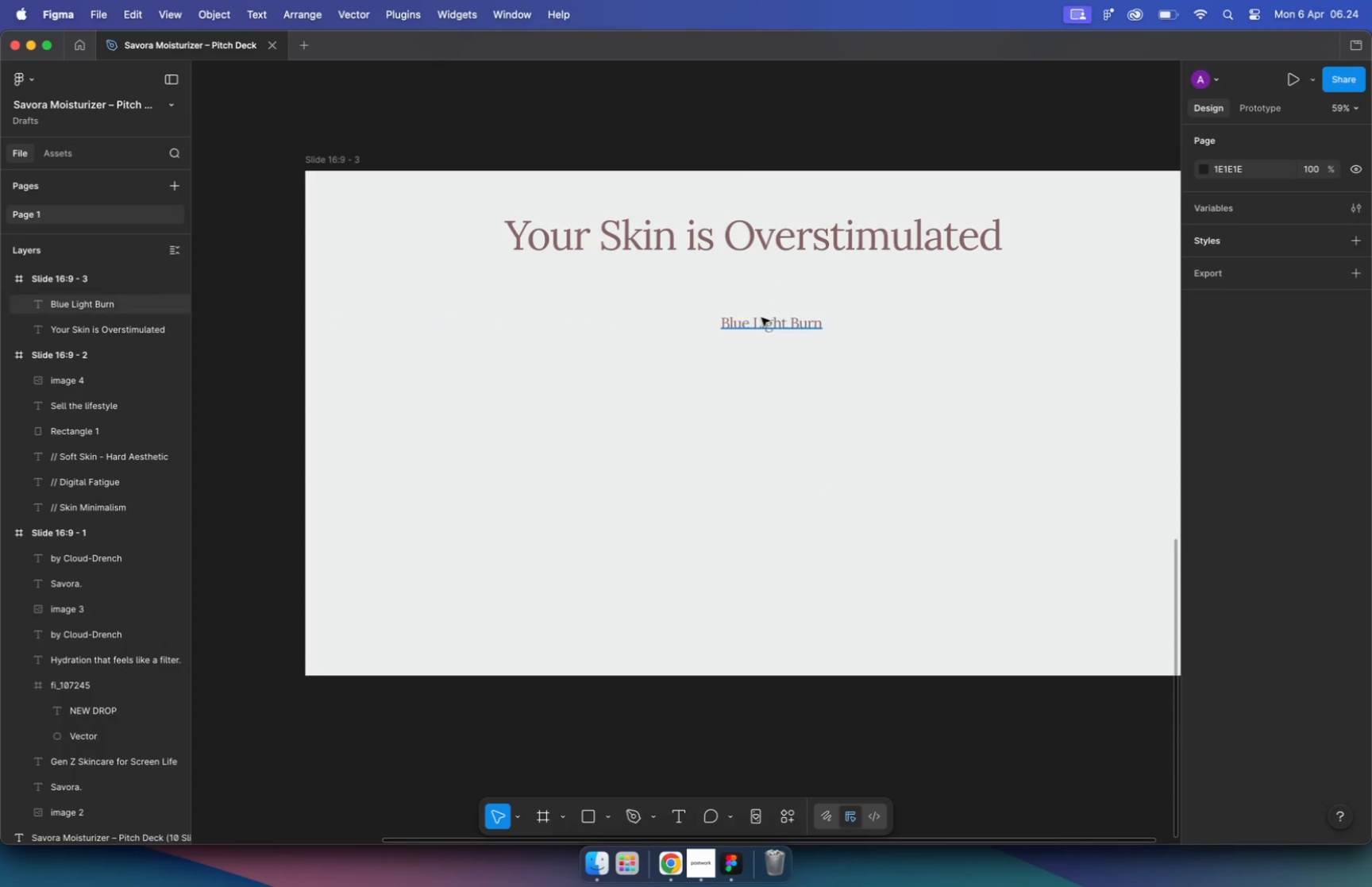 
left_click_drag(start_coordinate=[761, 318], to_coordinate=[455, 432])
 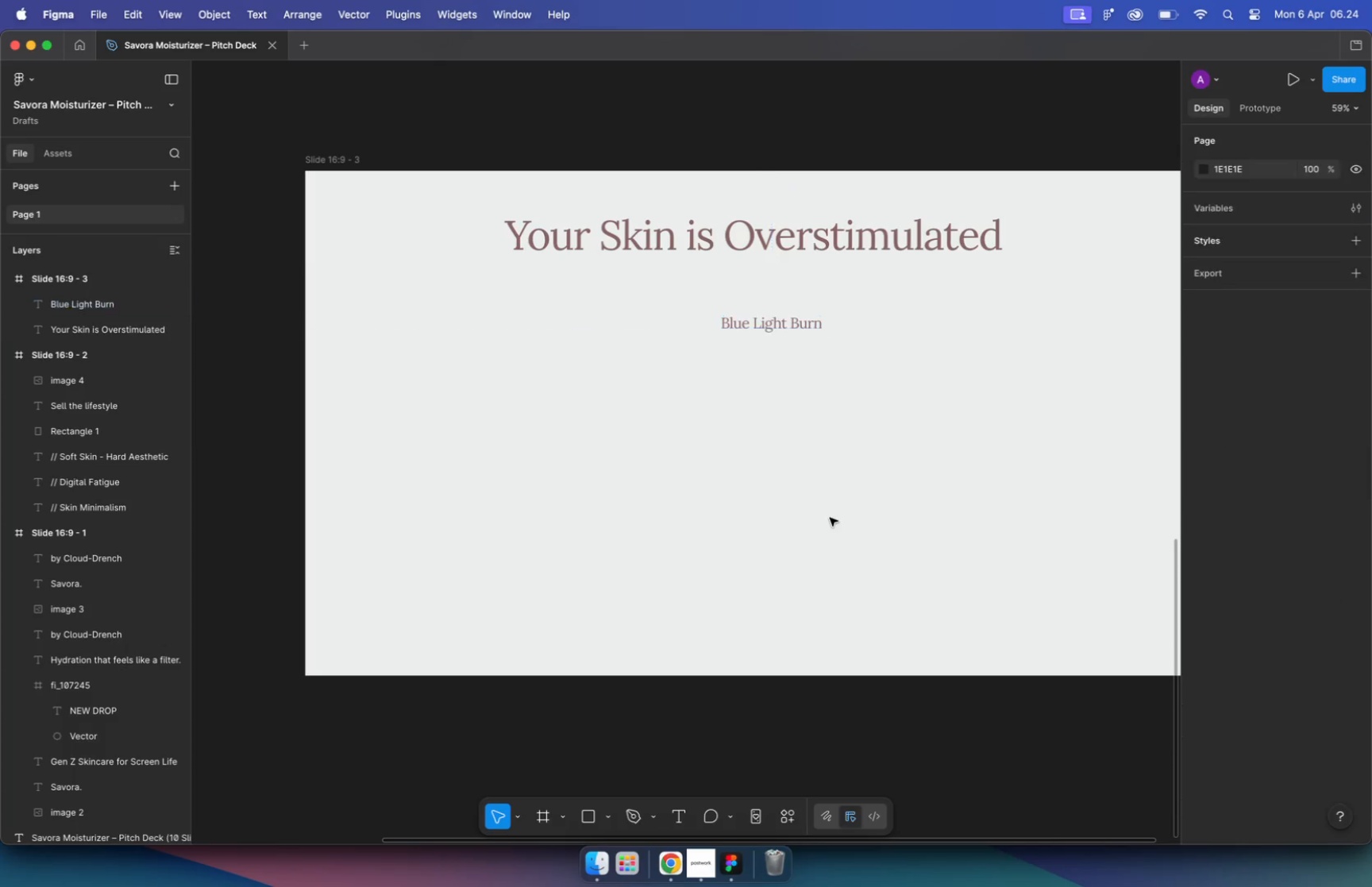 
hold_key(key=CommandLeft, duration=2.18)
 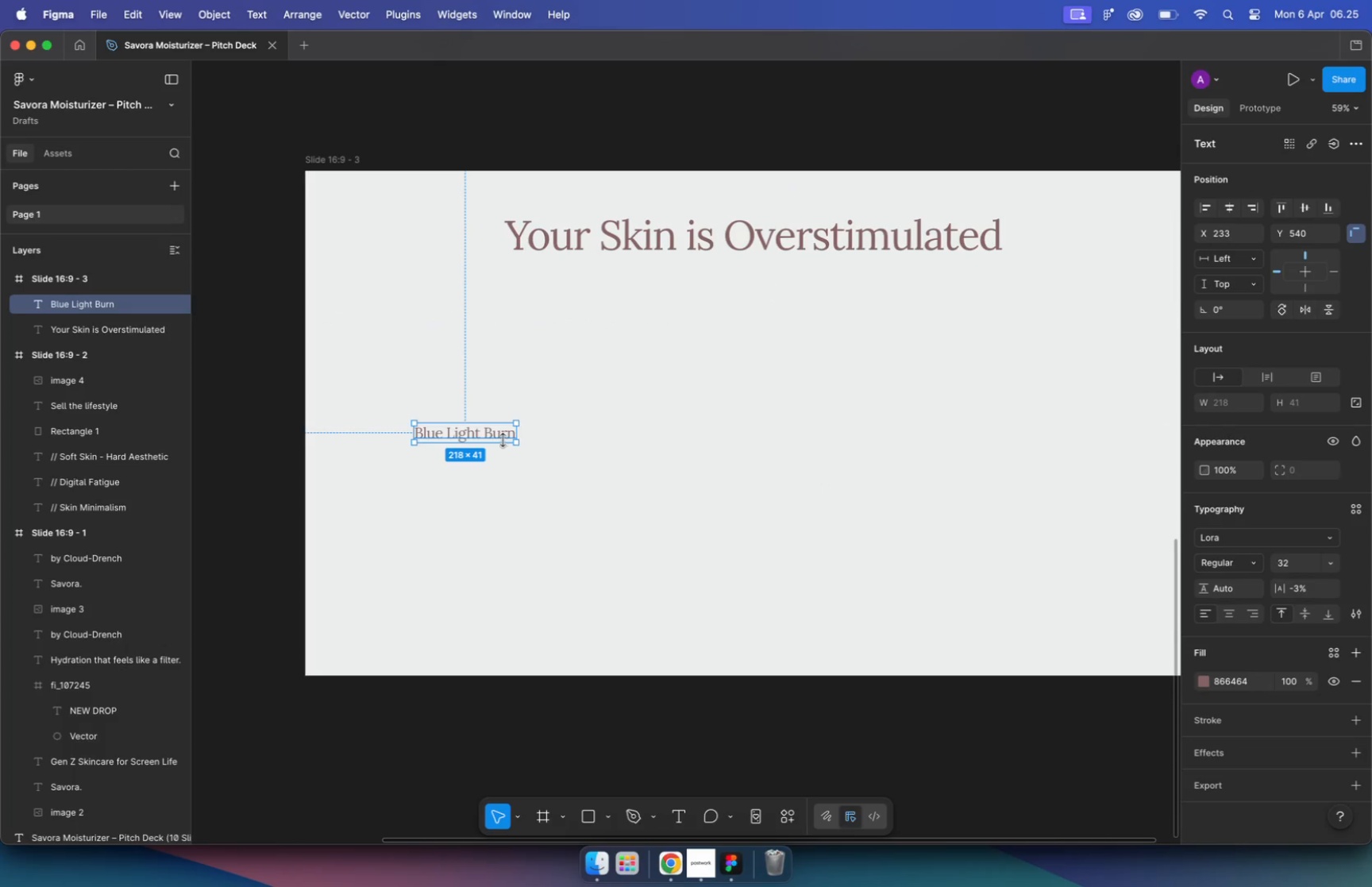 
hold_key(key=CommandLeft, duration=4.44)
scroll: coordinate [696, 521], scroll_direction: down, amount: 23.0
 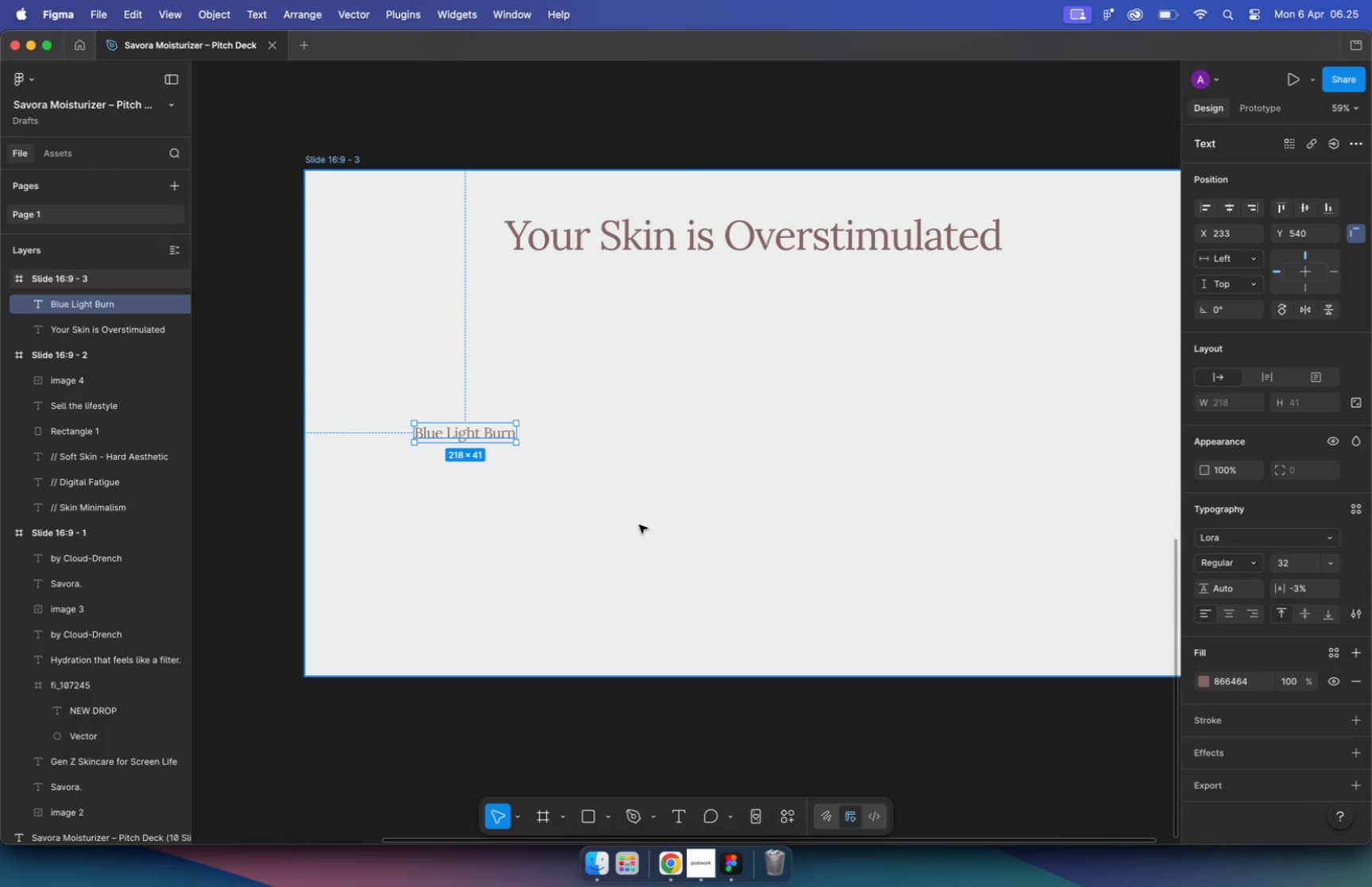 
scroll: coordinate [499, 273], scroll_direction: up, amount: 43.0
 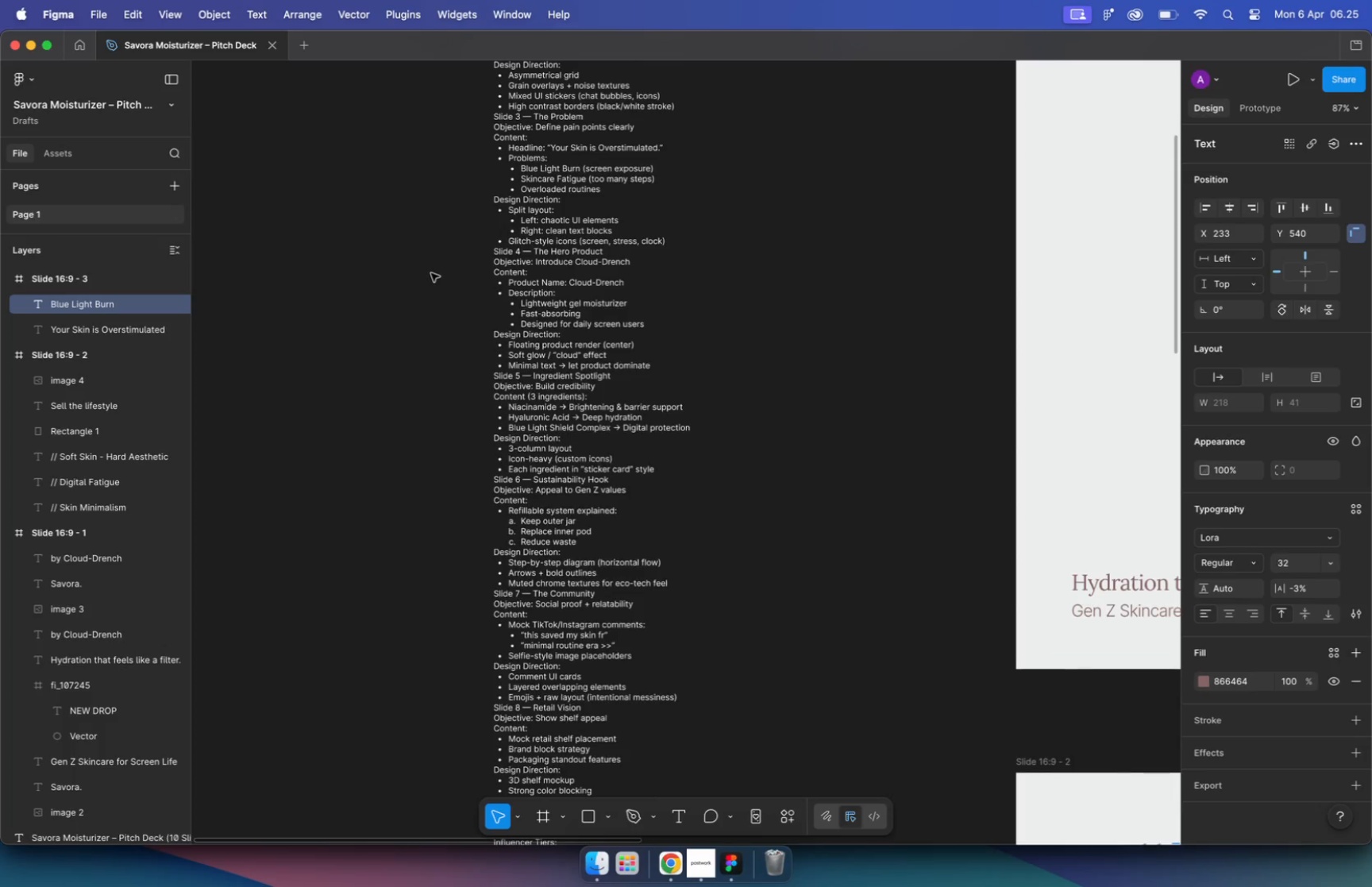 
key(Meta+CommandLeft)
 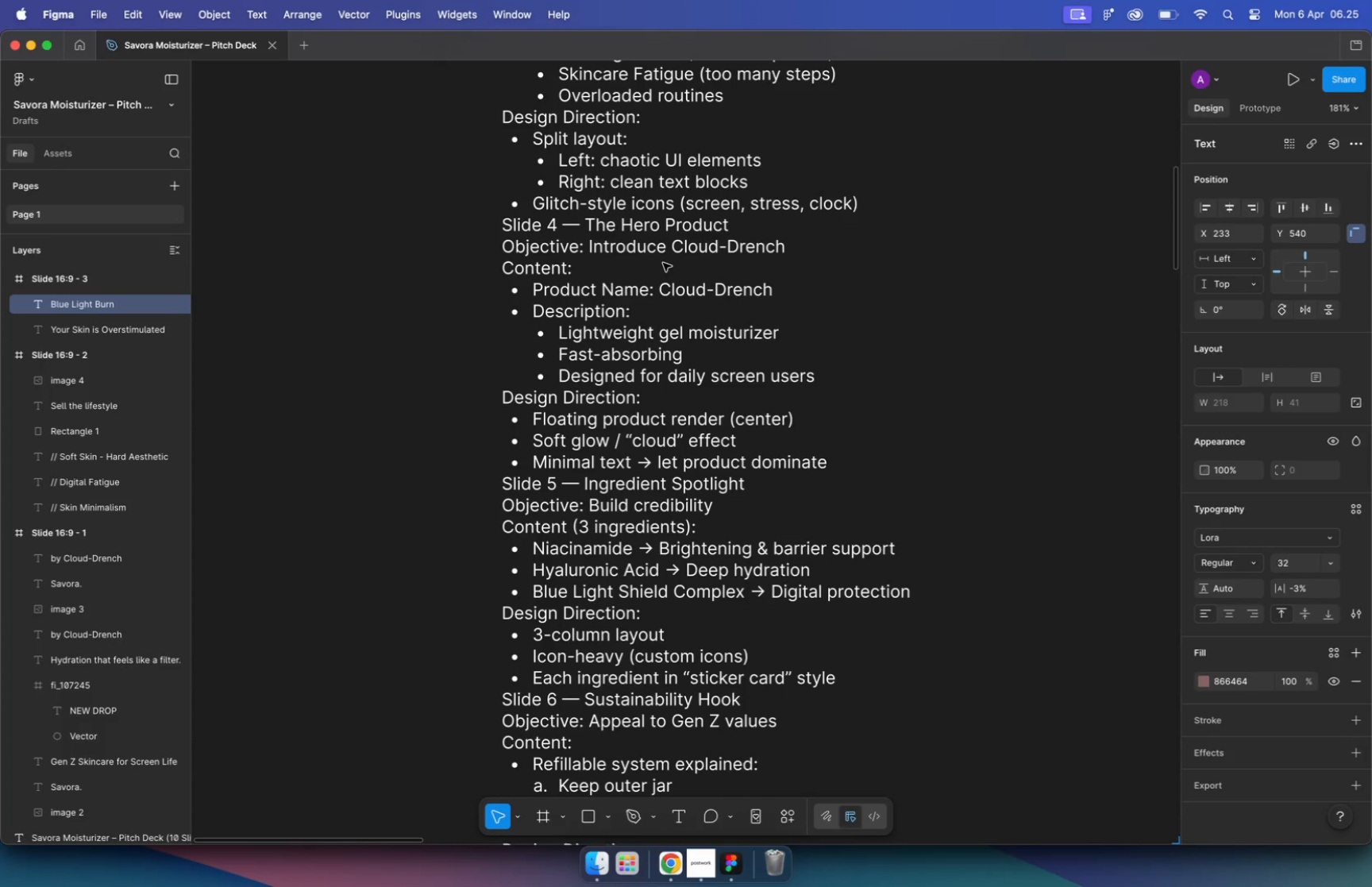 
key(Meta+CommandLeft)
 